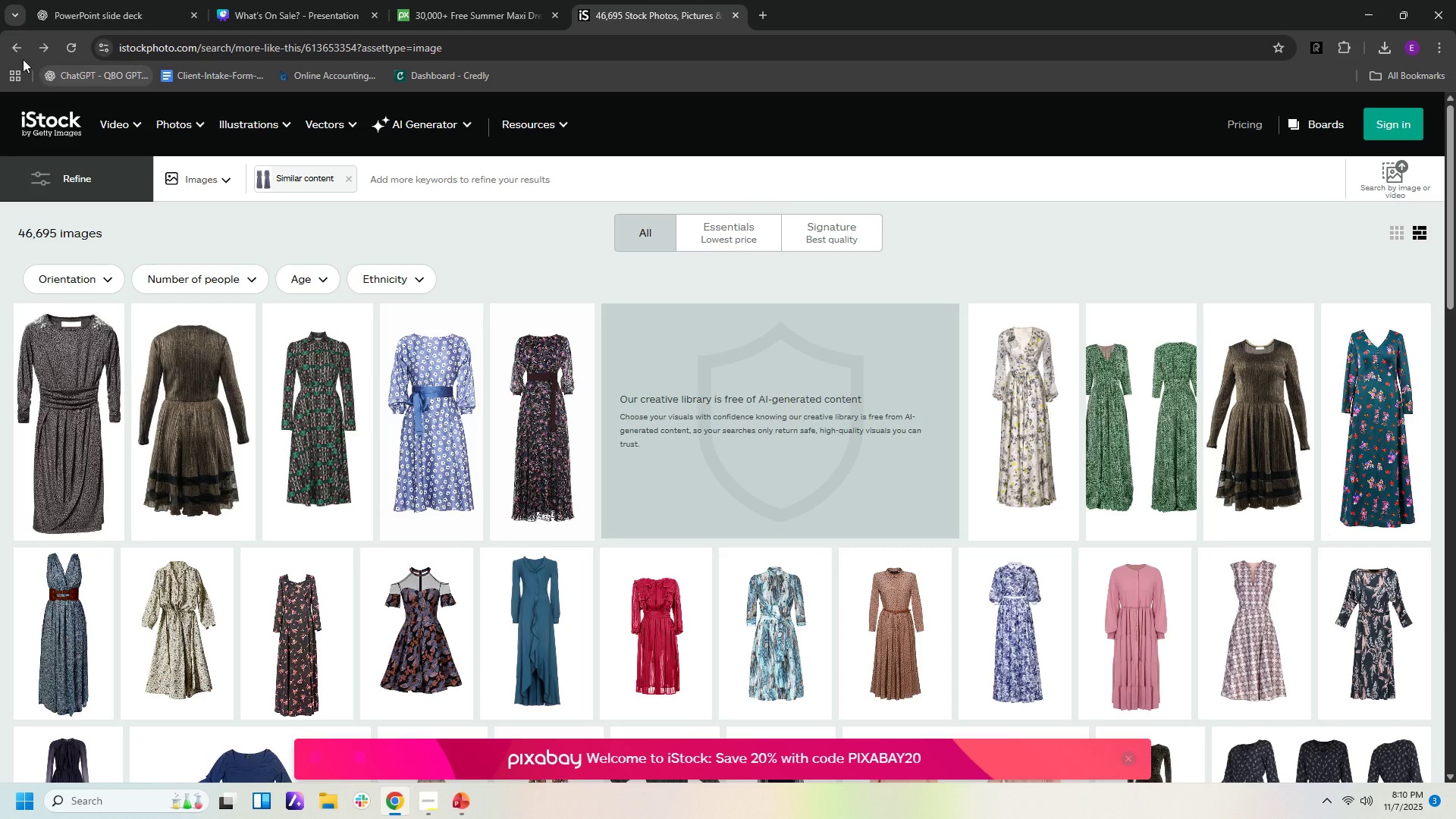 
left_click([17, 46])
 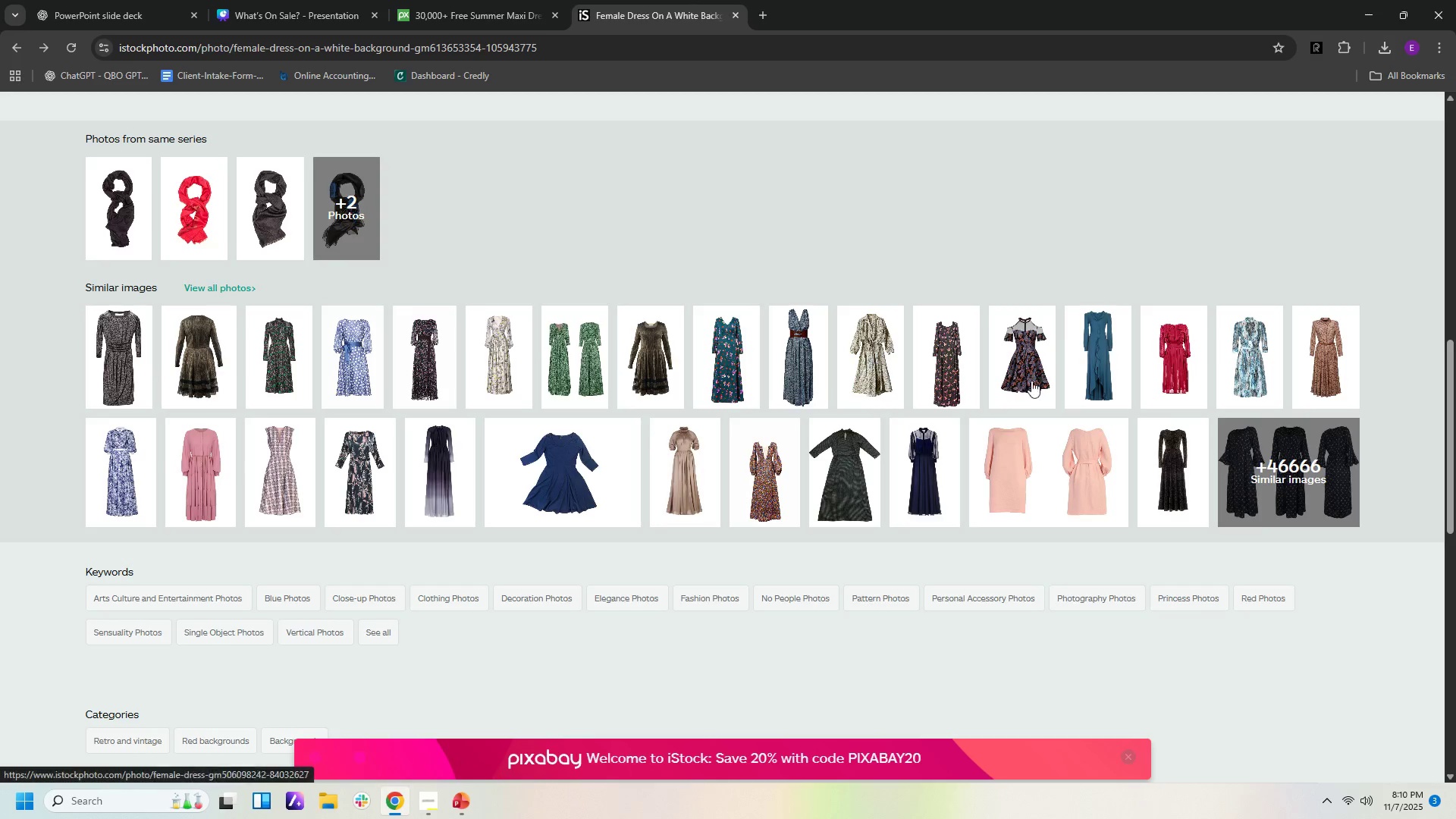 
left_click([1297, 468])
 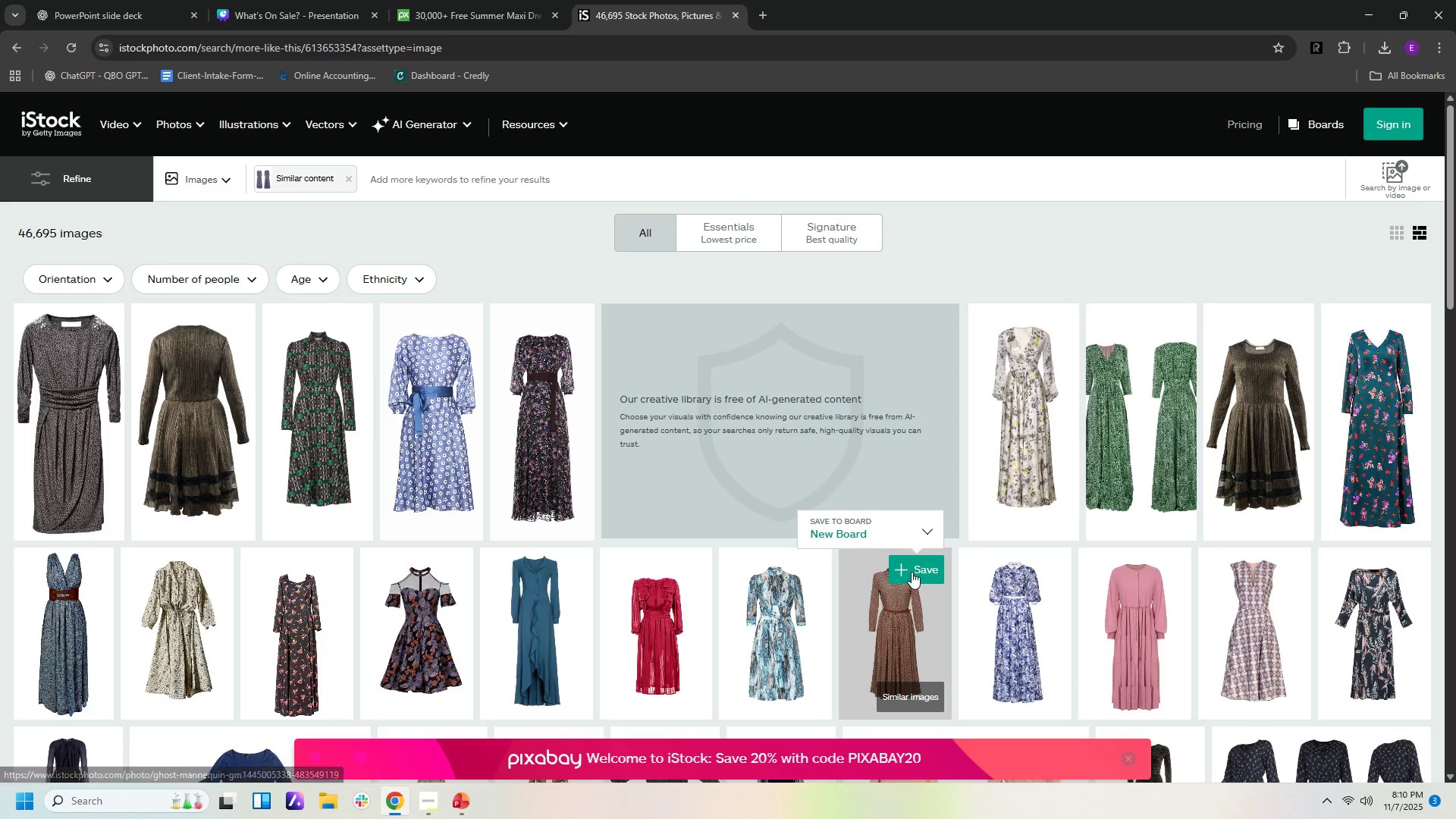 
scroll: coordinate [914, 557], scroll_direction: down, amount: 10.0
 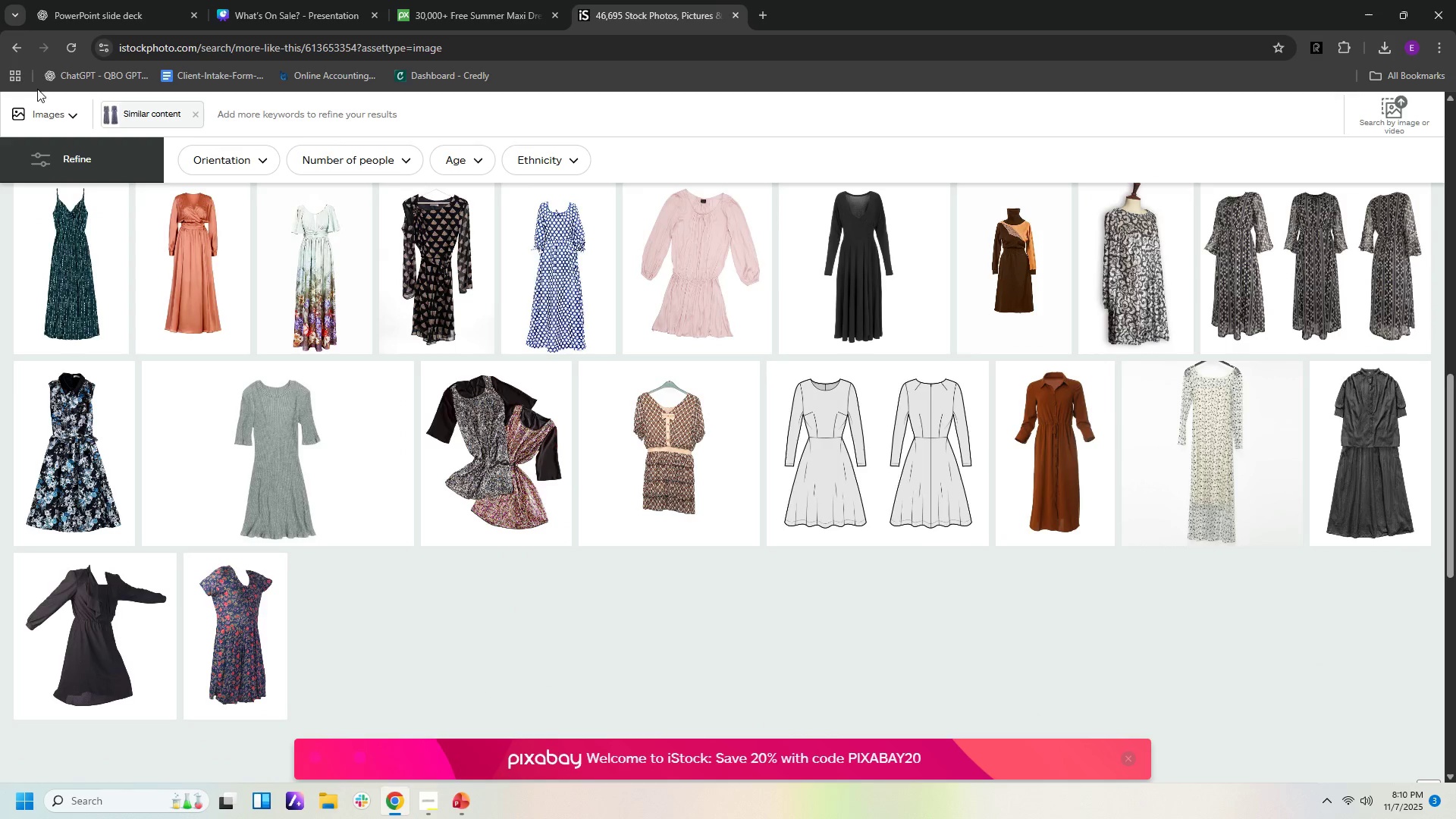 
left_click([12, 49])
 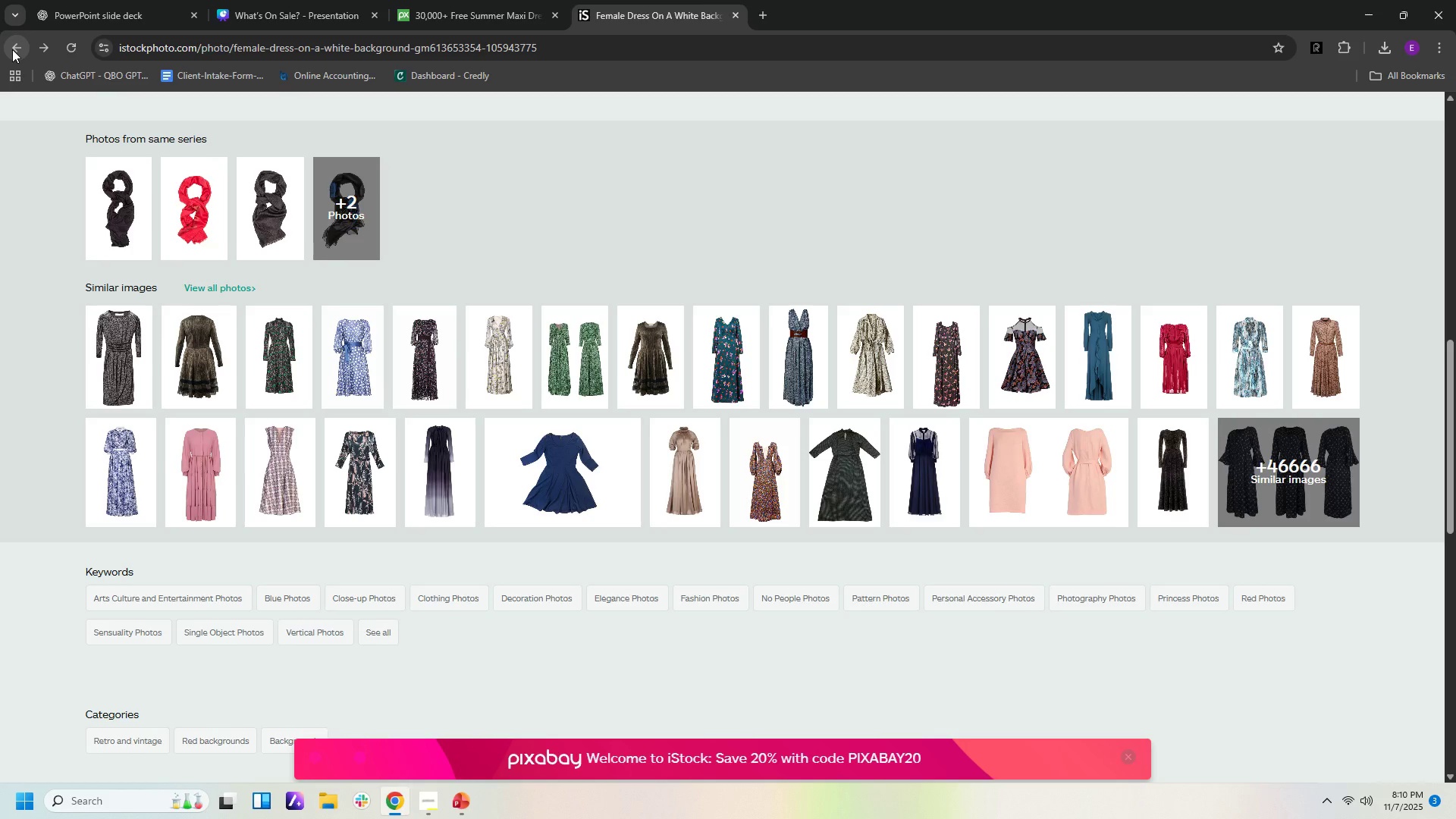 
left_click([12, 49])
 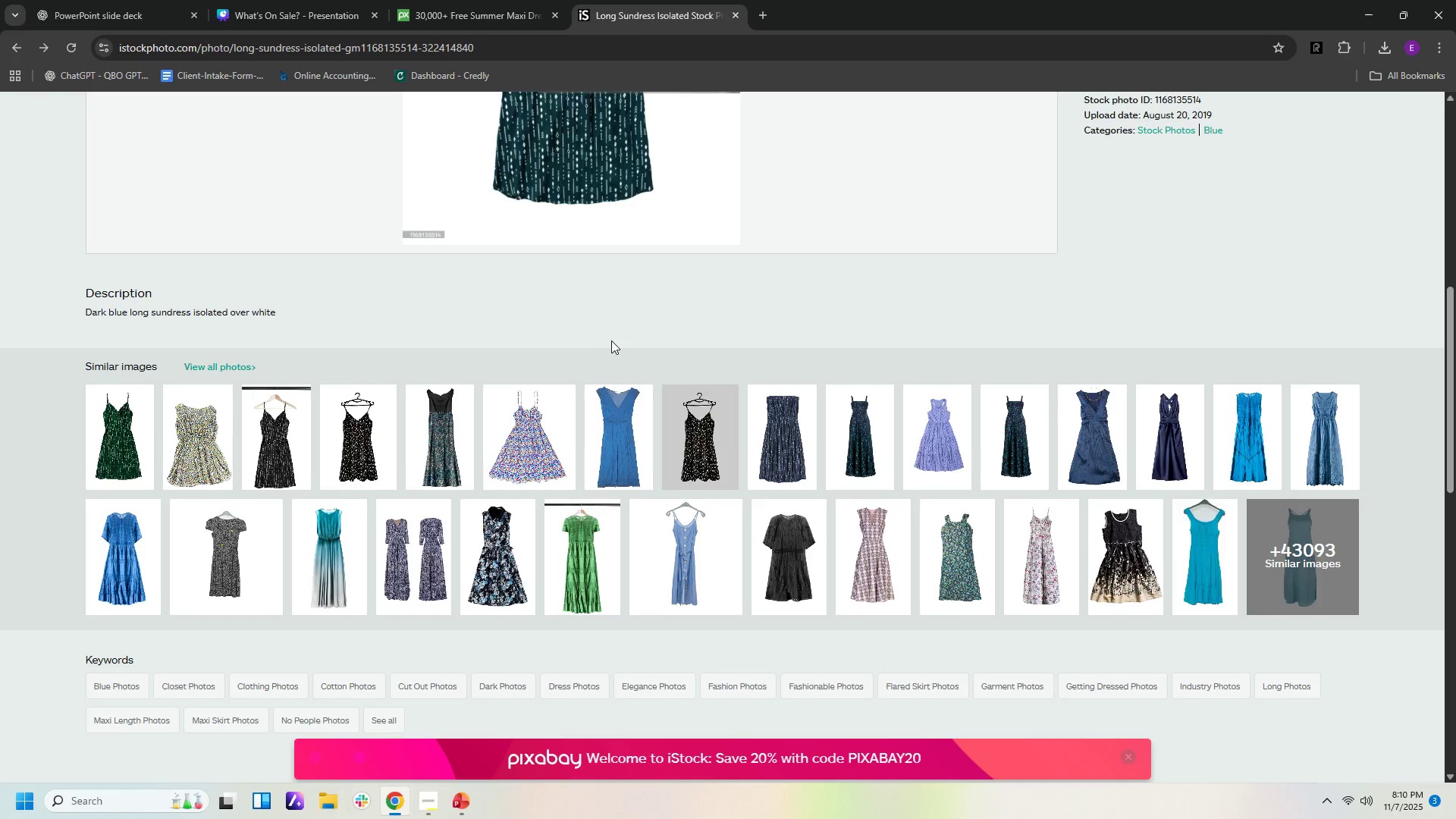 
scroll: coordinate [613, 340], scroll_direction: up, amount: 5.0
 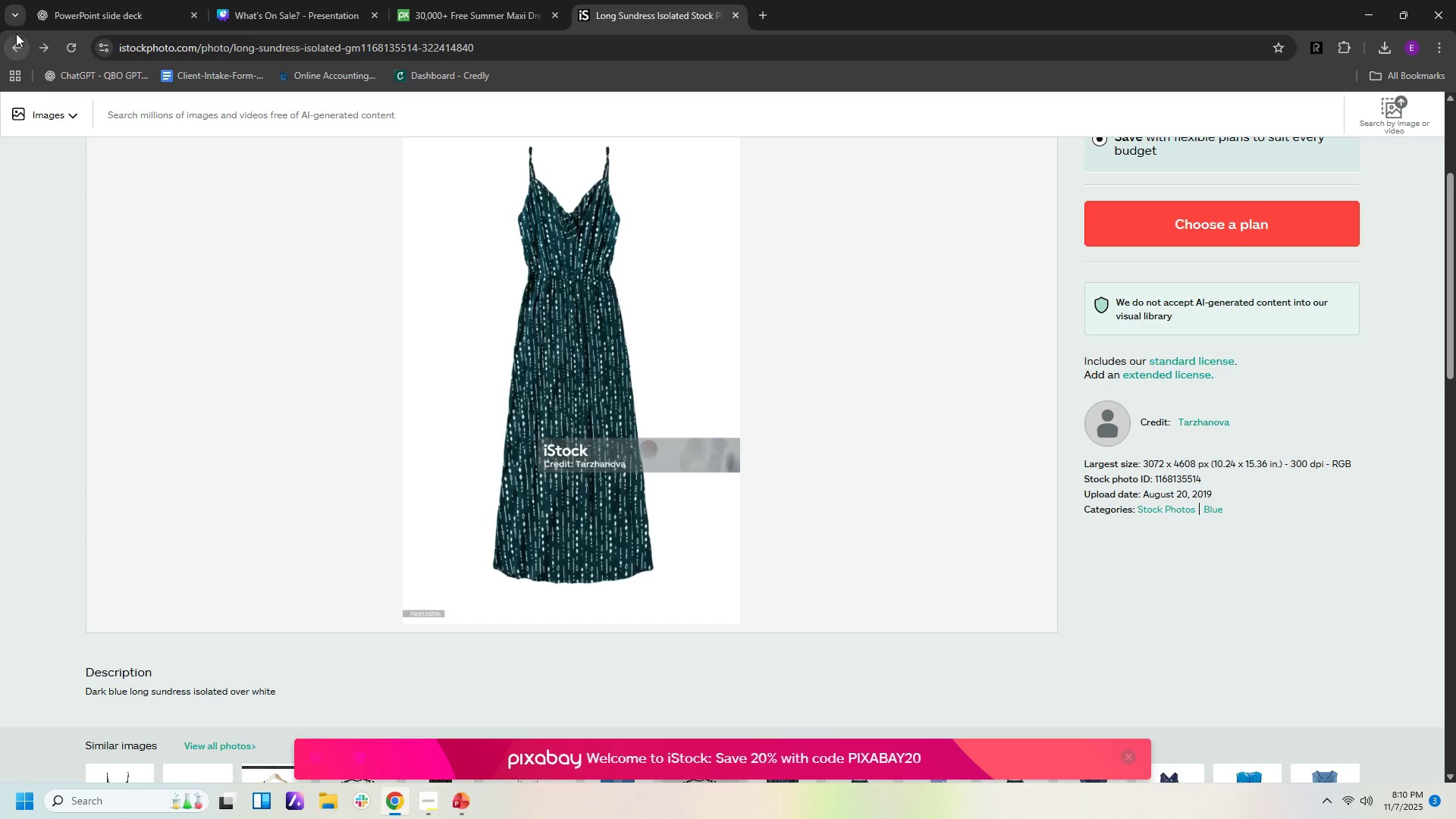 
left_click([14, 55])
 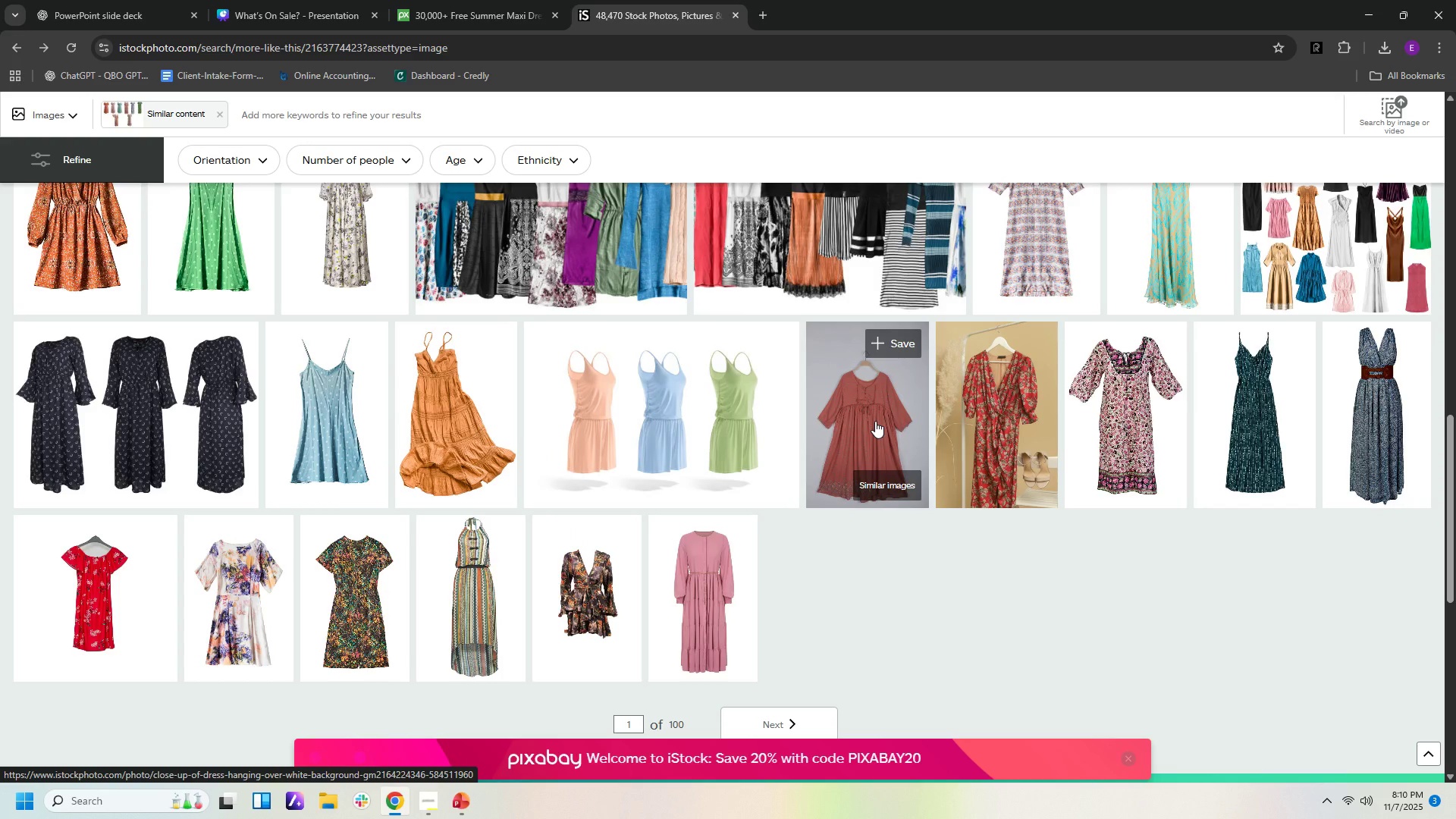 
scroll: coordinate [860, 412], scroll_direction: up, amount: 18.0
 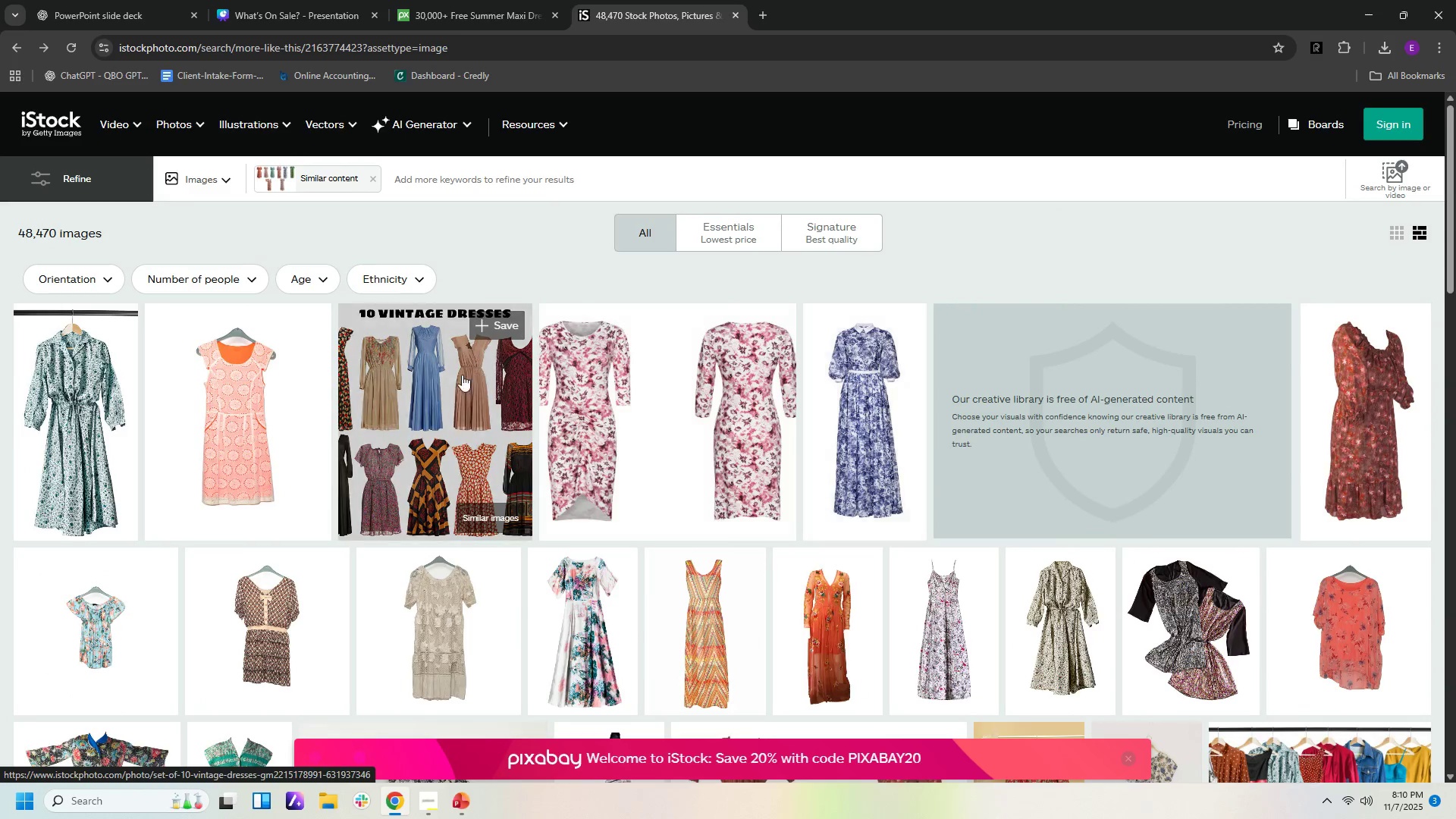 
left_click([458, 378])
 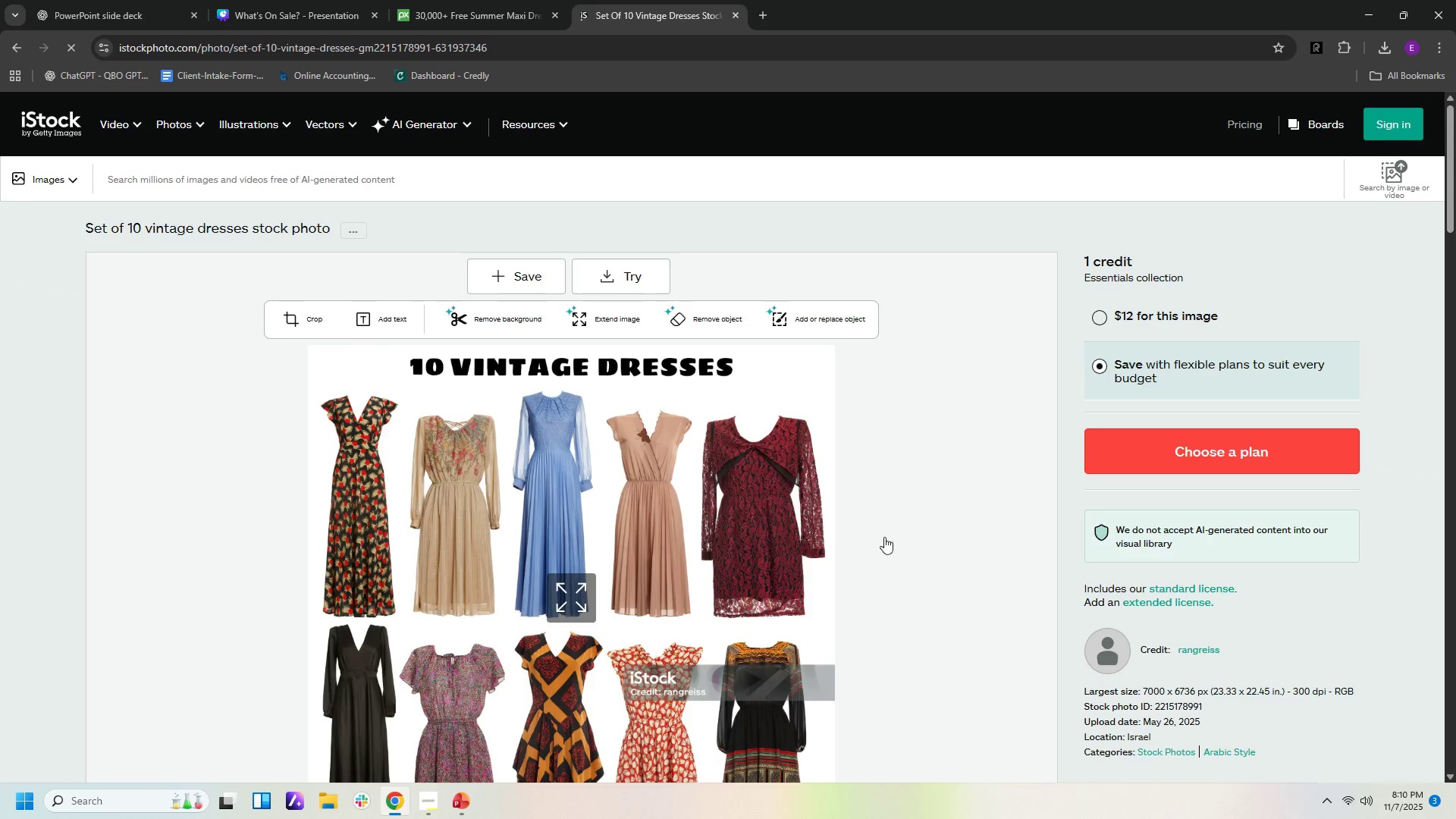 
scroll: coordinate [906, 563], scroll_direction: down, amount: 14.0
 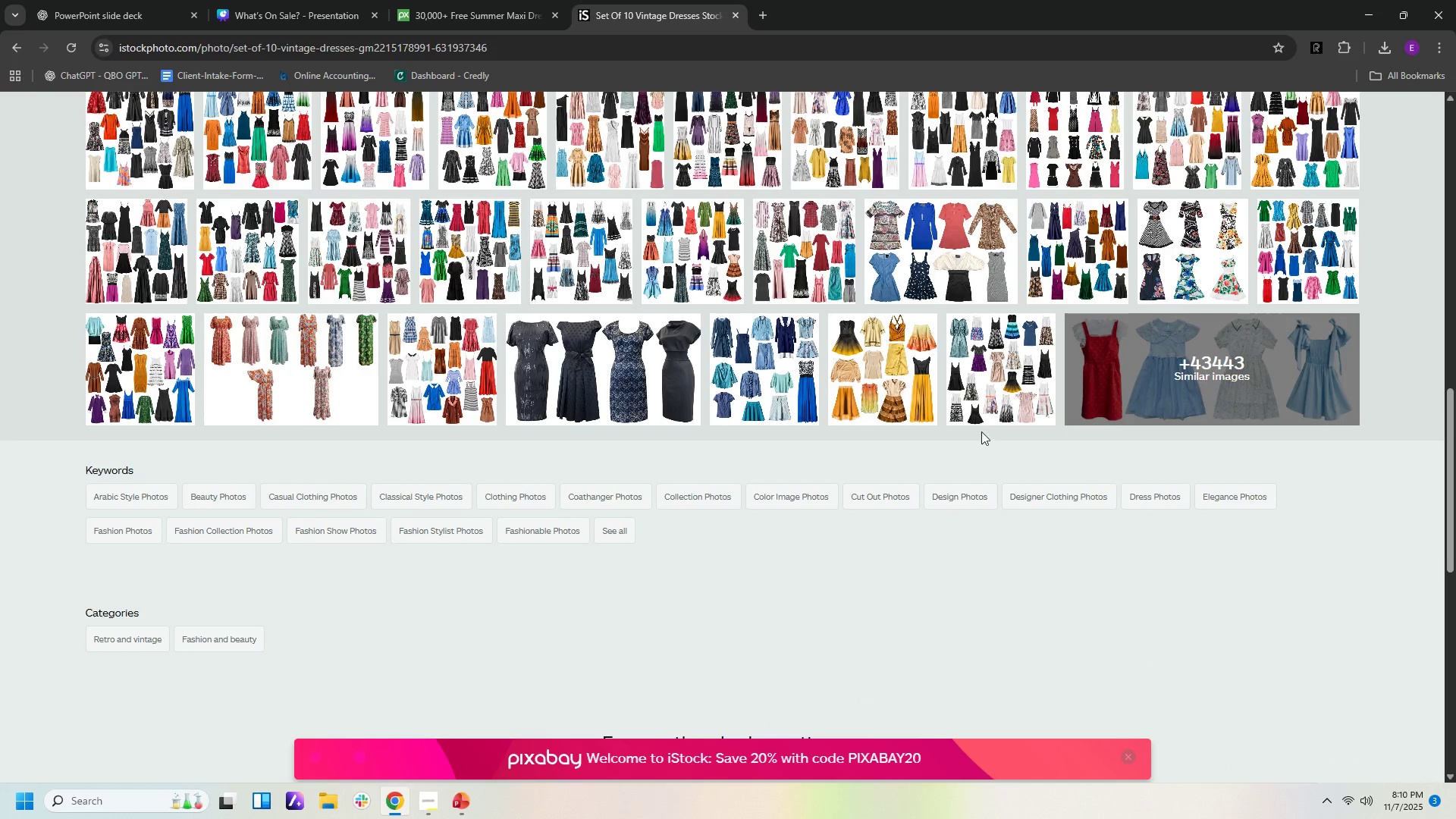 
scroll: coordinate [1059, 403], scroll_direction: up, amount: 2.0
 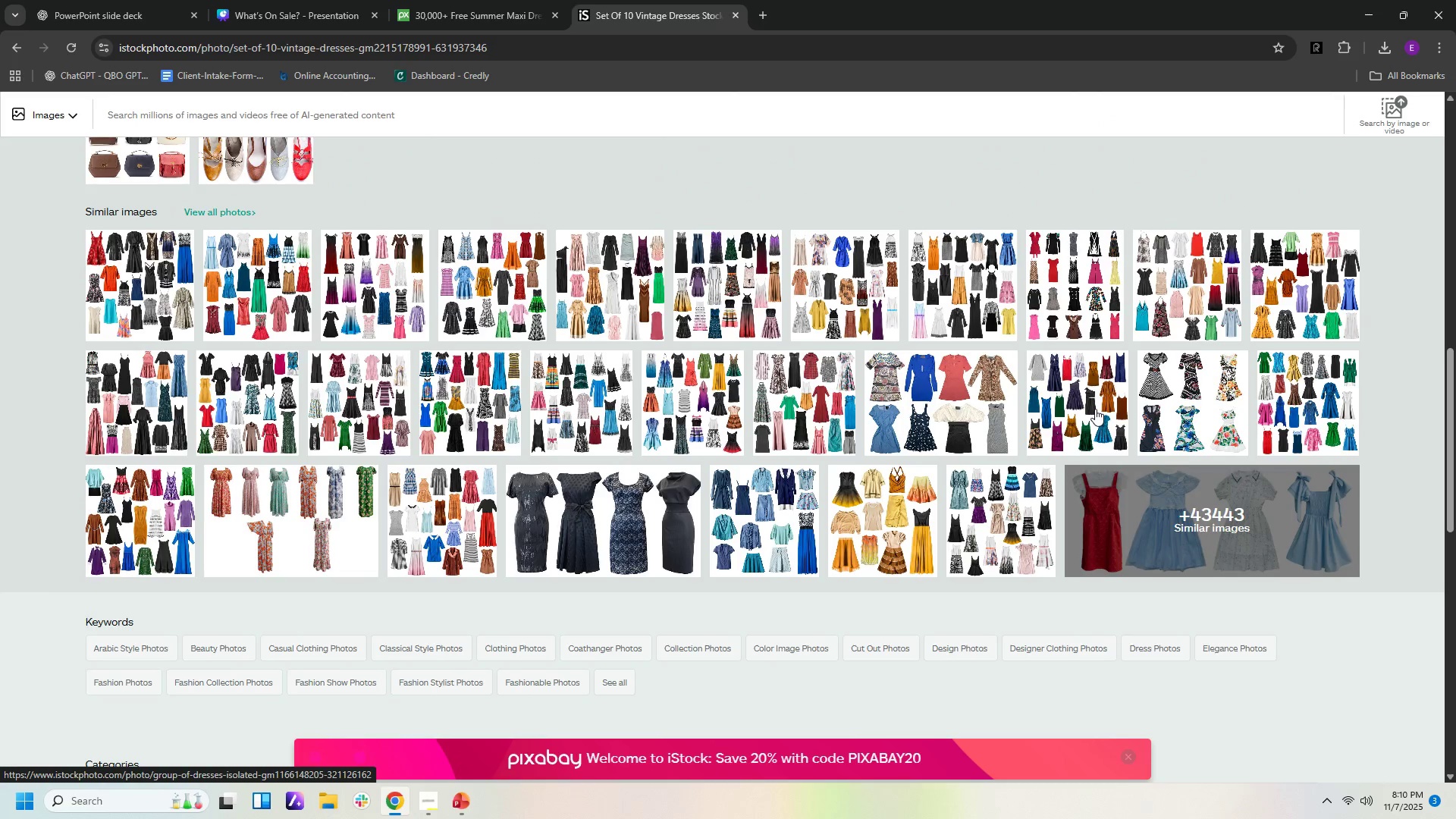 
left_click([1095, 409])
 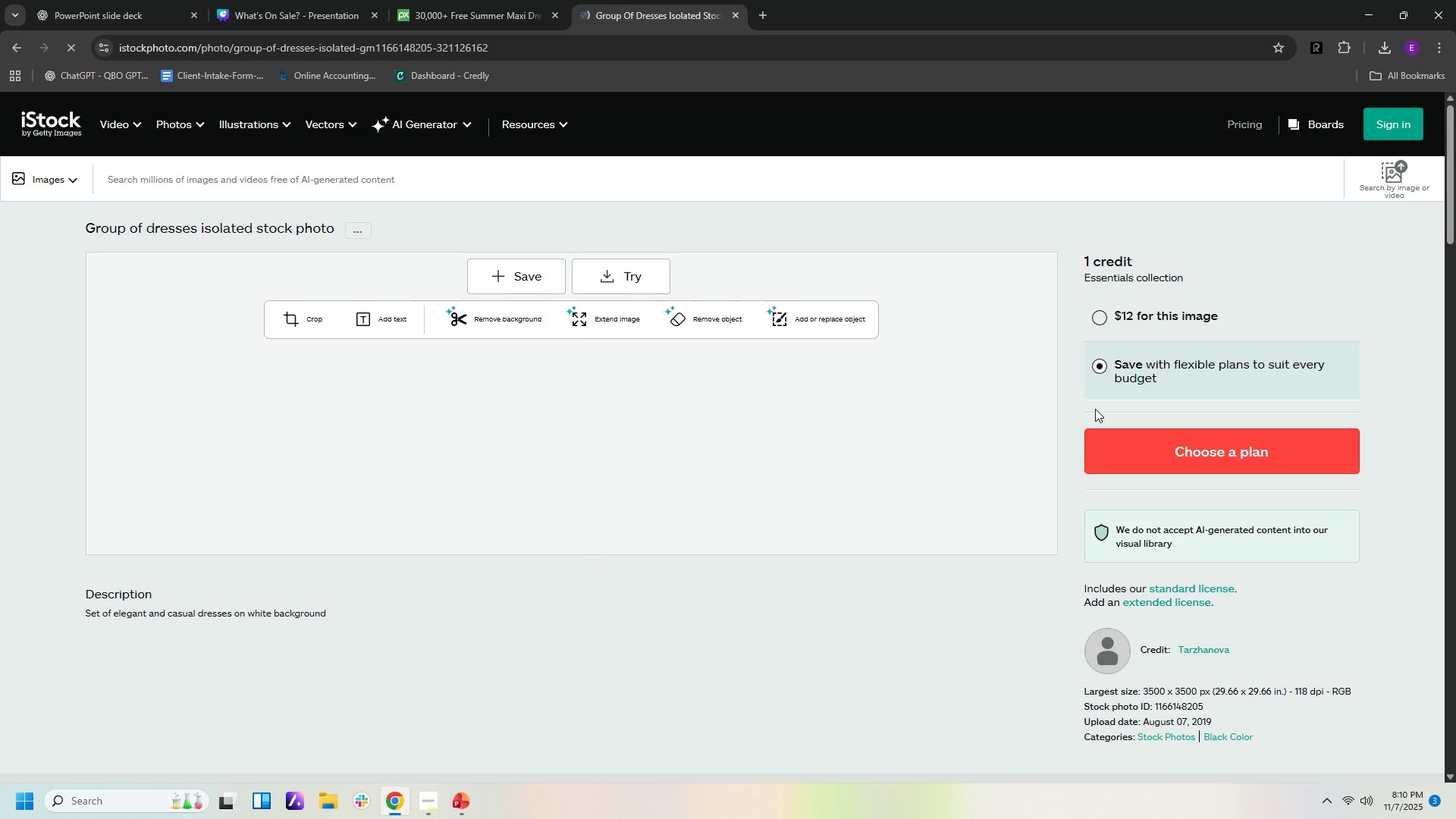 
mouse_move([782, 460])
 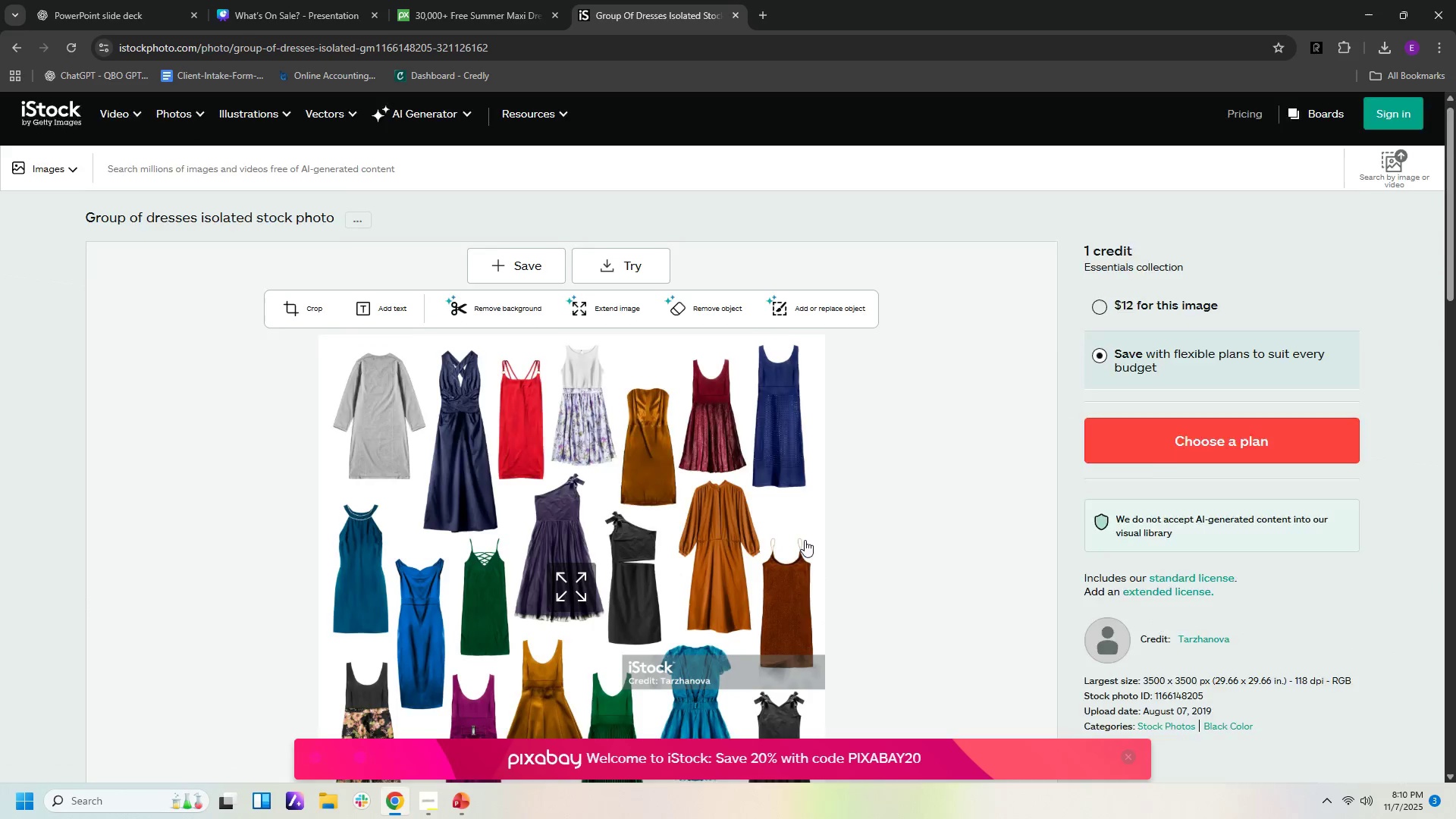 
scroll: coordinate [809, 549], scroll_direction: down, amount: 12.0
 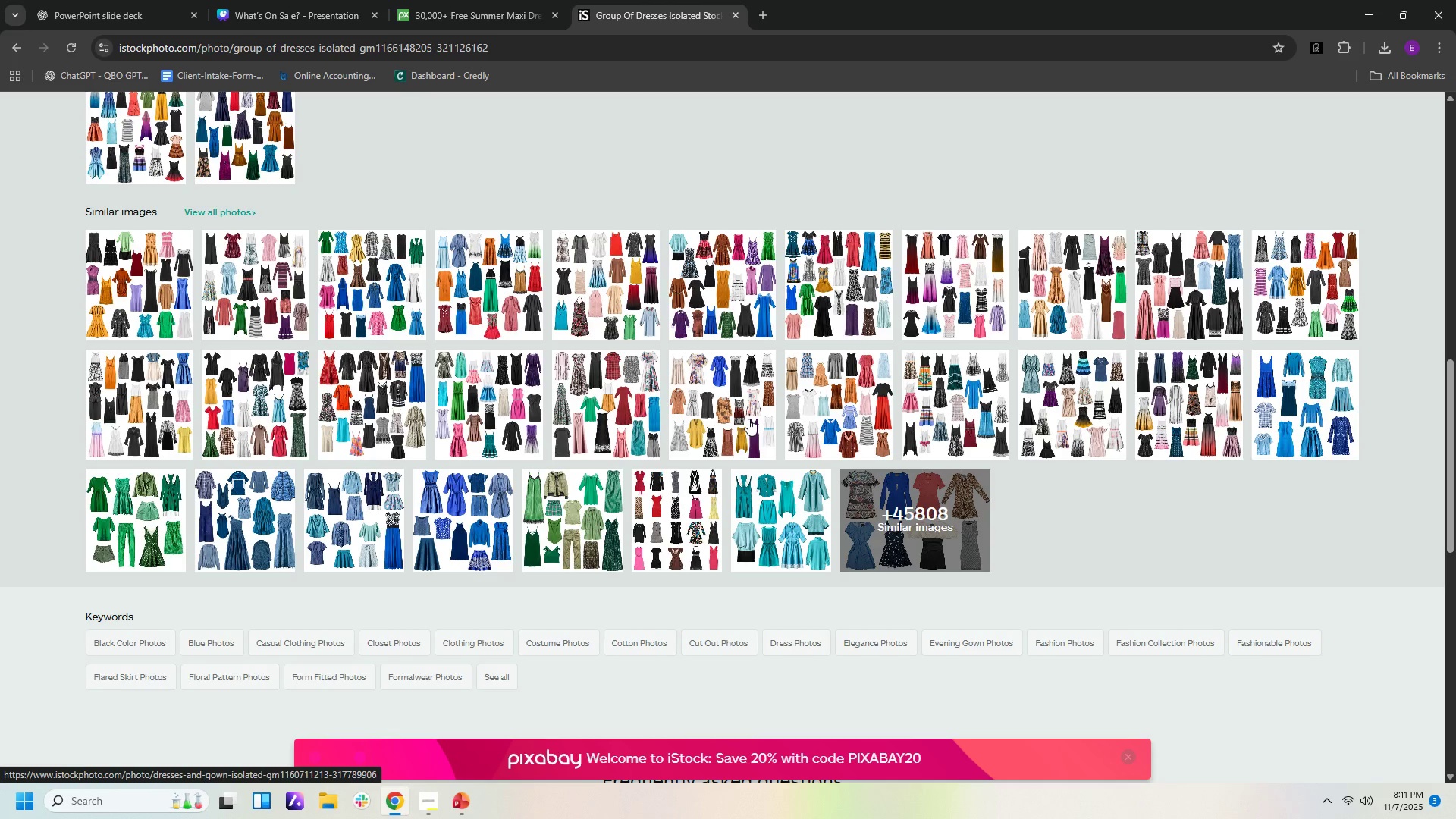 
wait(15.5)
 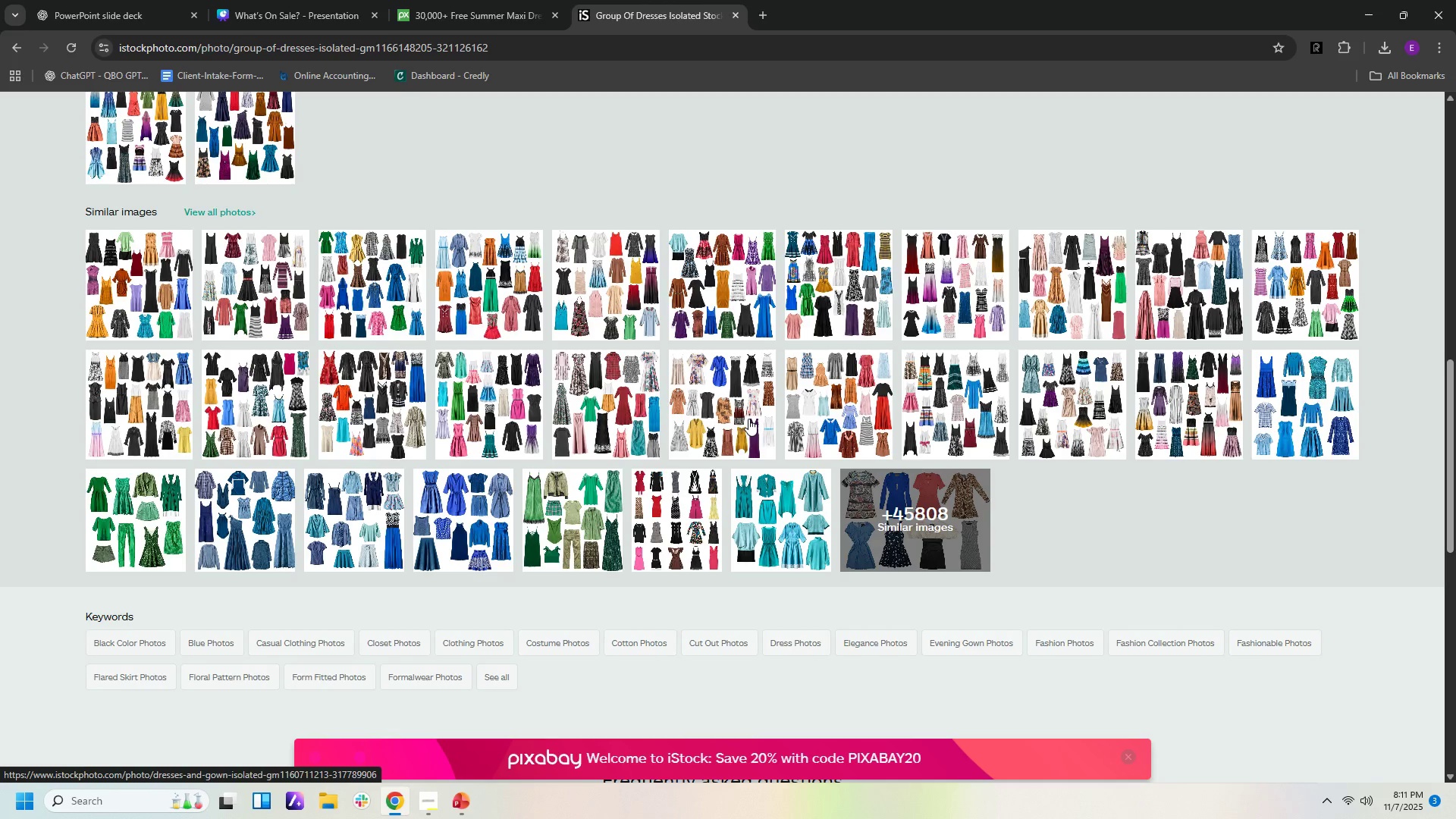 
left_click([873, 297])
 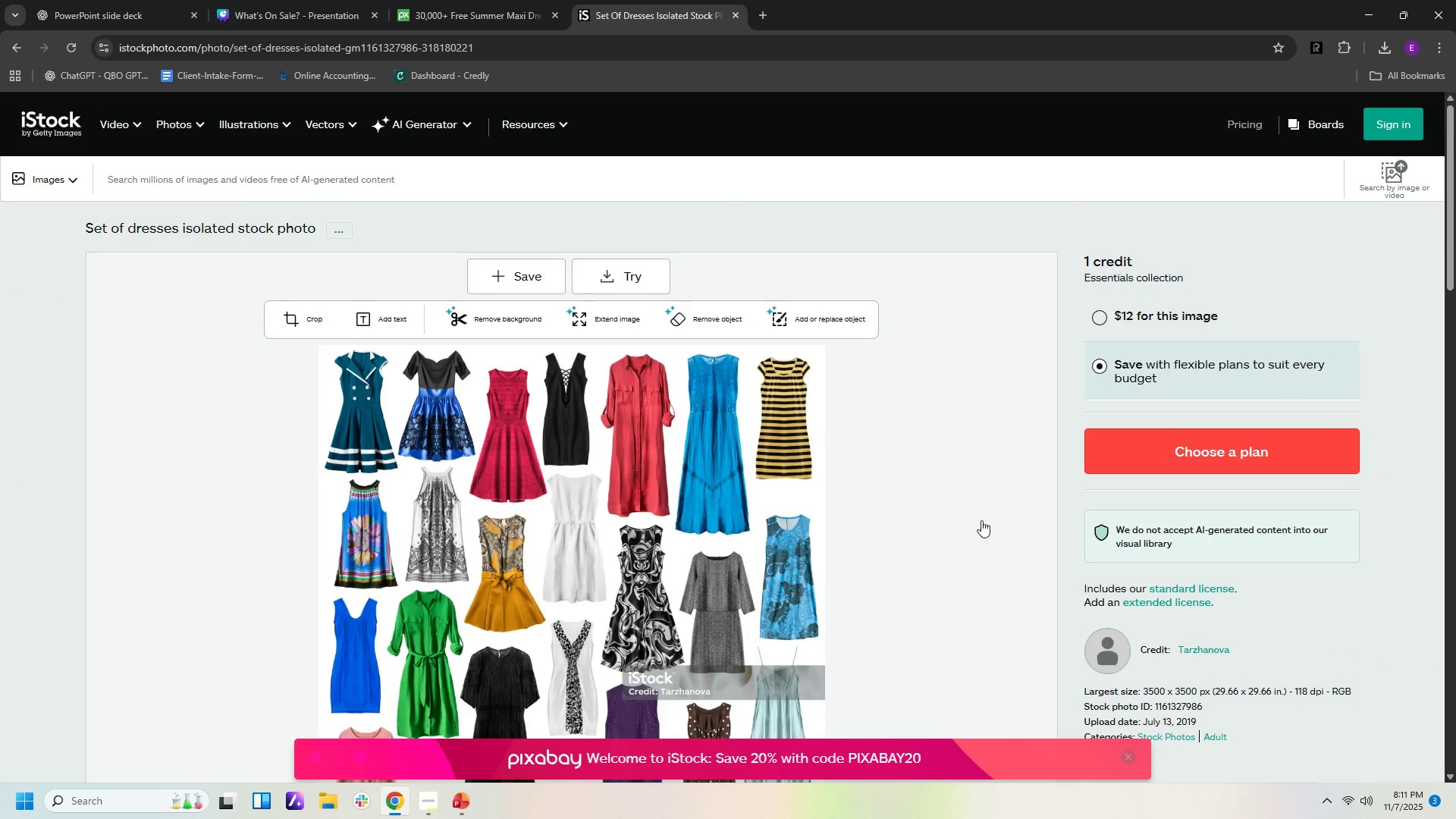 
scroll: coordinate [978, 546], scroll_direction: down, amount: 12.0
 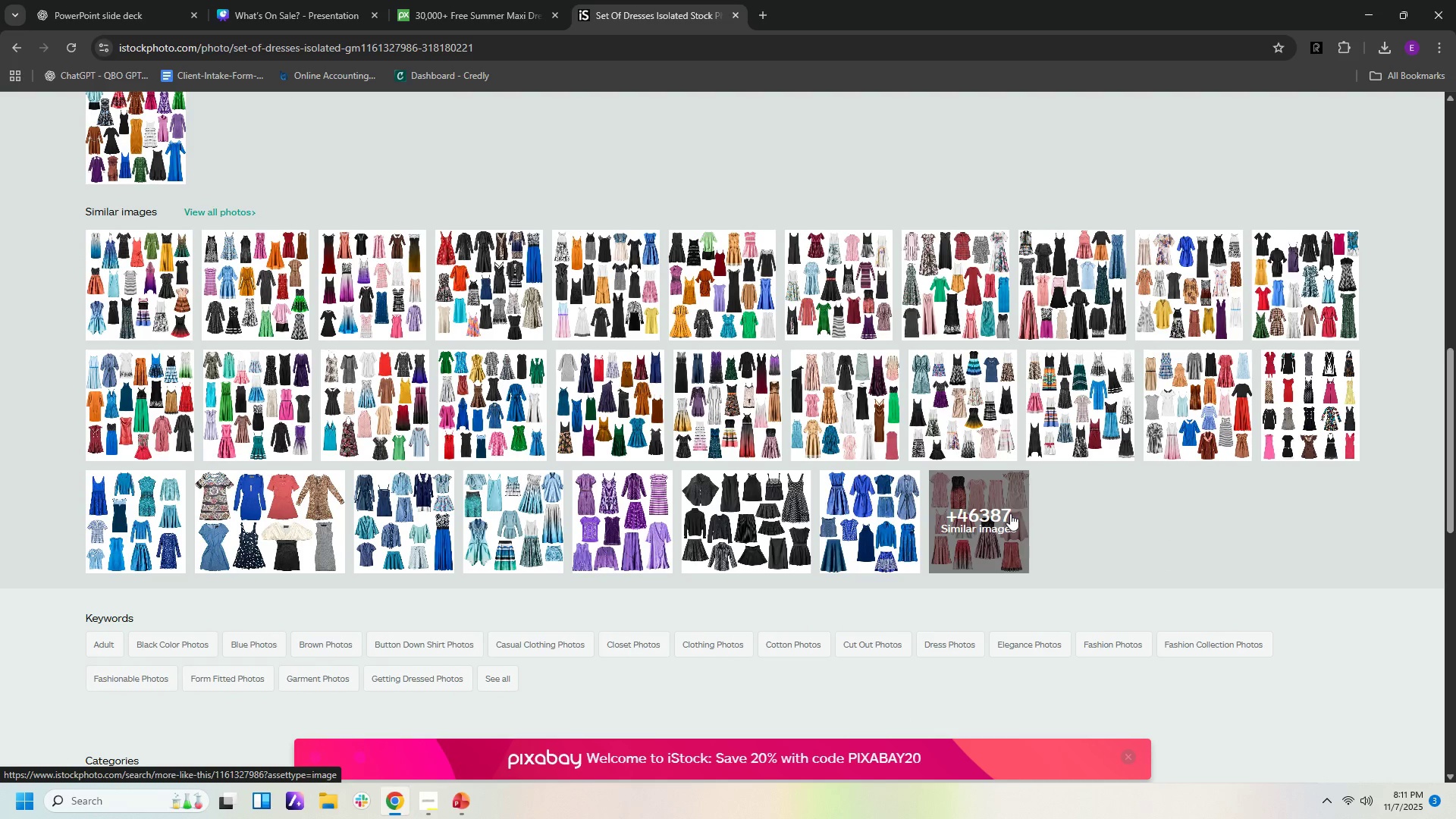 
left_click([965, 524])
 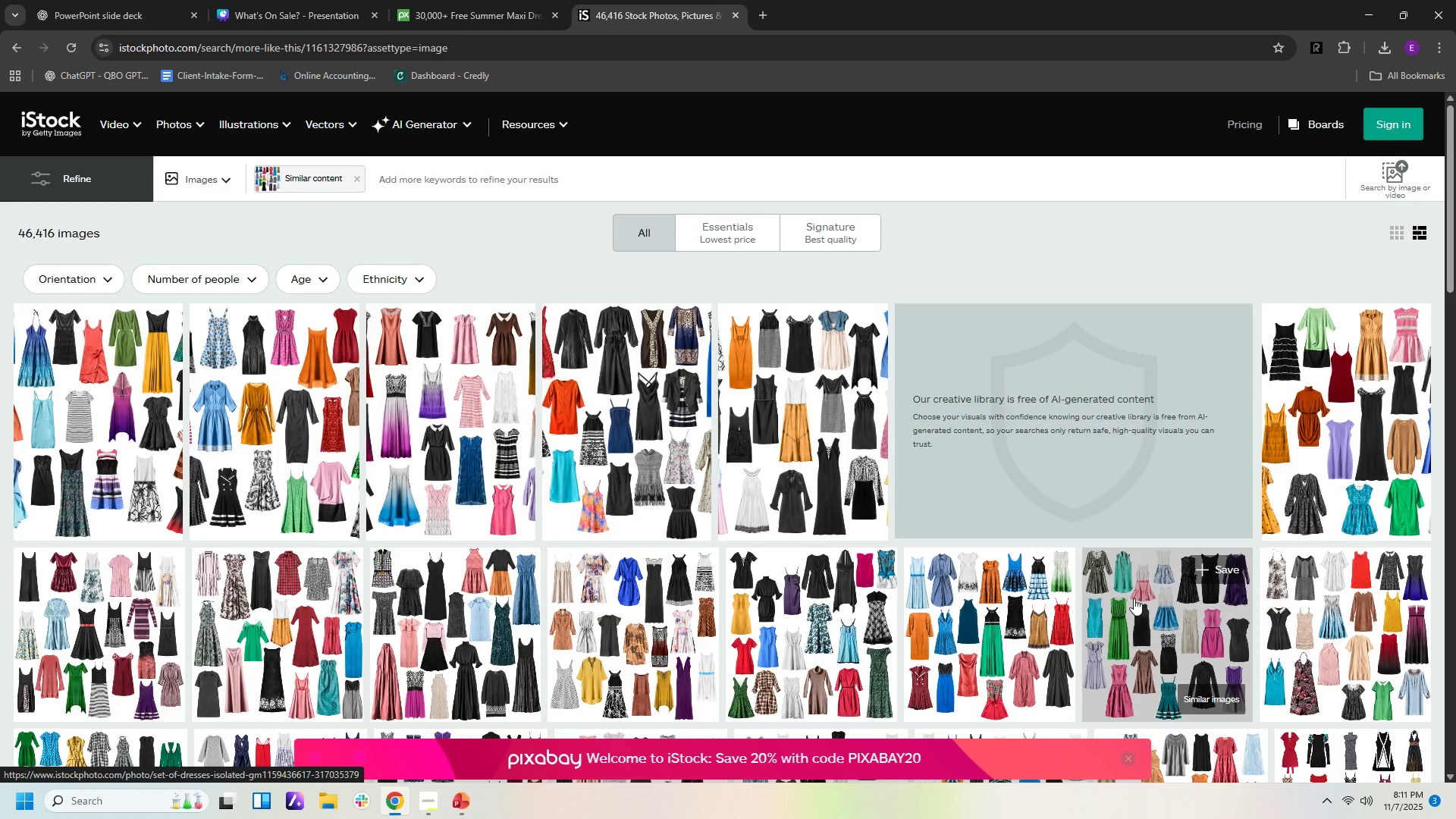 
scroll: coordinate [1249, 614], scroll_direction: down, amount: 3.0
 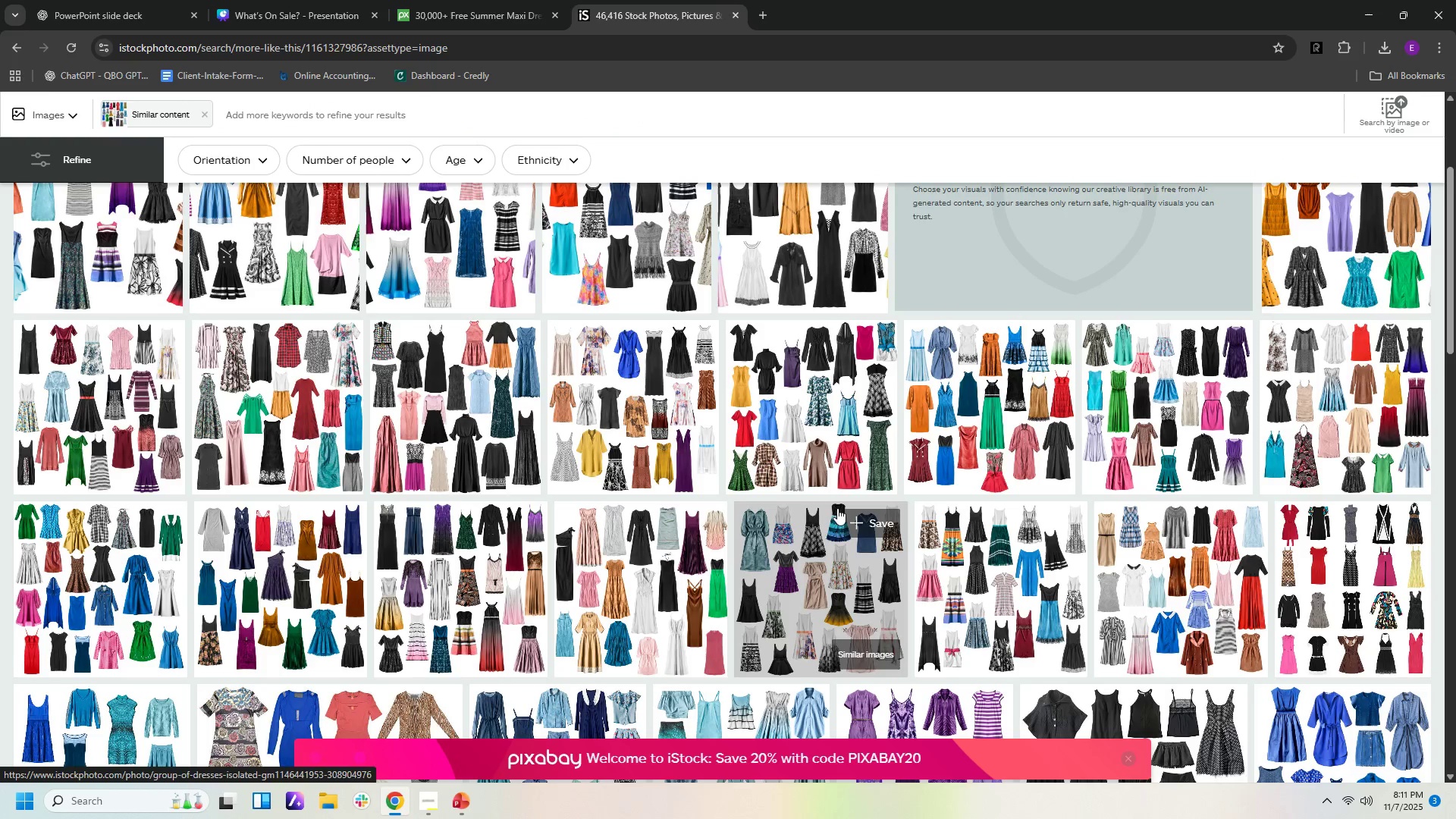 
left_click([511, 447])
 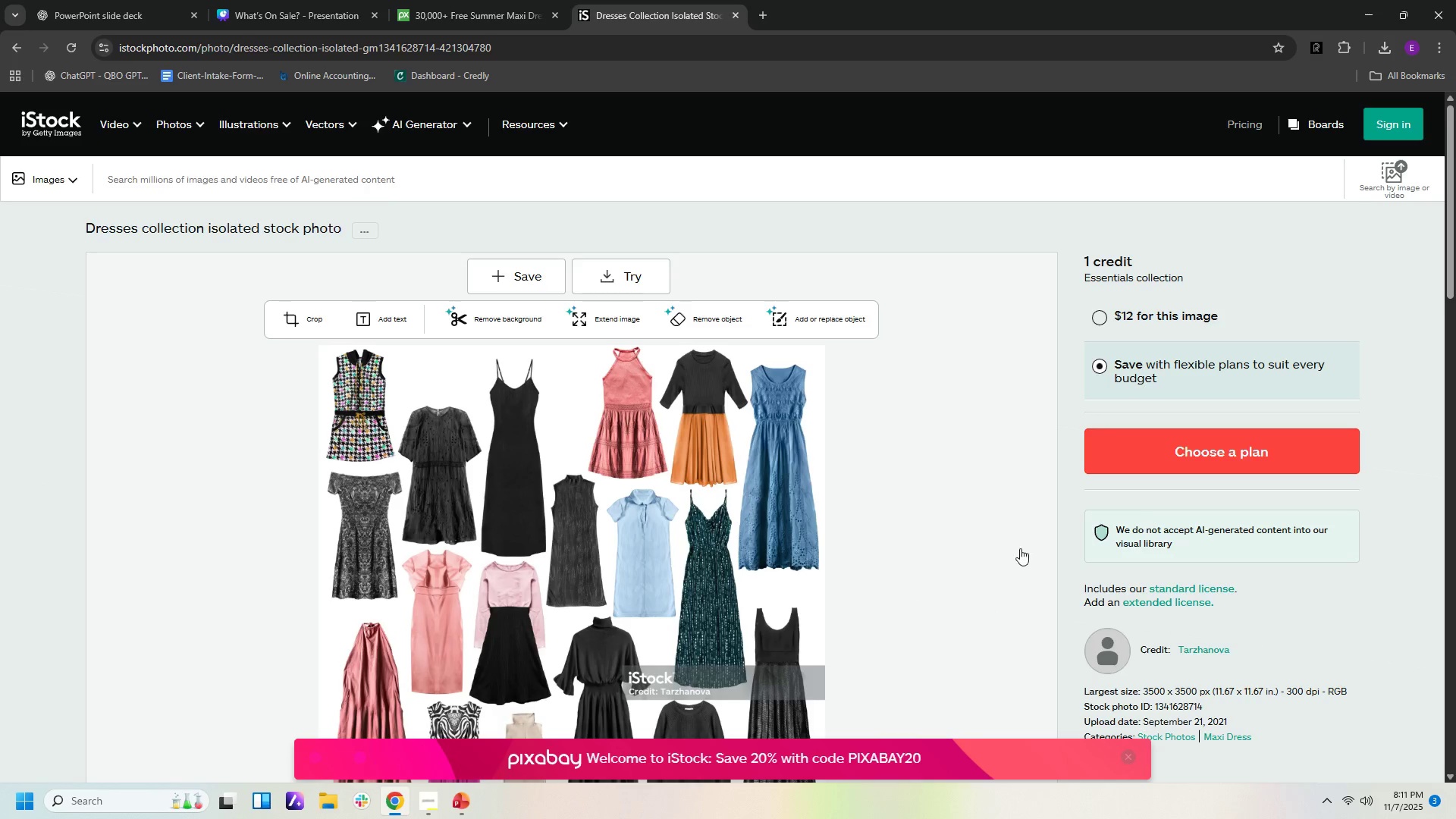 
scroll: coordinate [997, 575], scroll_direction: down, amount: 2.0
 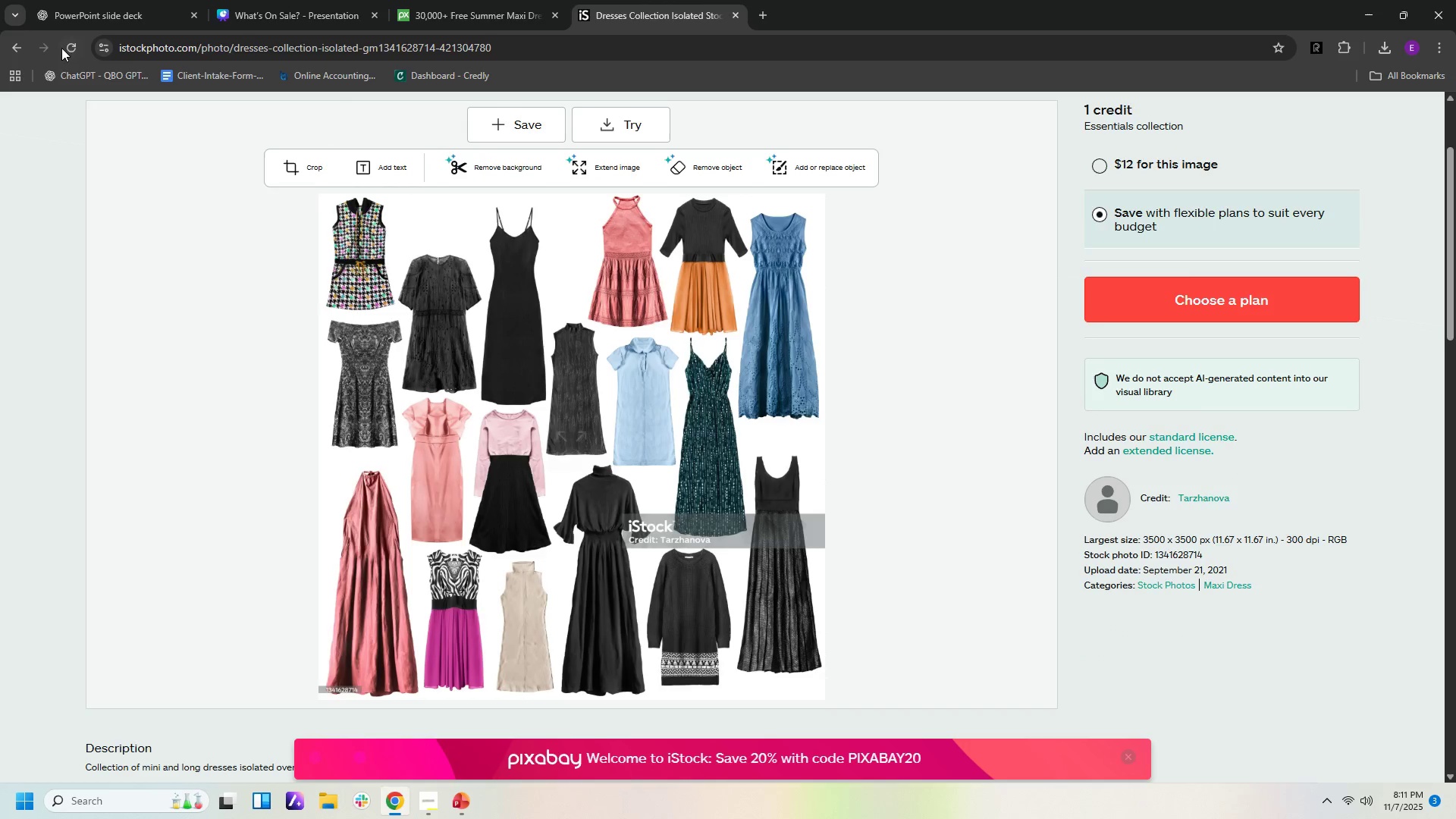 
left_click([10, 49])
 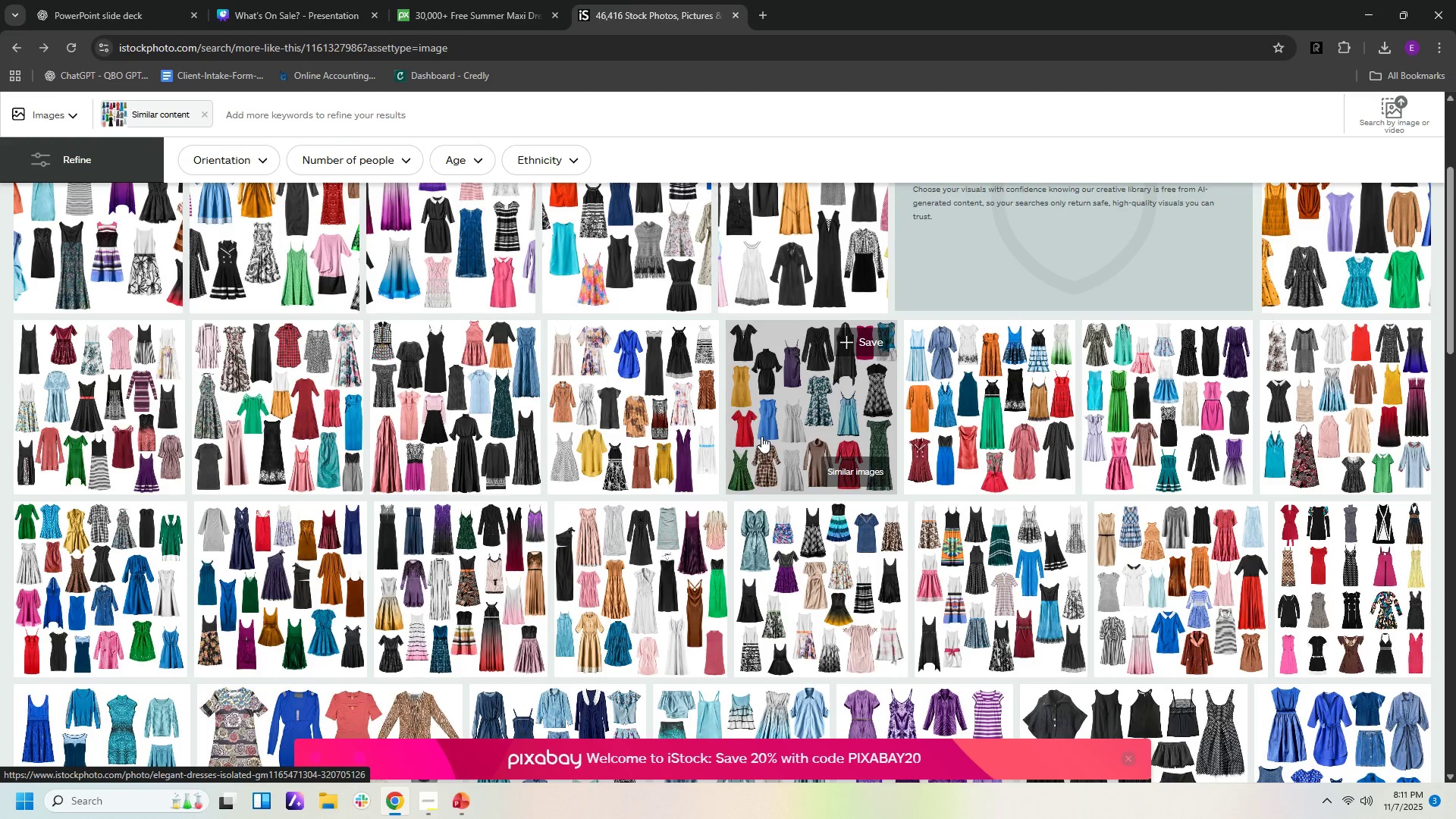 
scroll: coordinate [857, 466], scroll_direction: down, amount: 4.0
 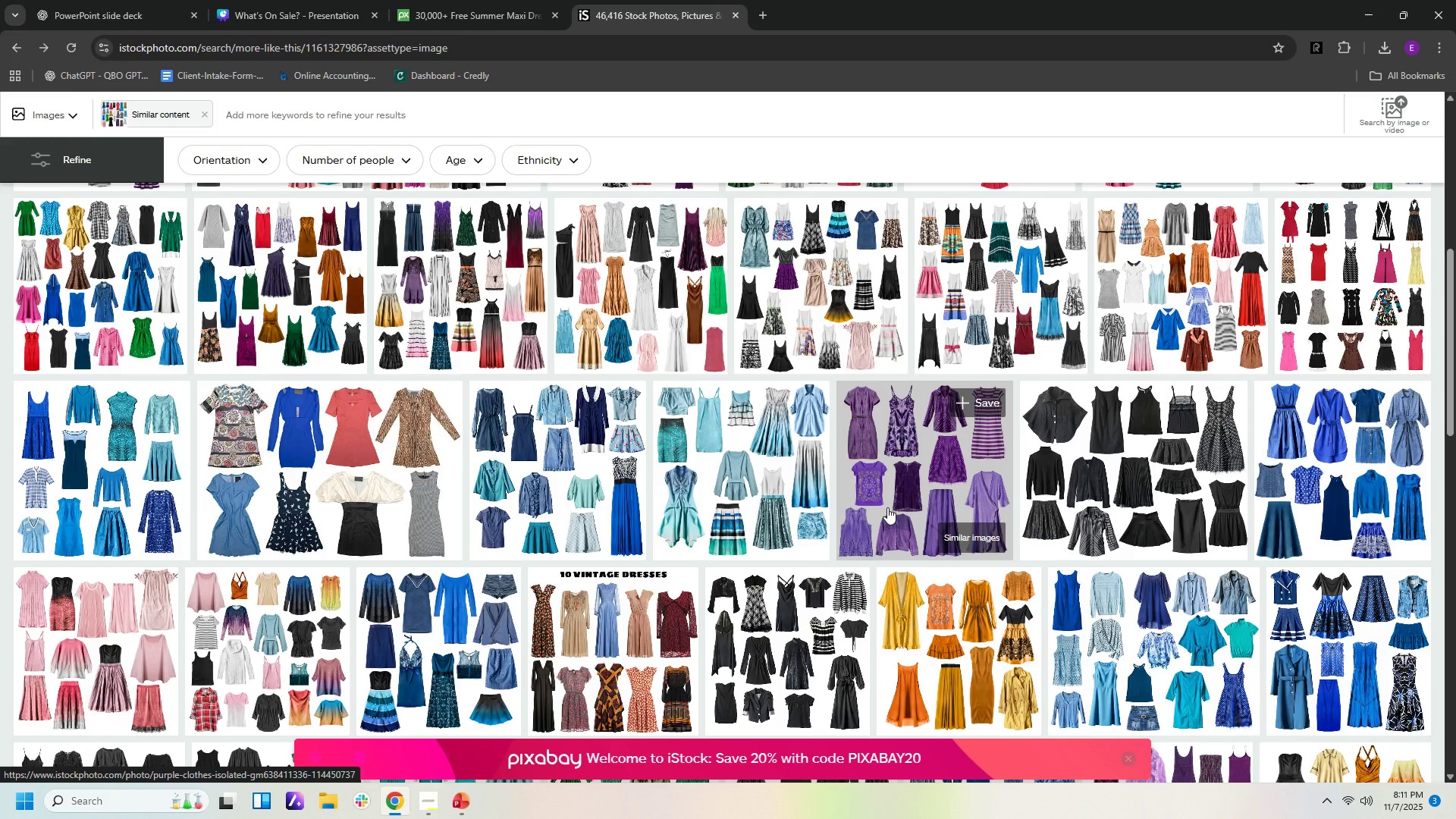 
wait(5.27)
 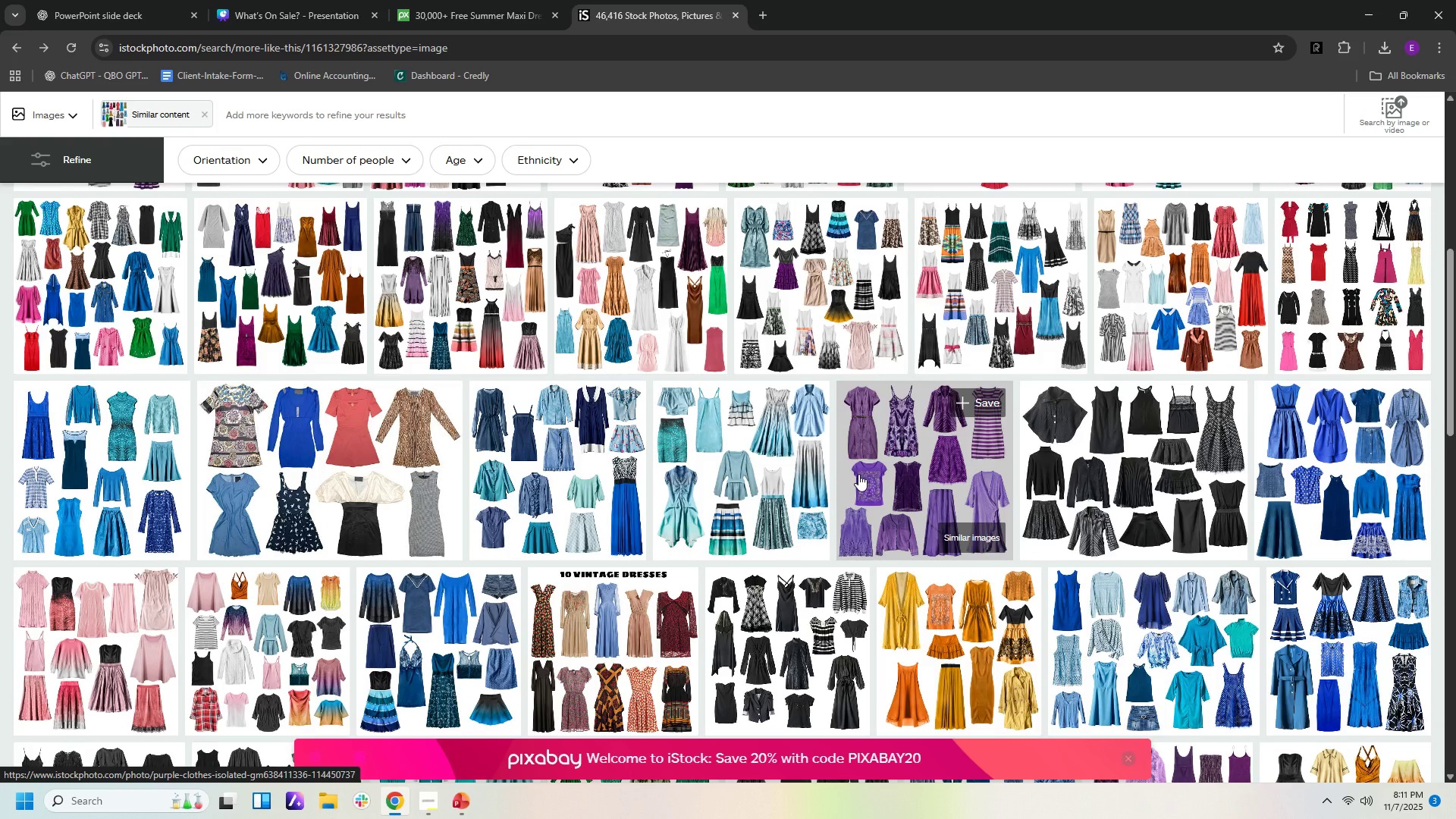 
scroll: coordinate [737, 543], scroll_direction: down, amount: 6.0
 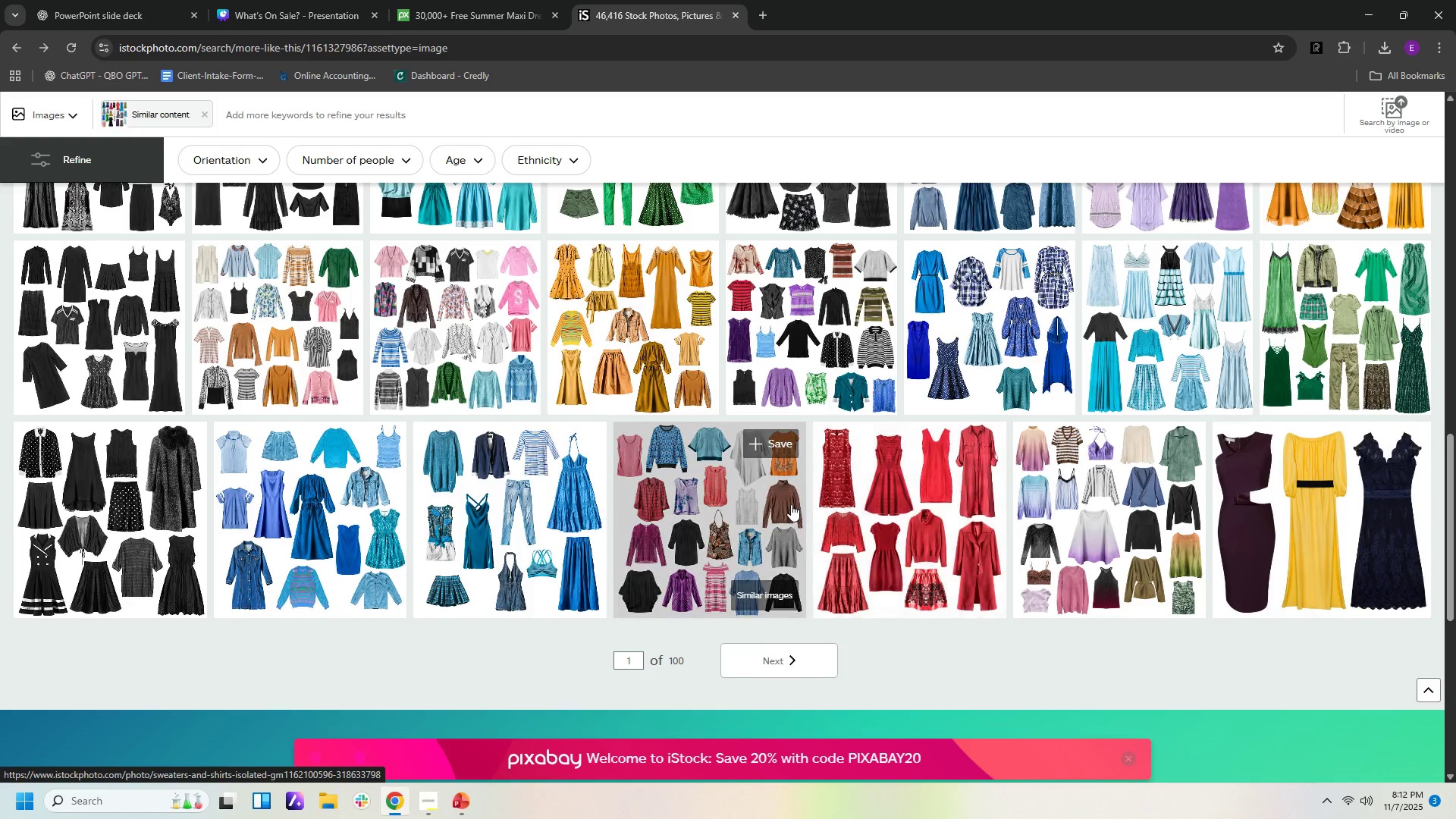 
scroll: coordinate [808, 545], scroll_direction: down, amount: 1.0
 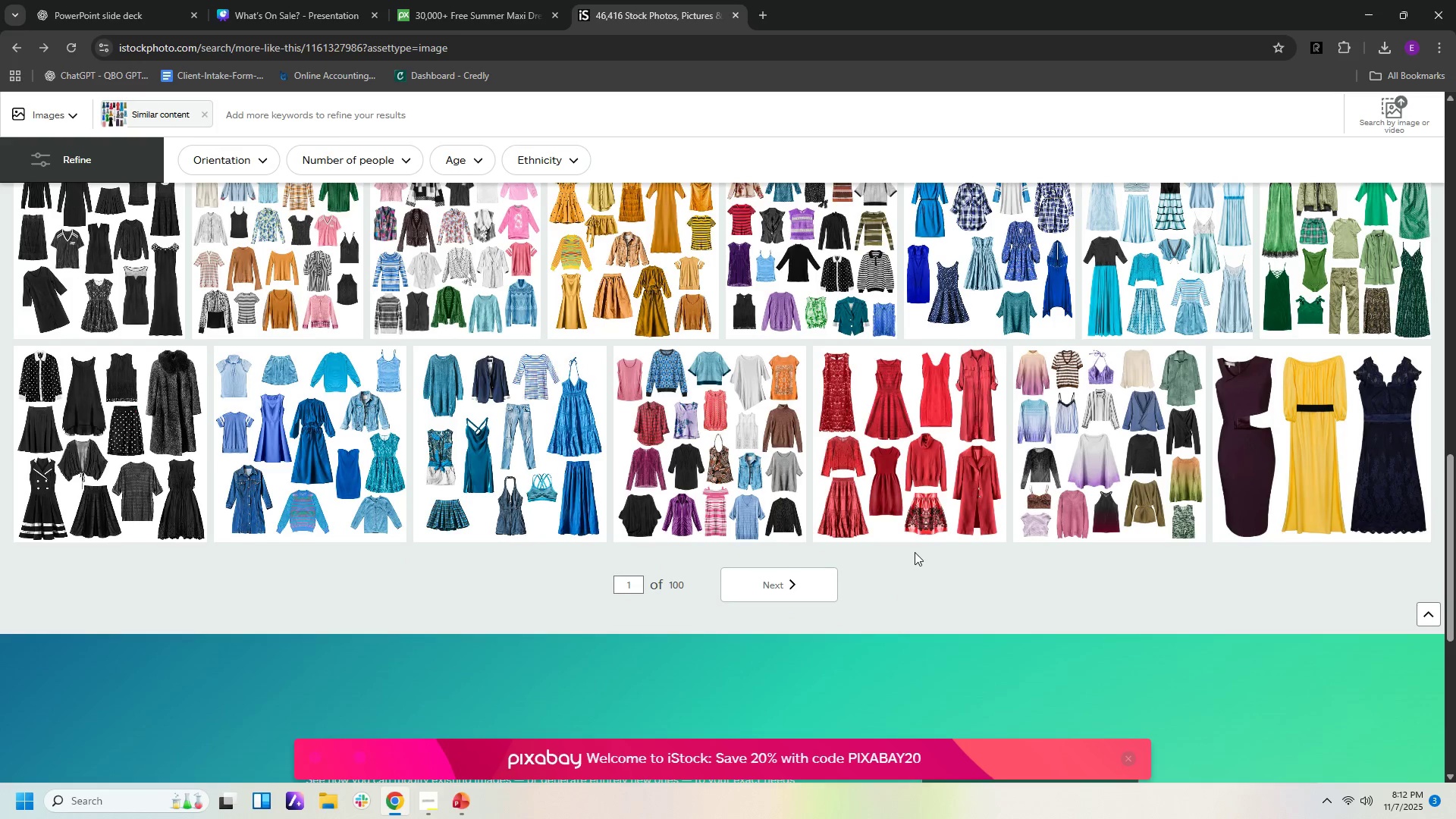 
scroll: coordinate [915, 552], scroll_direction: up, amount: 1.0
 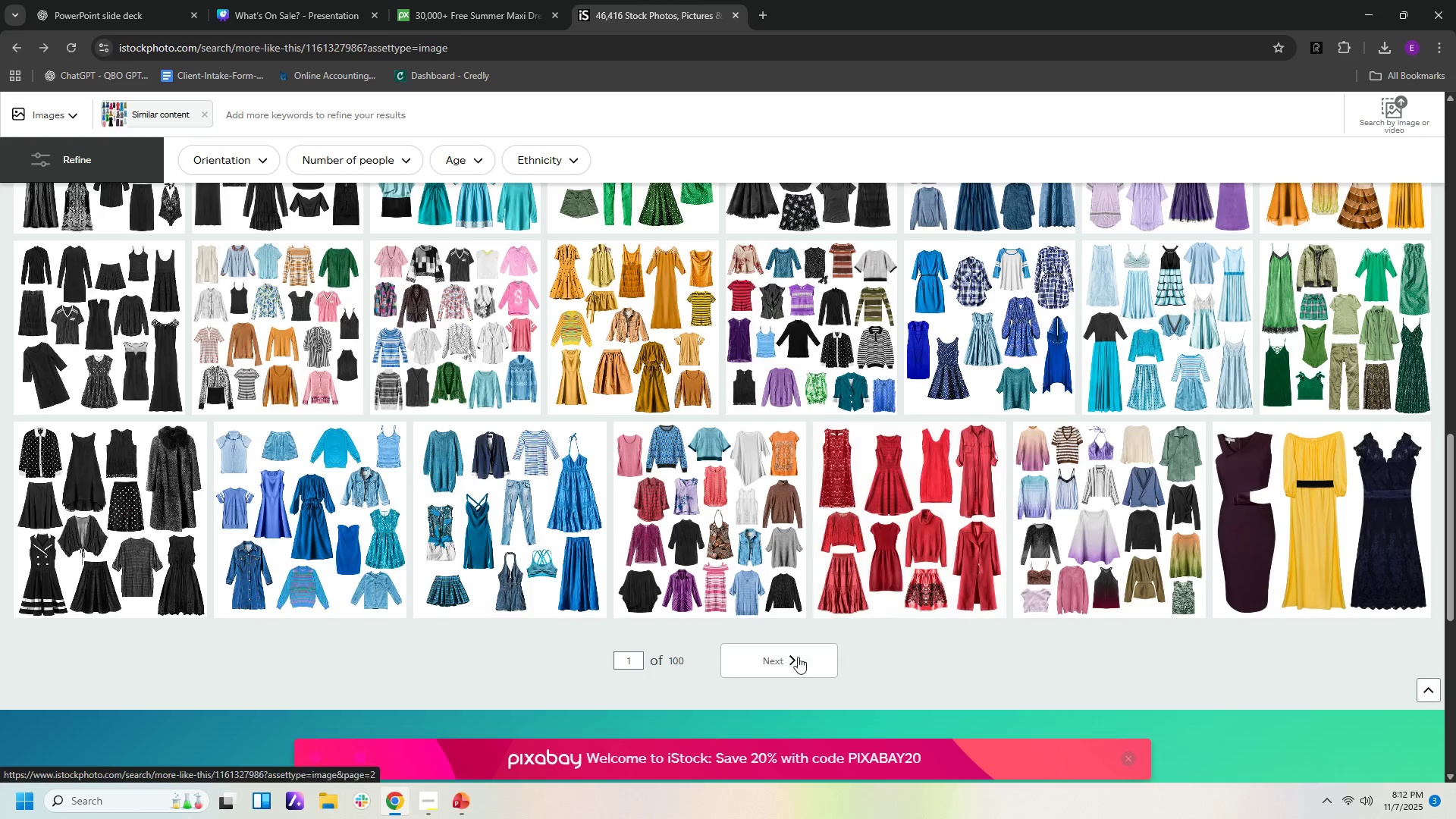 
left_click([771, 657])
 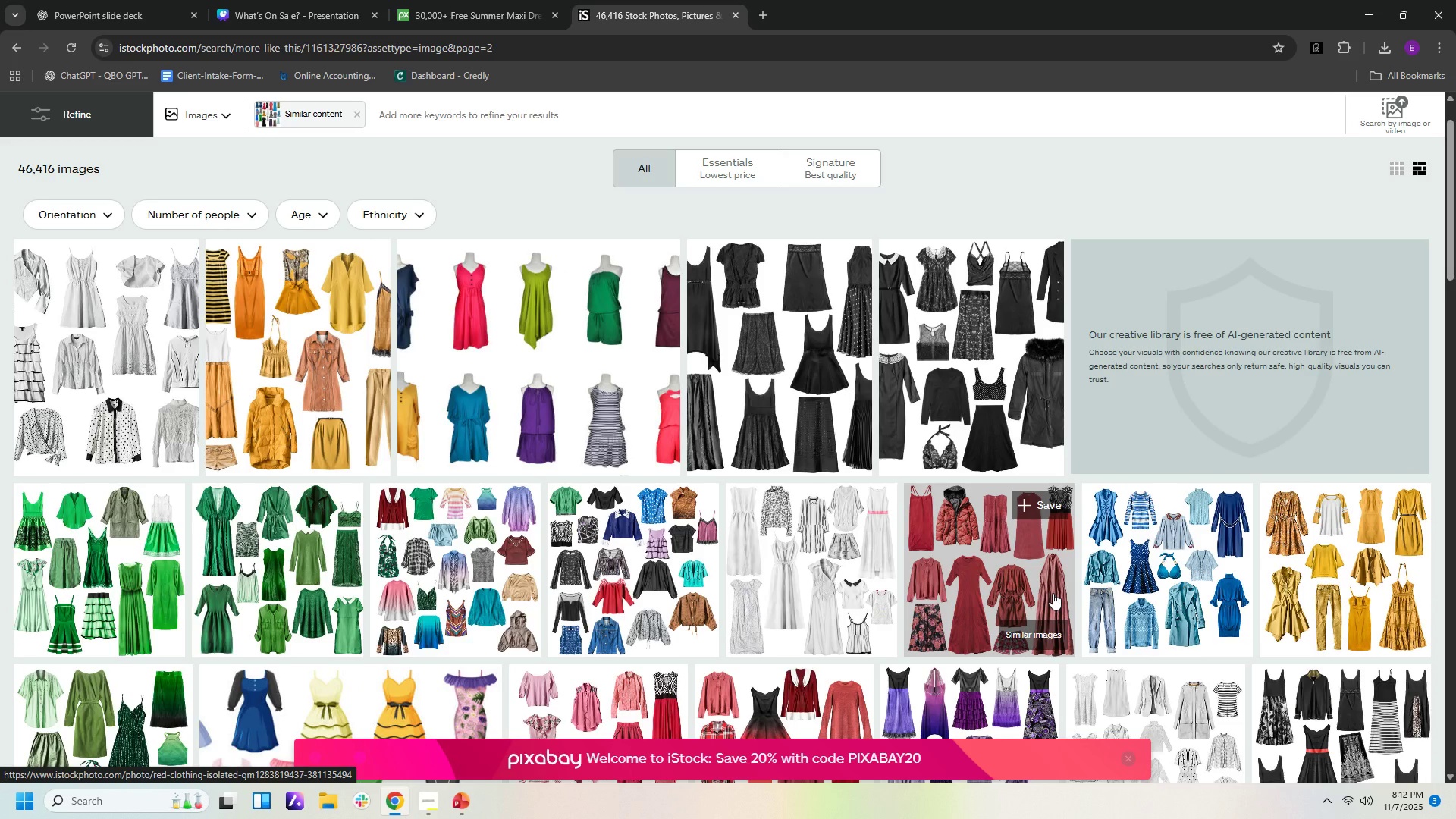 
wait(11.38)
 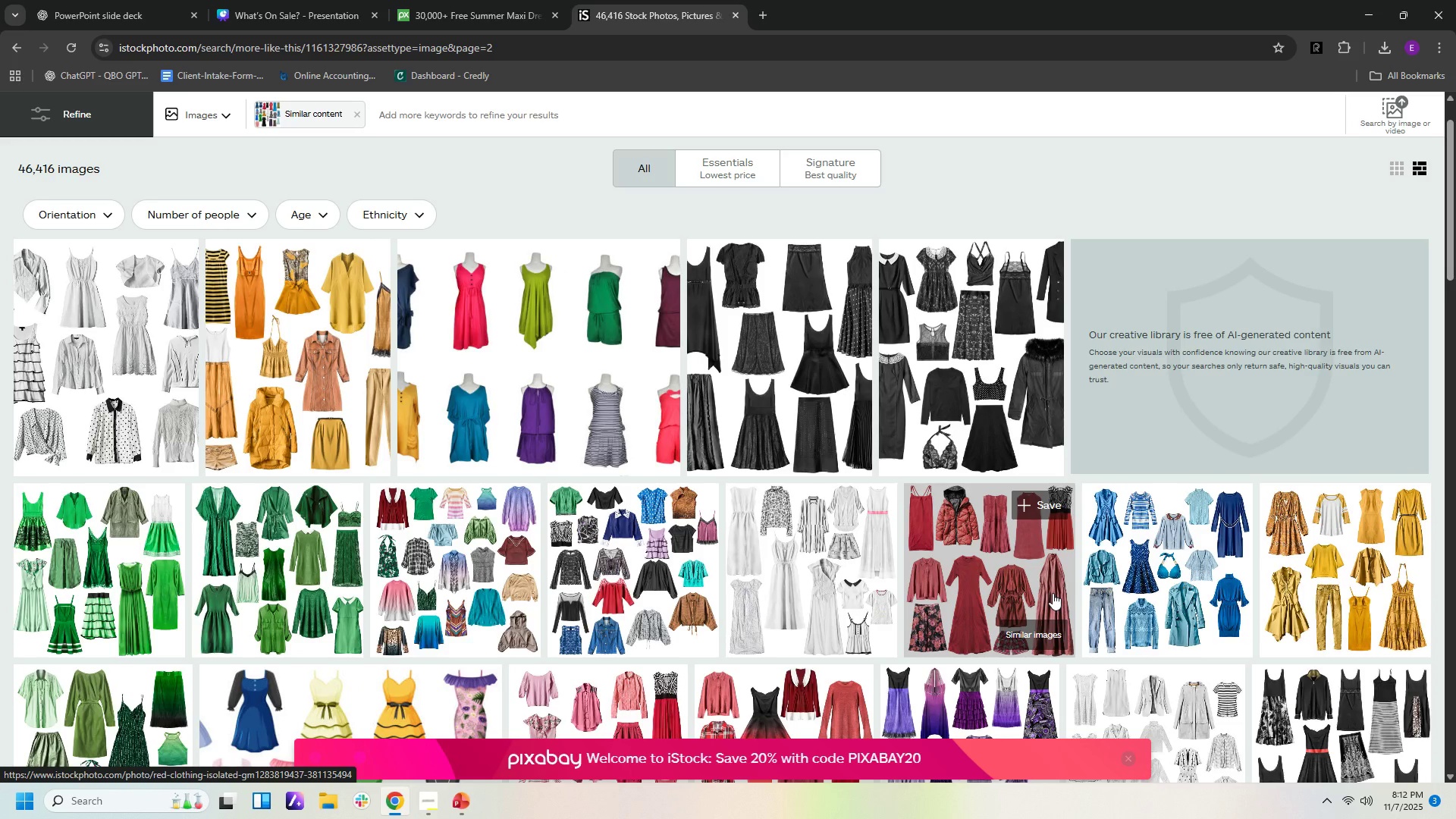 
scroll: coordinate [532, 600], scroll_direction: down, amount: 3.0
 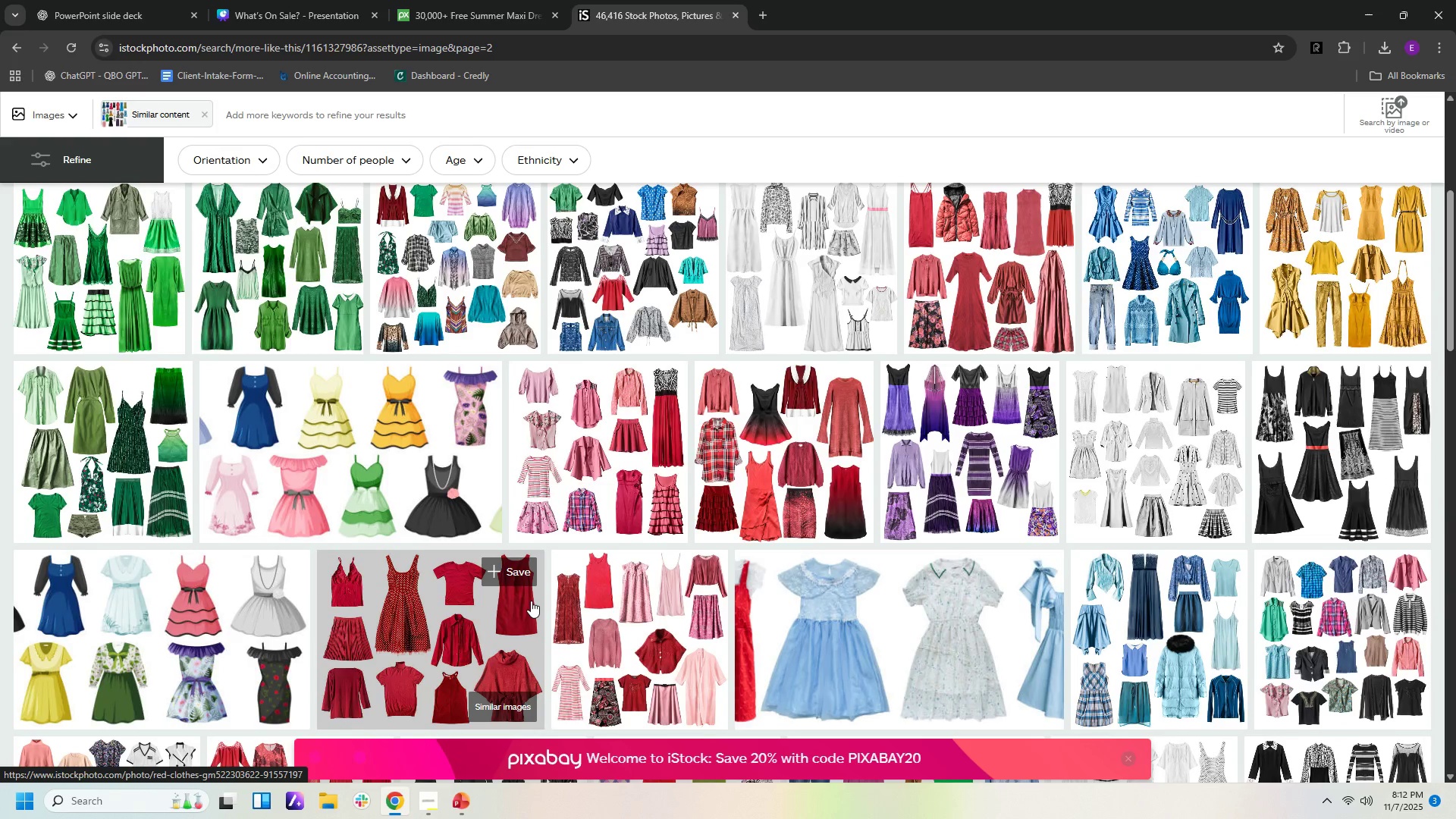 
wait(5.6)
 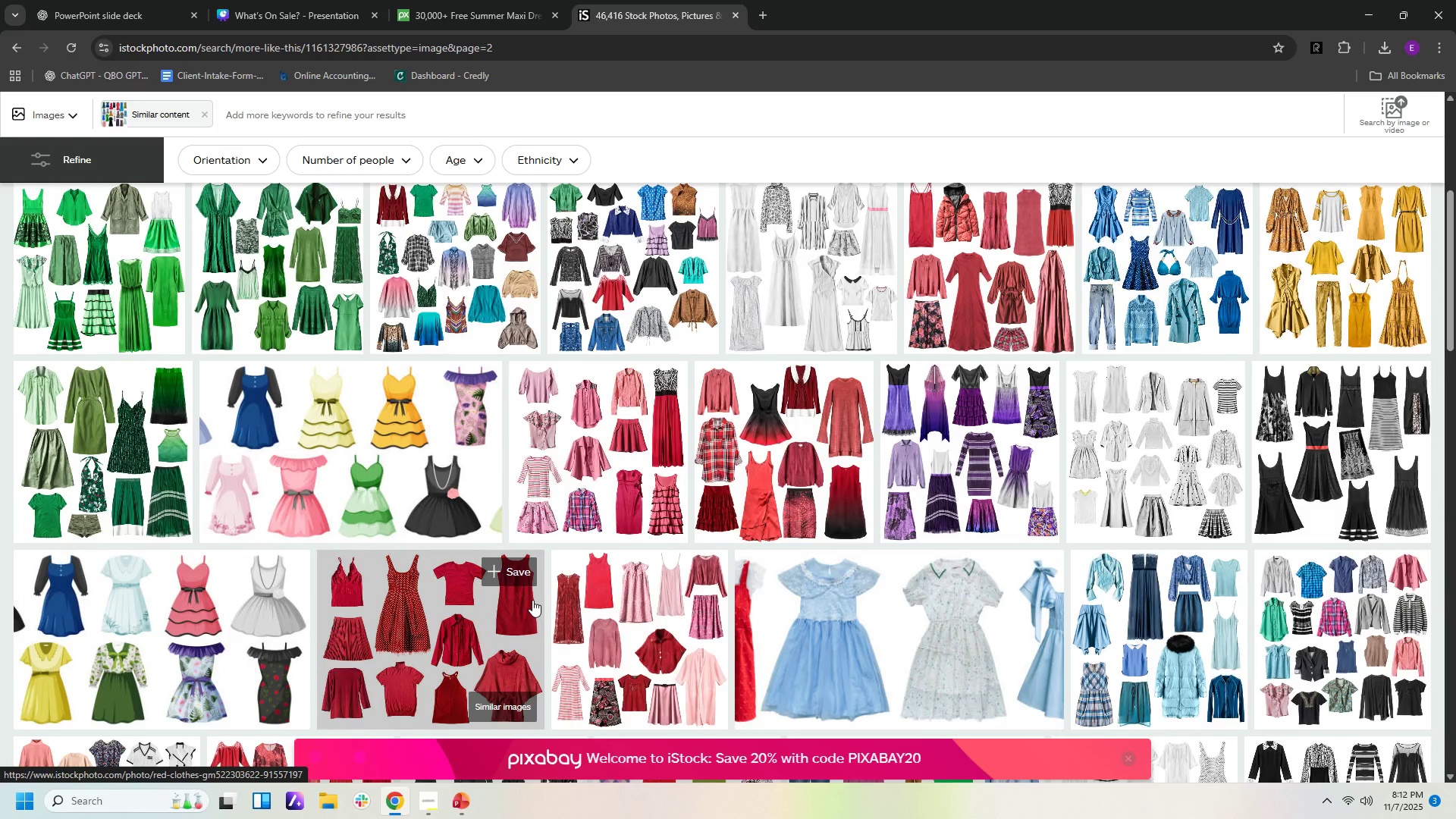 
scroll: coordinate [509, 609], scroll_direction: down, amount: 11.0
 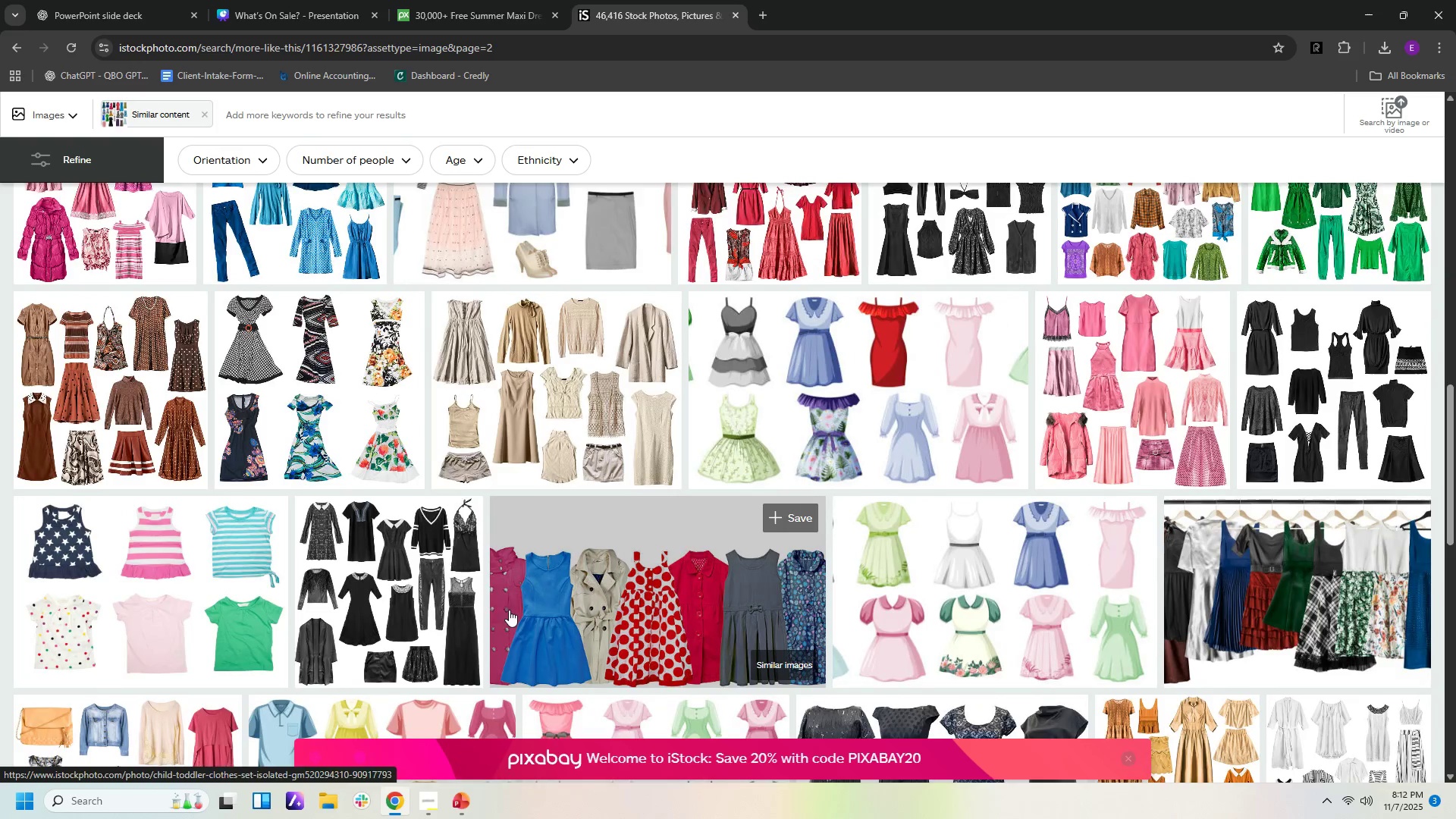 
scroll: coordinate [514, 626], scroll_direction: down, amount: 6.0
 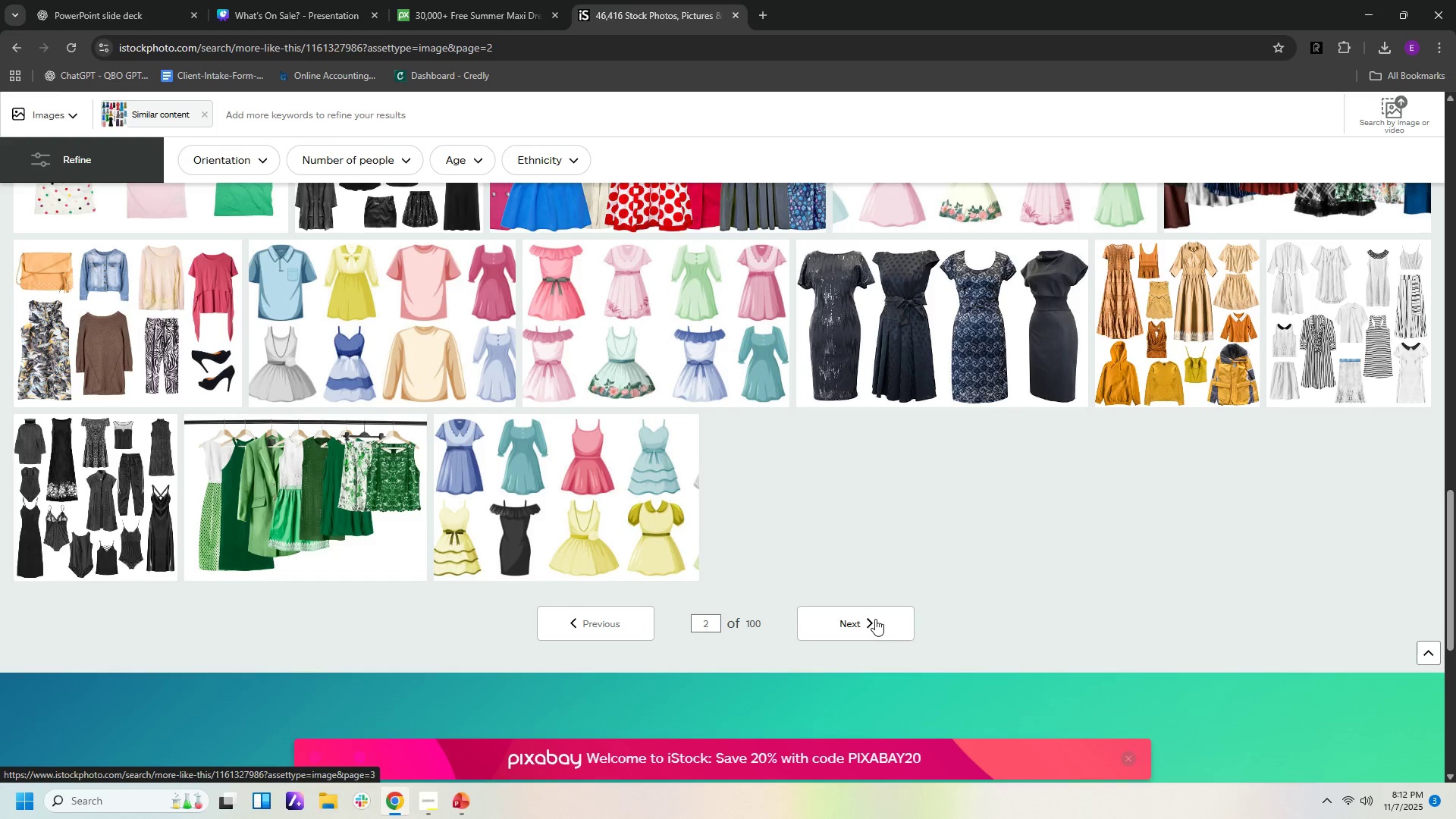 
left_click([875, 619])
 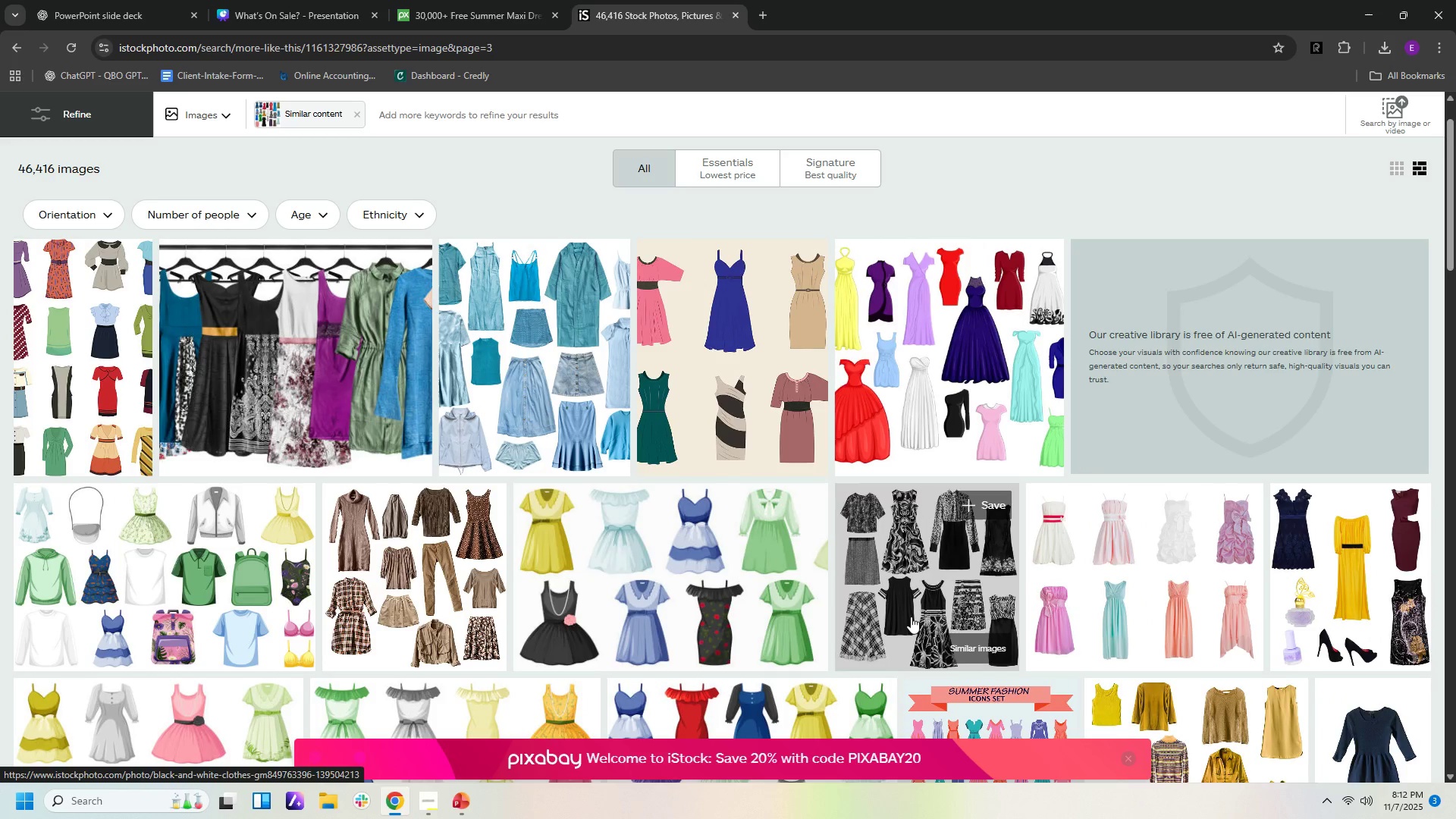 
scroll: coordinate [916, 624], scroll_direction: down, amount: 11.0
 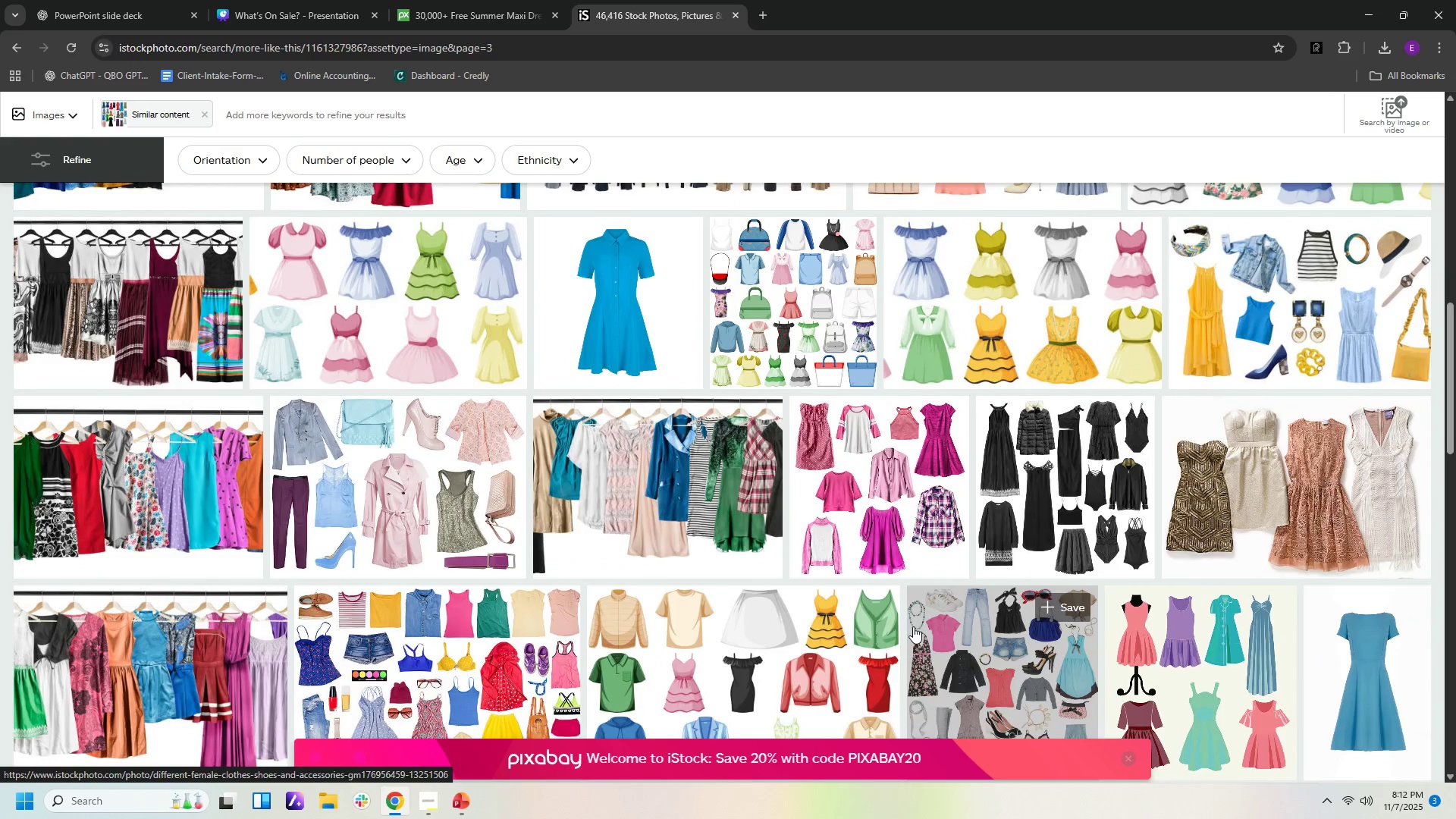 
scroll: coordinate [911, 625], scroll_direction: down, amount: 4.0
 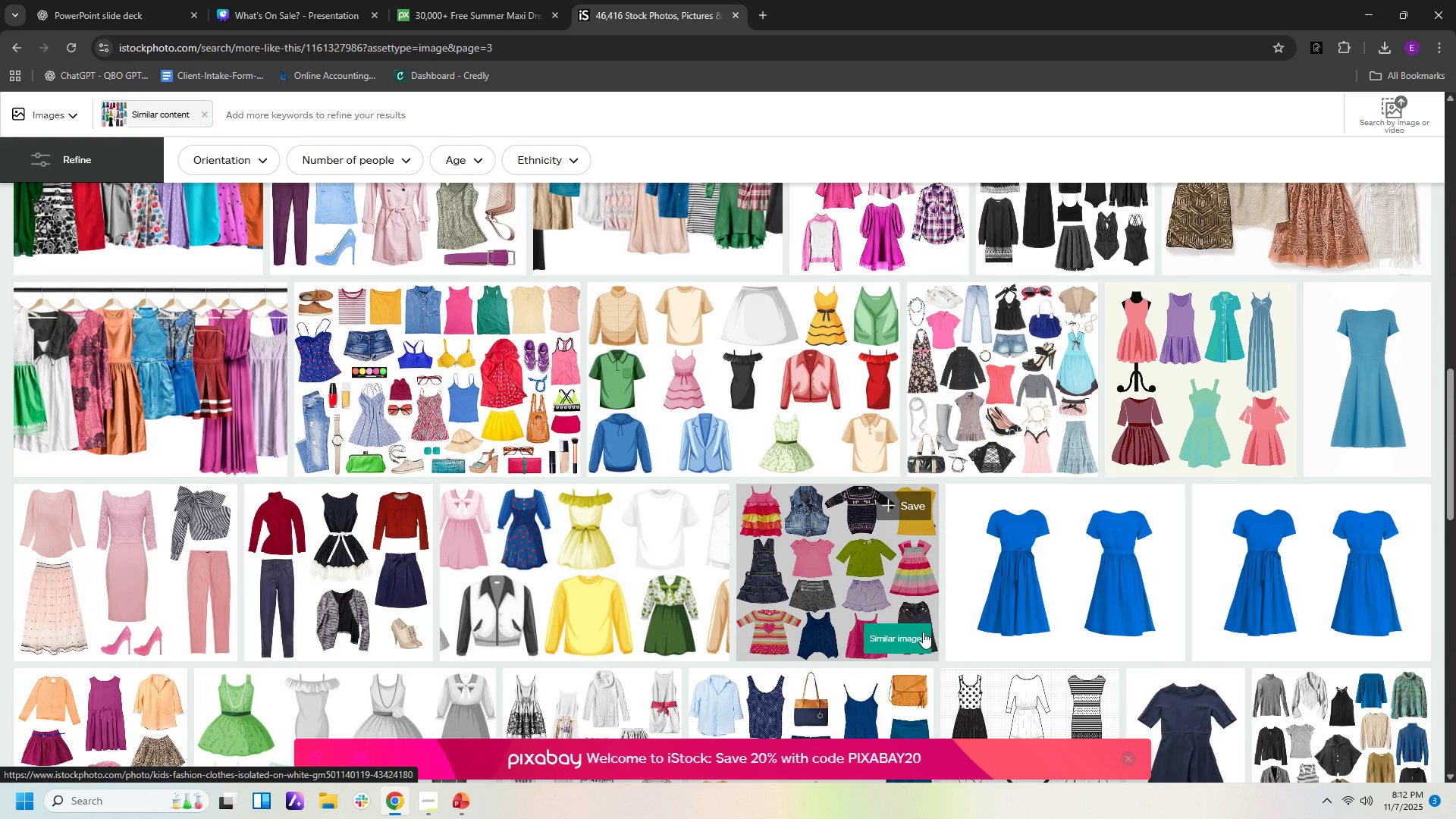 
mouse_move([876, 622])
 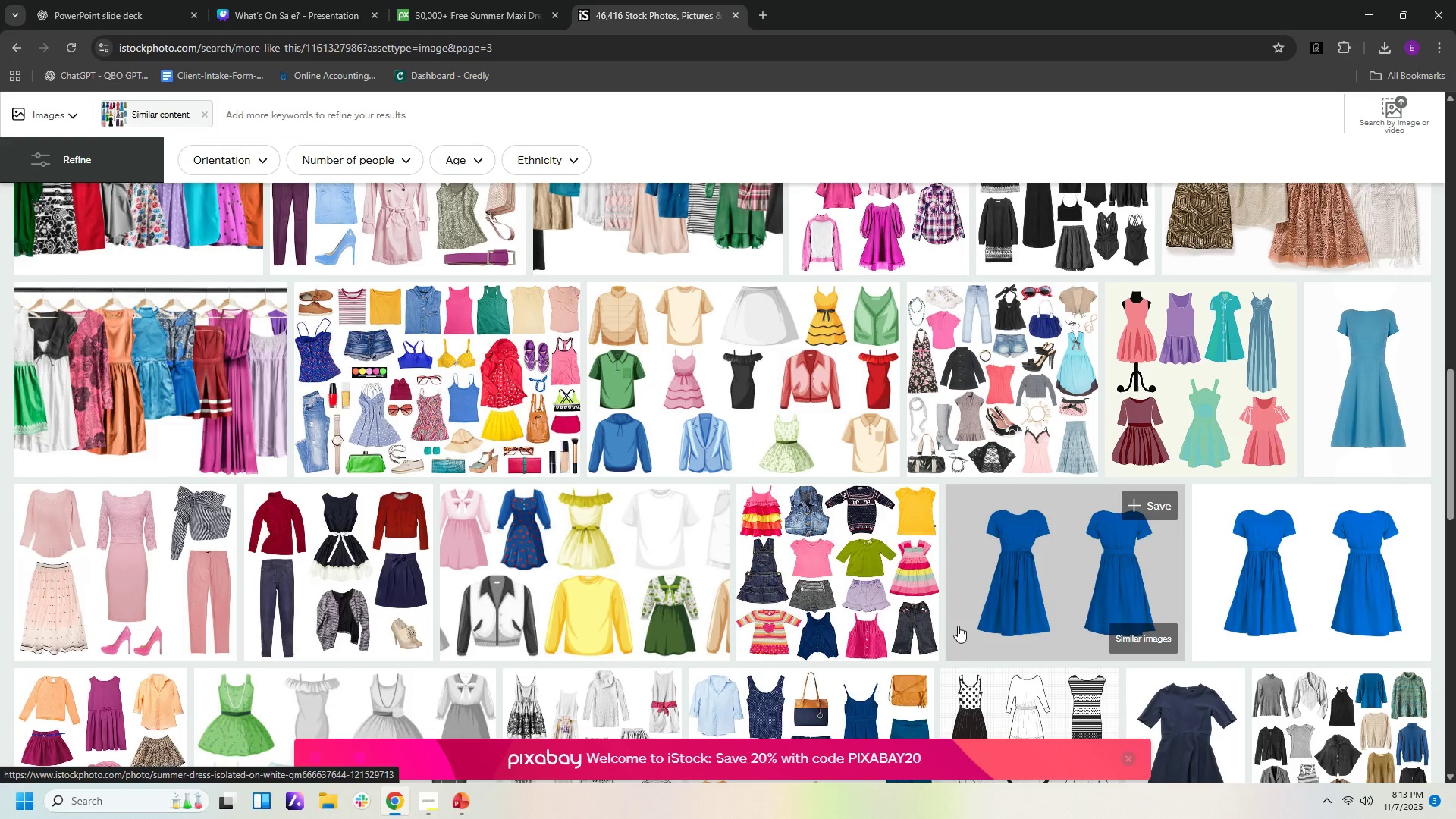 
scroll: coordinate [980, 603], scroll_direction: down, amount: 8.0
 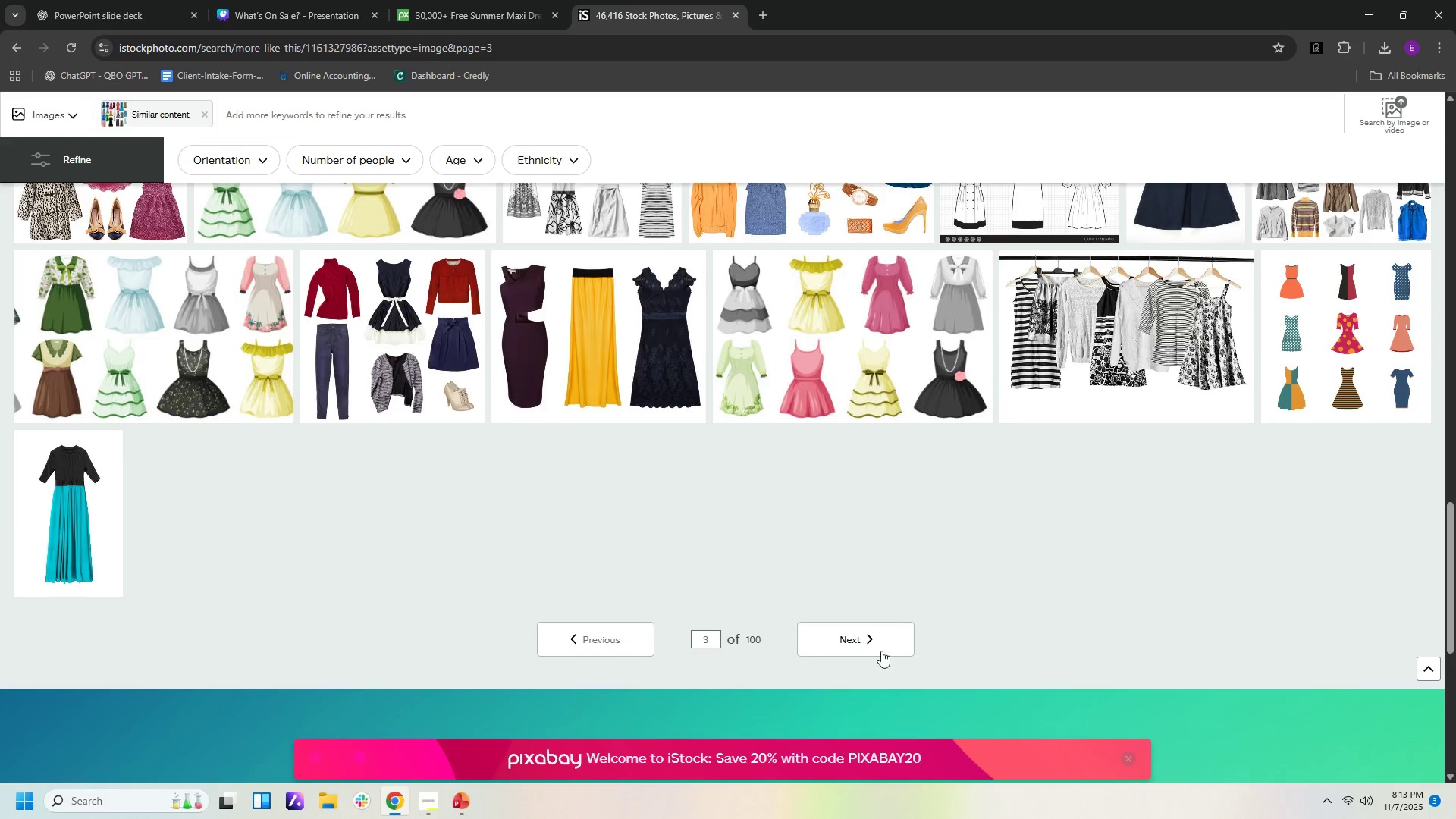 
left_click([883, 649])
 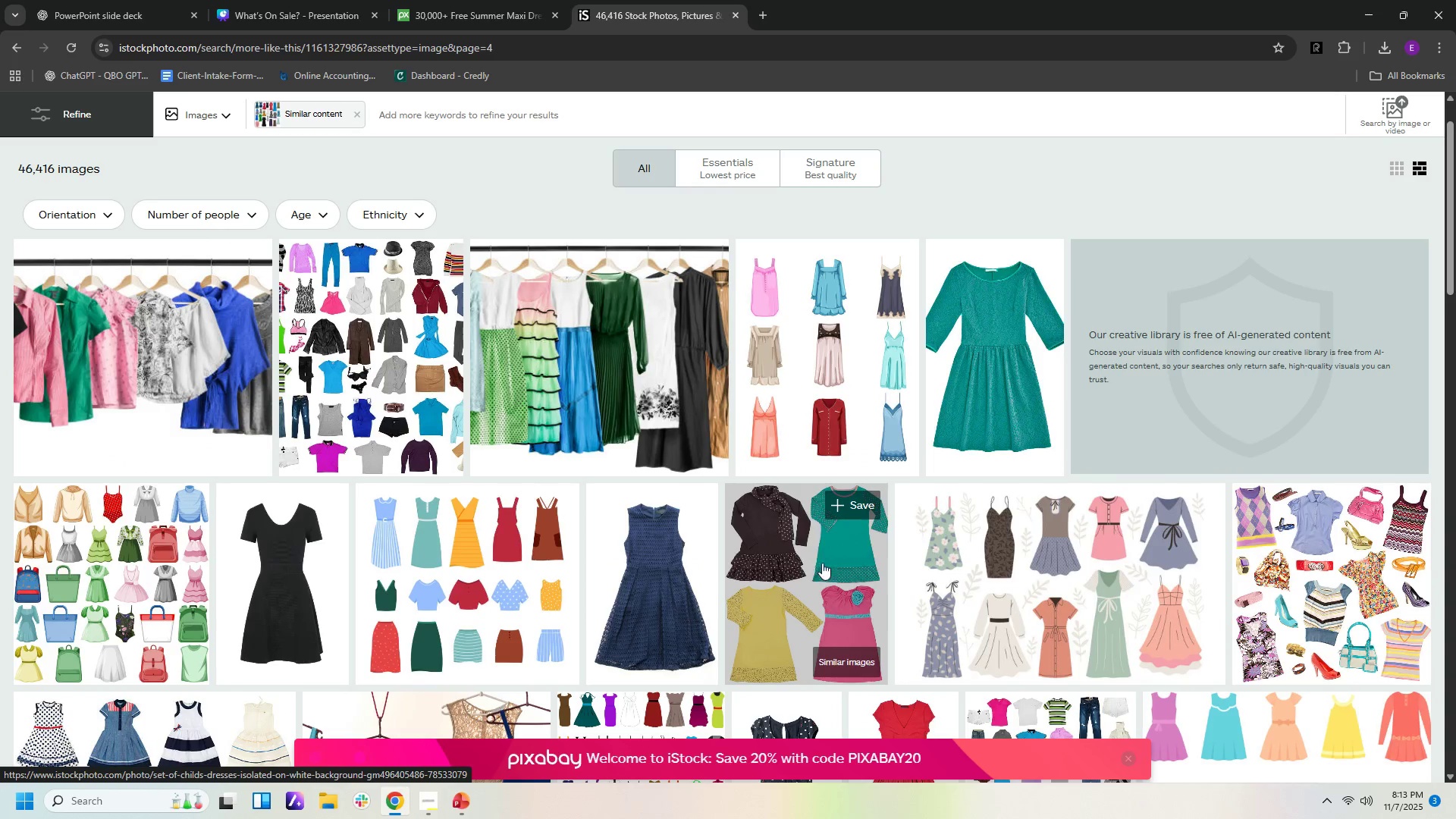 
scroll: coordinate [844, 570], scroll_direction: down, amount: 9.0
 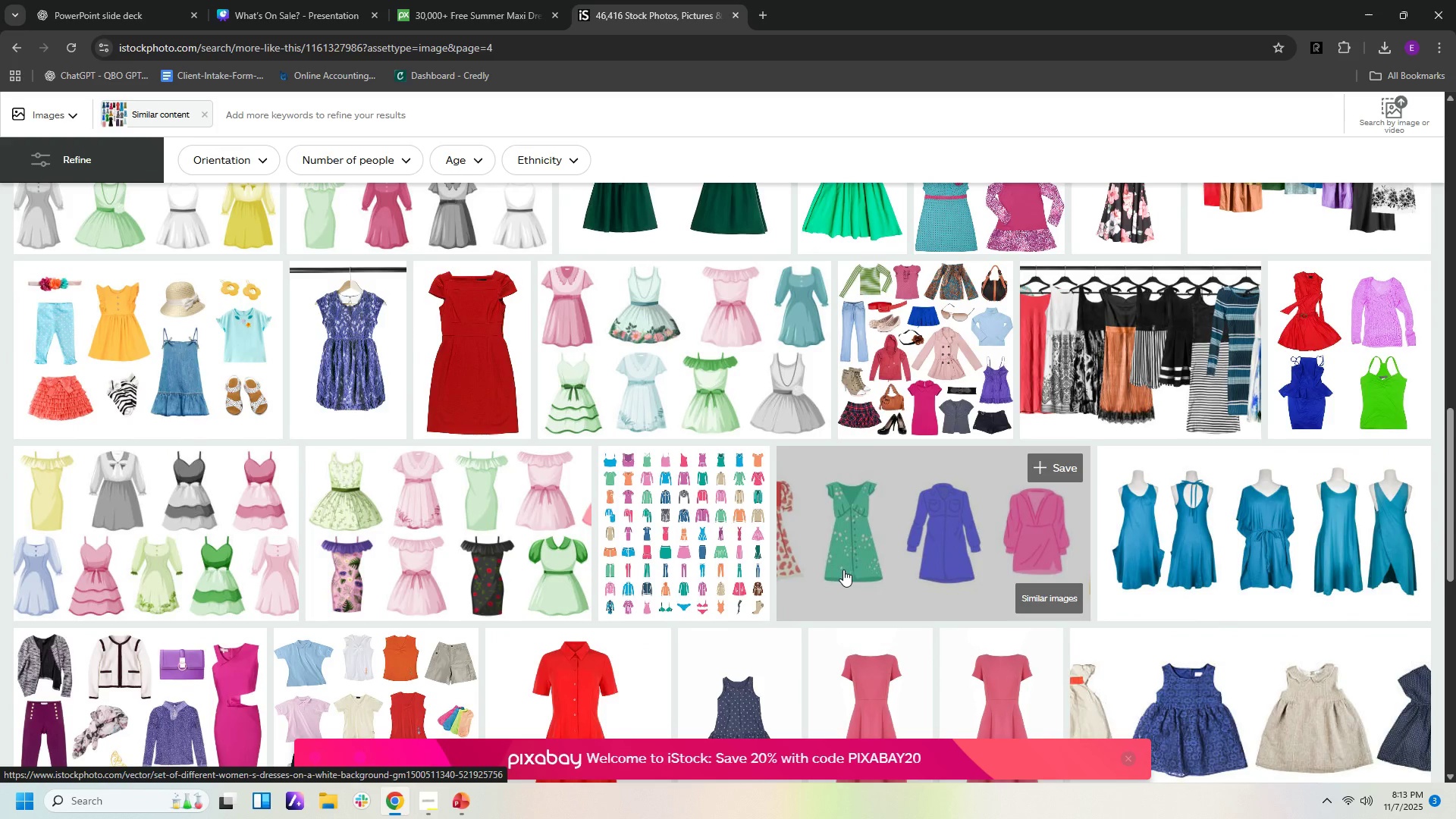 
scroll: coordinate [842, 570], scroll_direction: down, amount: 3.0
 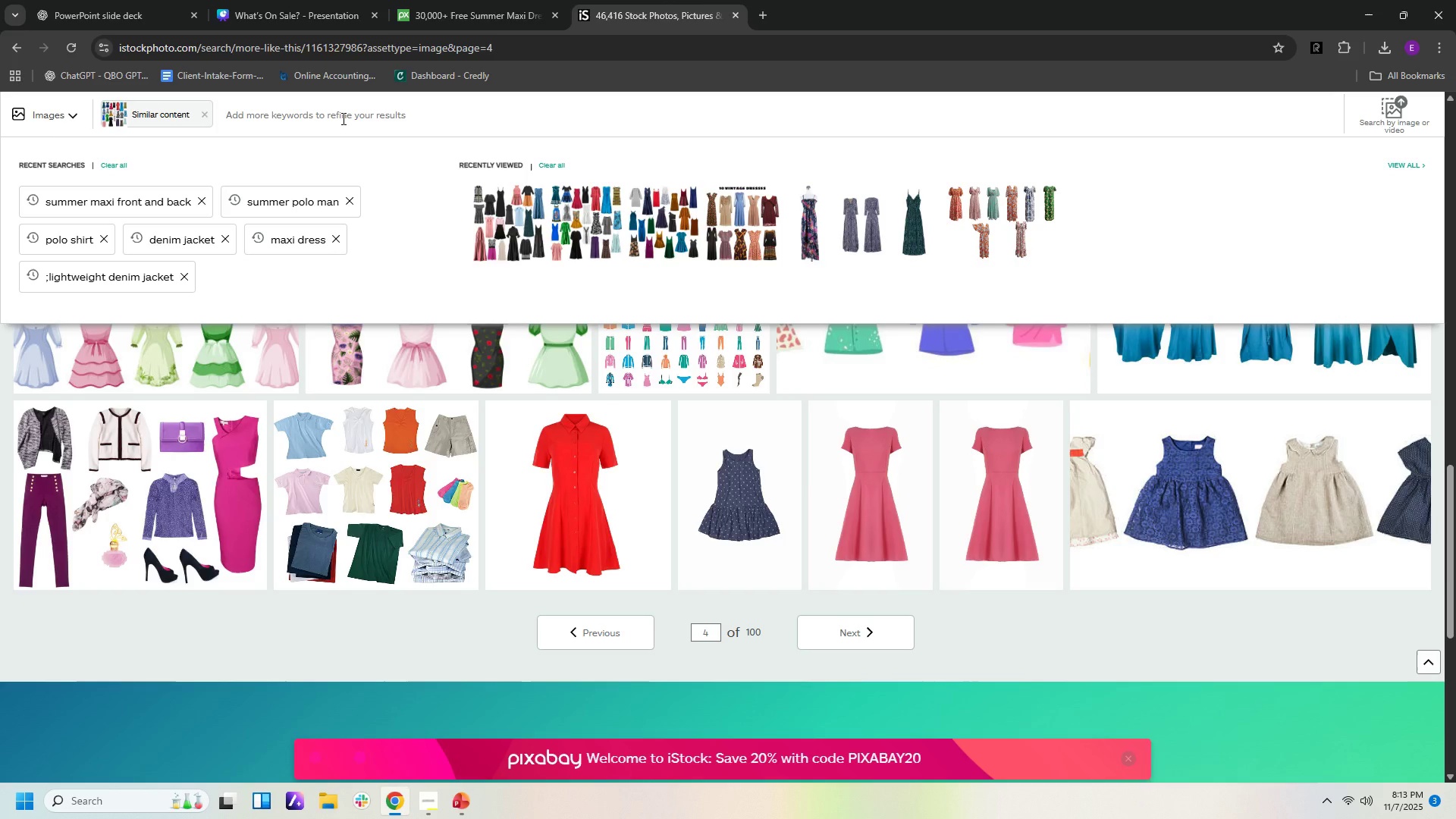 
wait(9.74)
 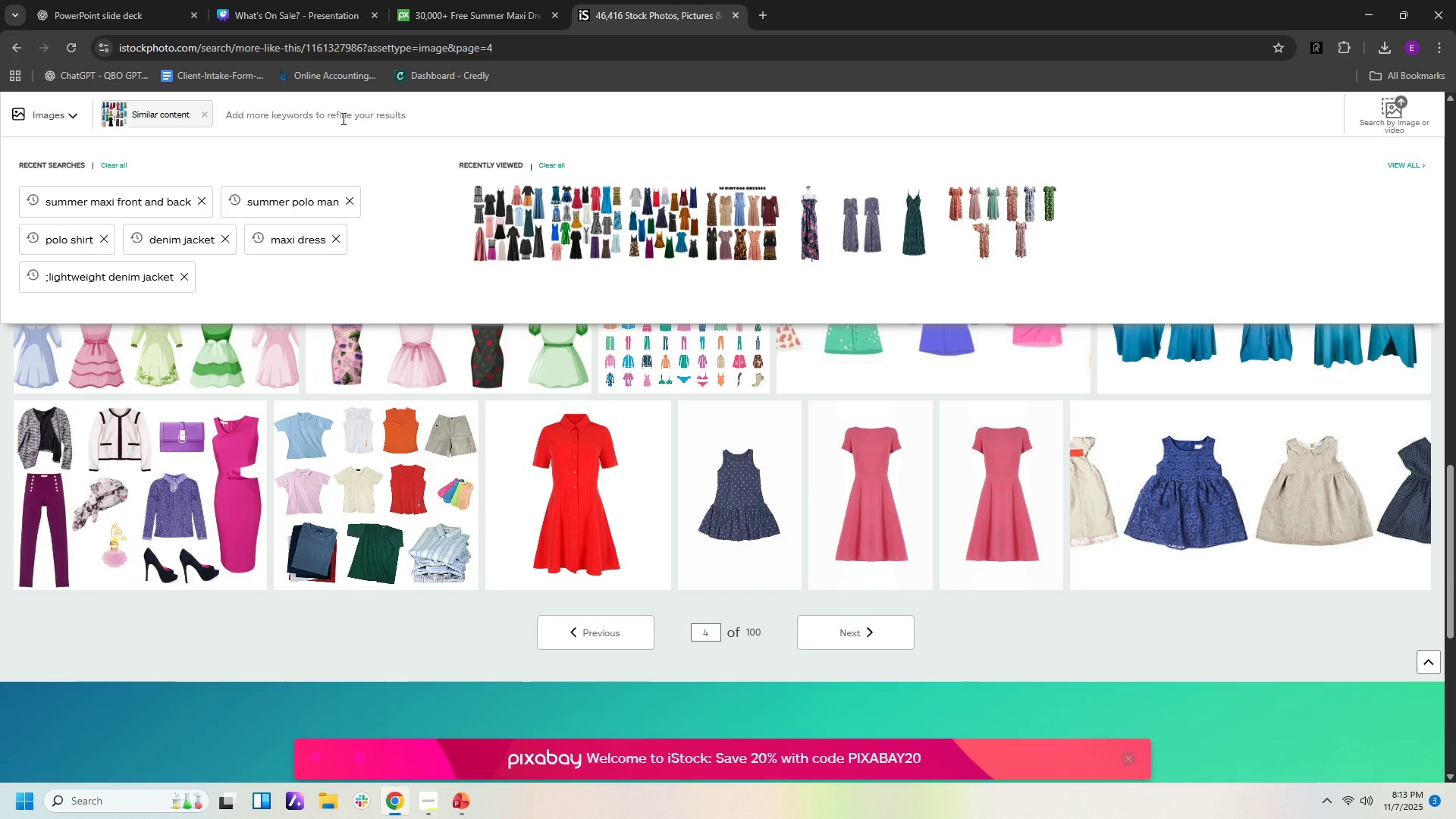 
type(maxi summer)
 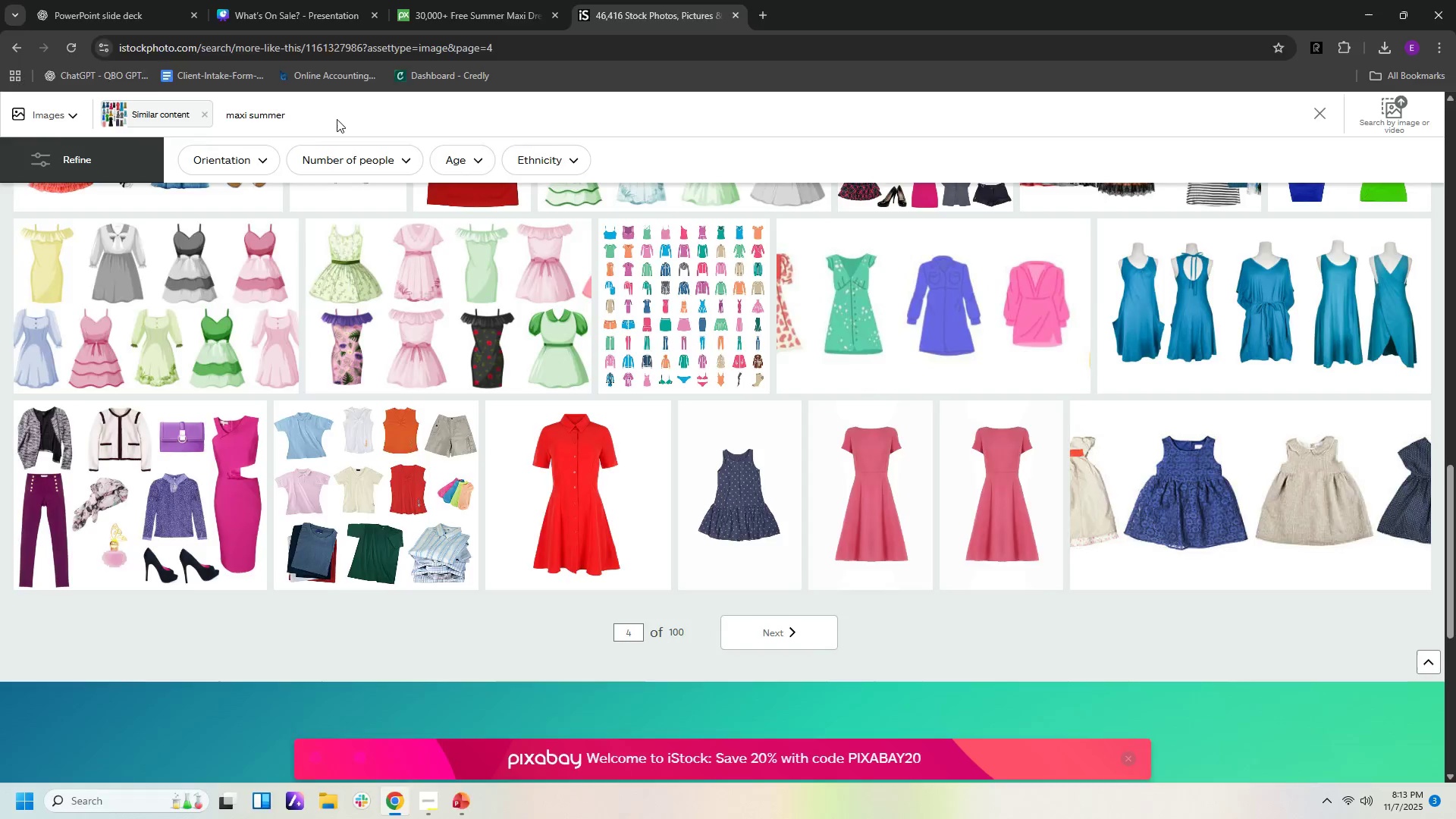 
key(Enter)
 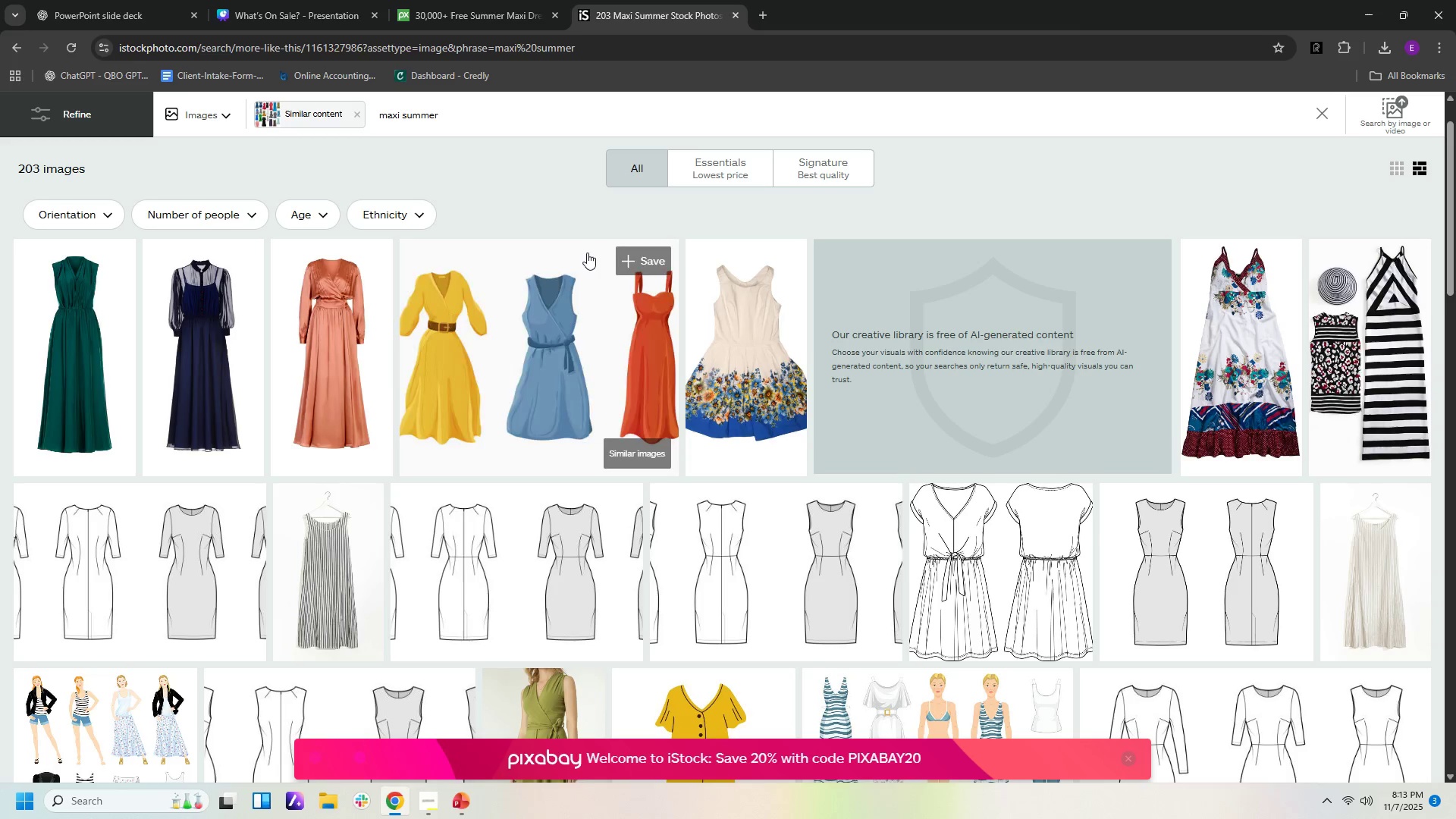 
scroll: coordinate [921, 366], scroll_direction: down, amount: 19.0
 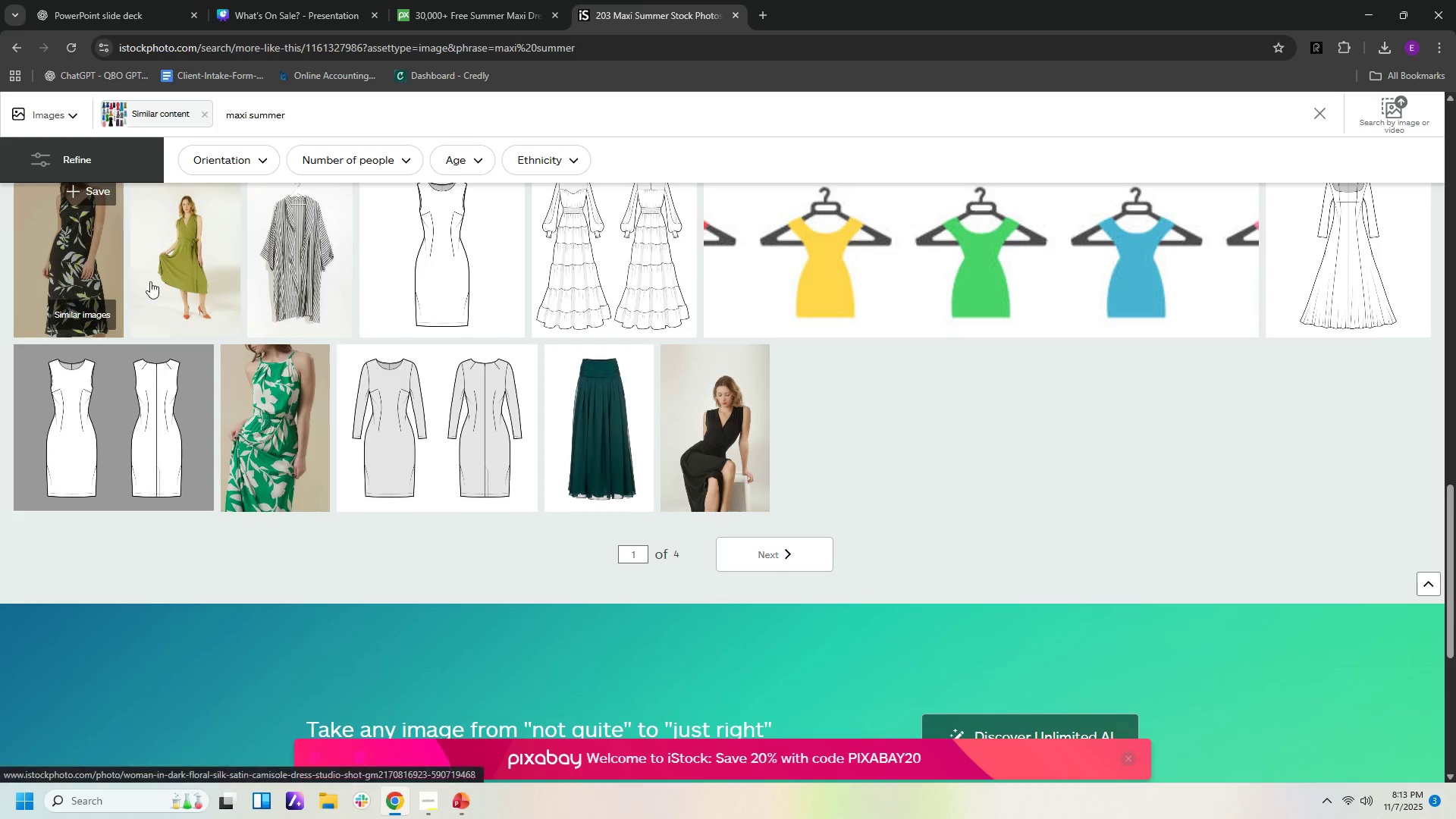 
left_click([786, 560])
 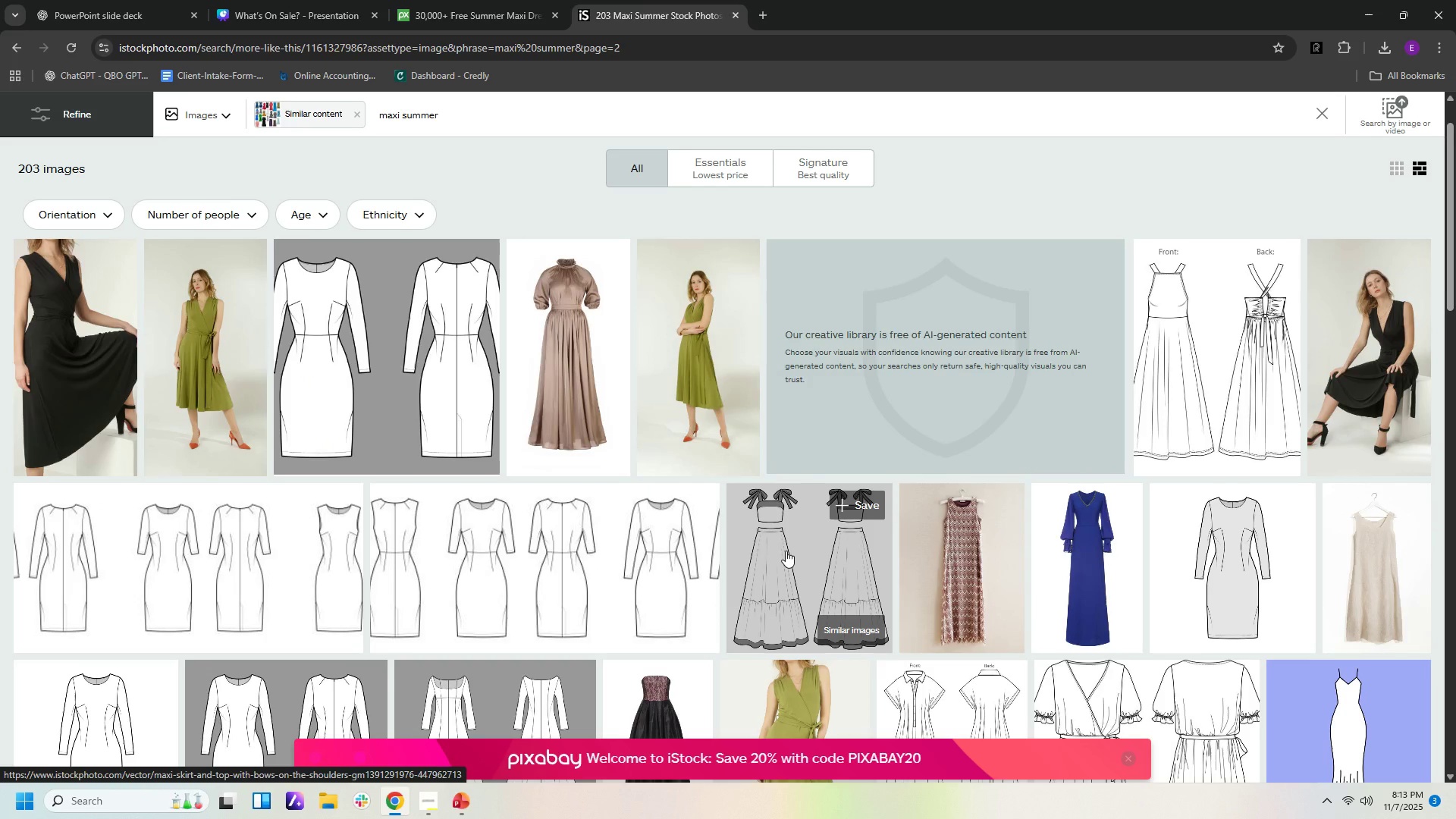 
scroll: coordinate [787, 551], scroll_direction: down, amount: 4.0
 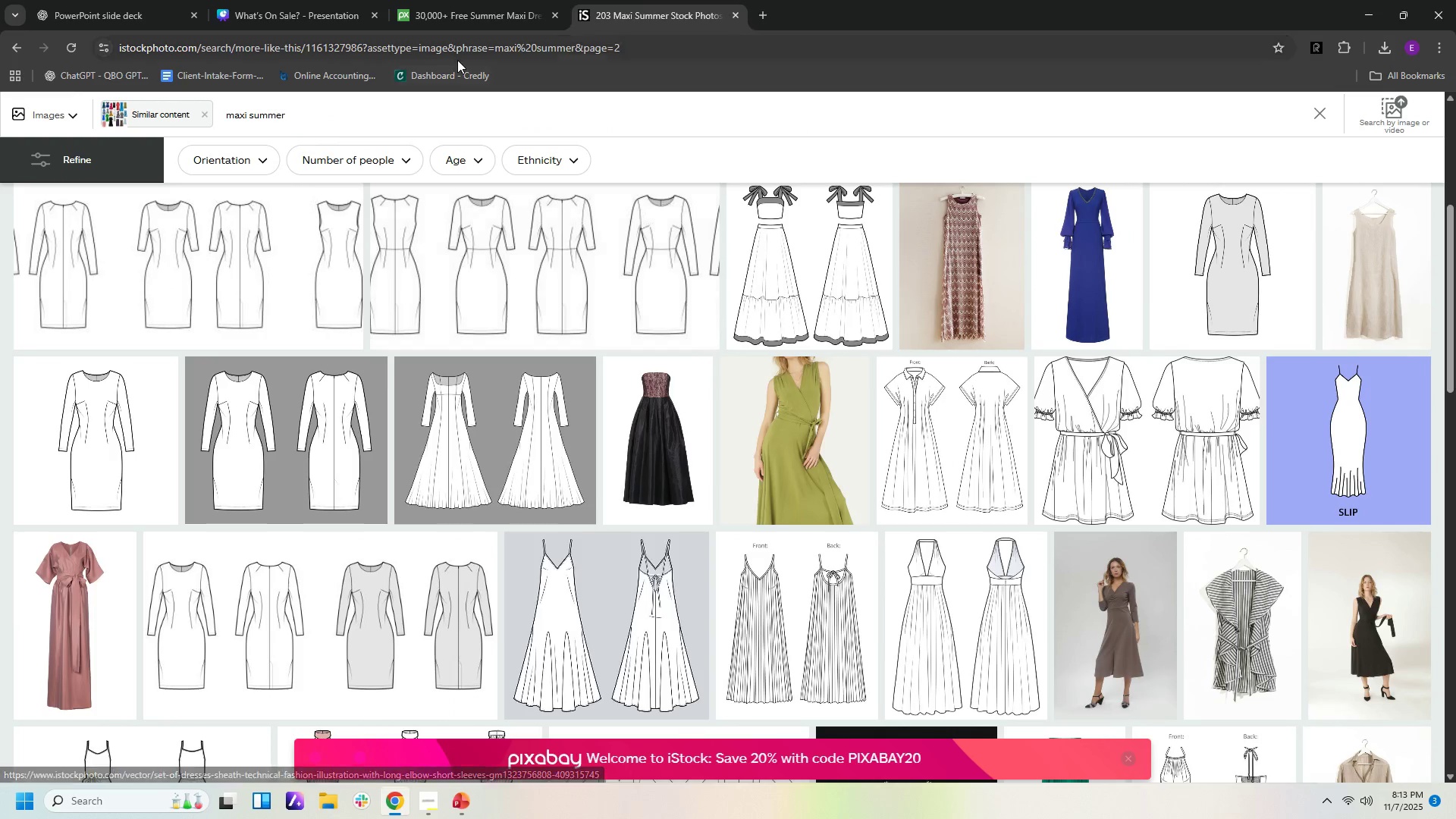 
left_click([455, 124])
 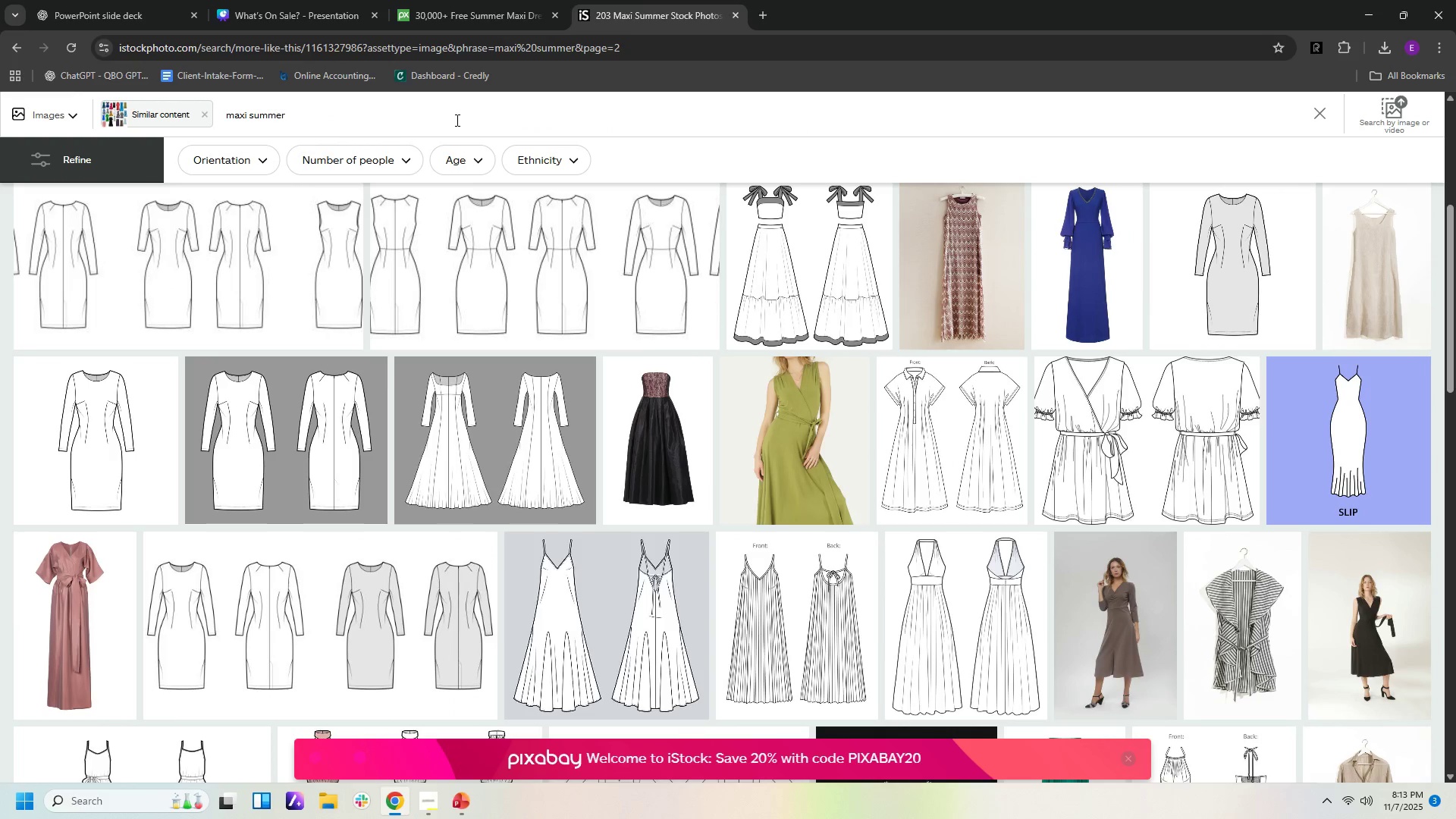 
type( front and back)
 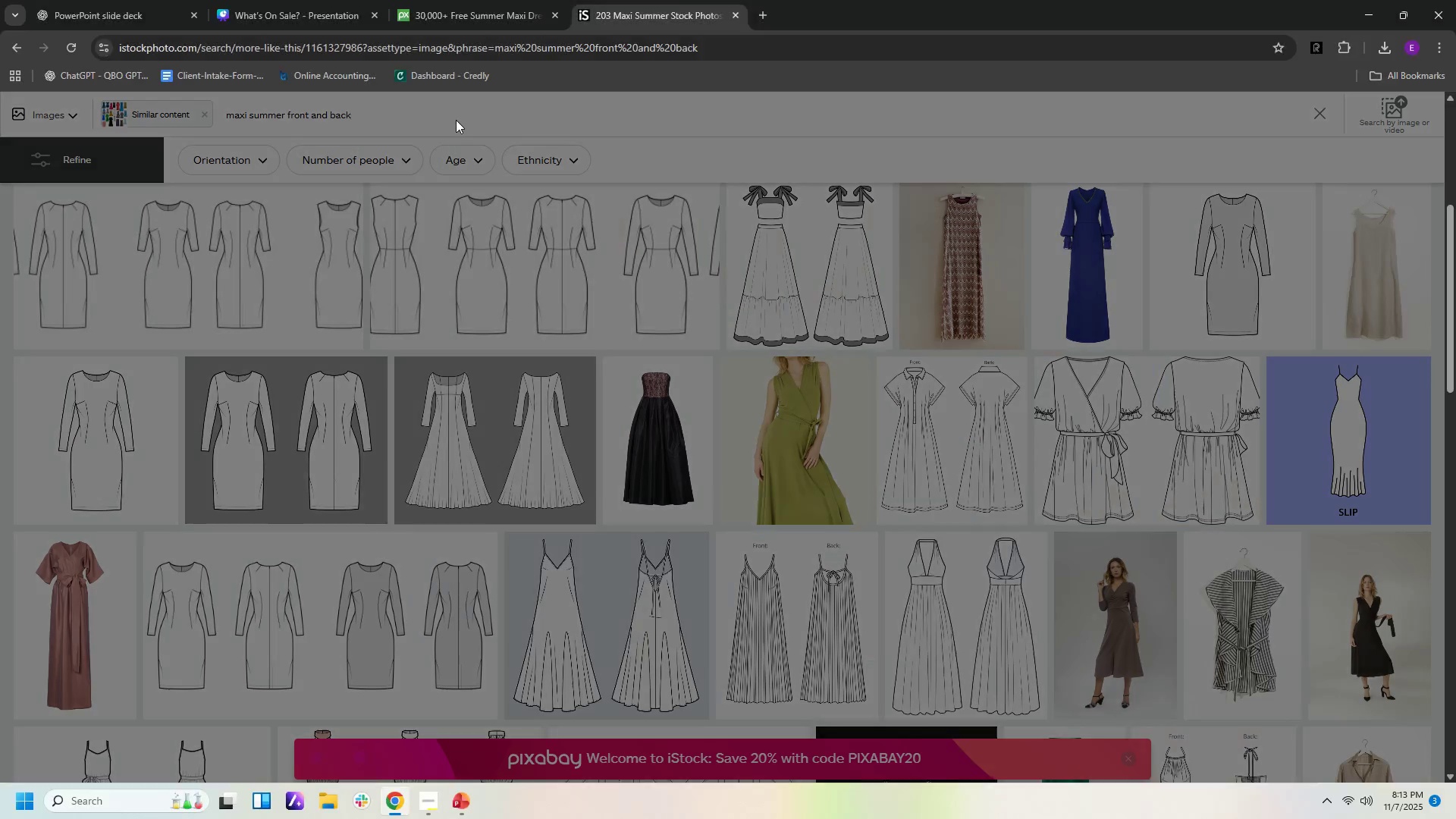 
key(Enter)
 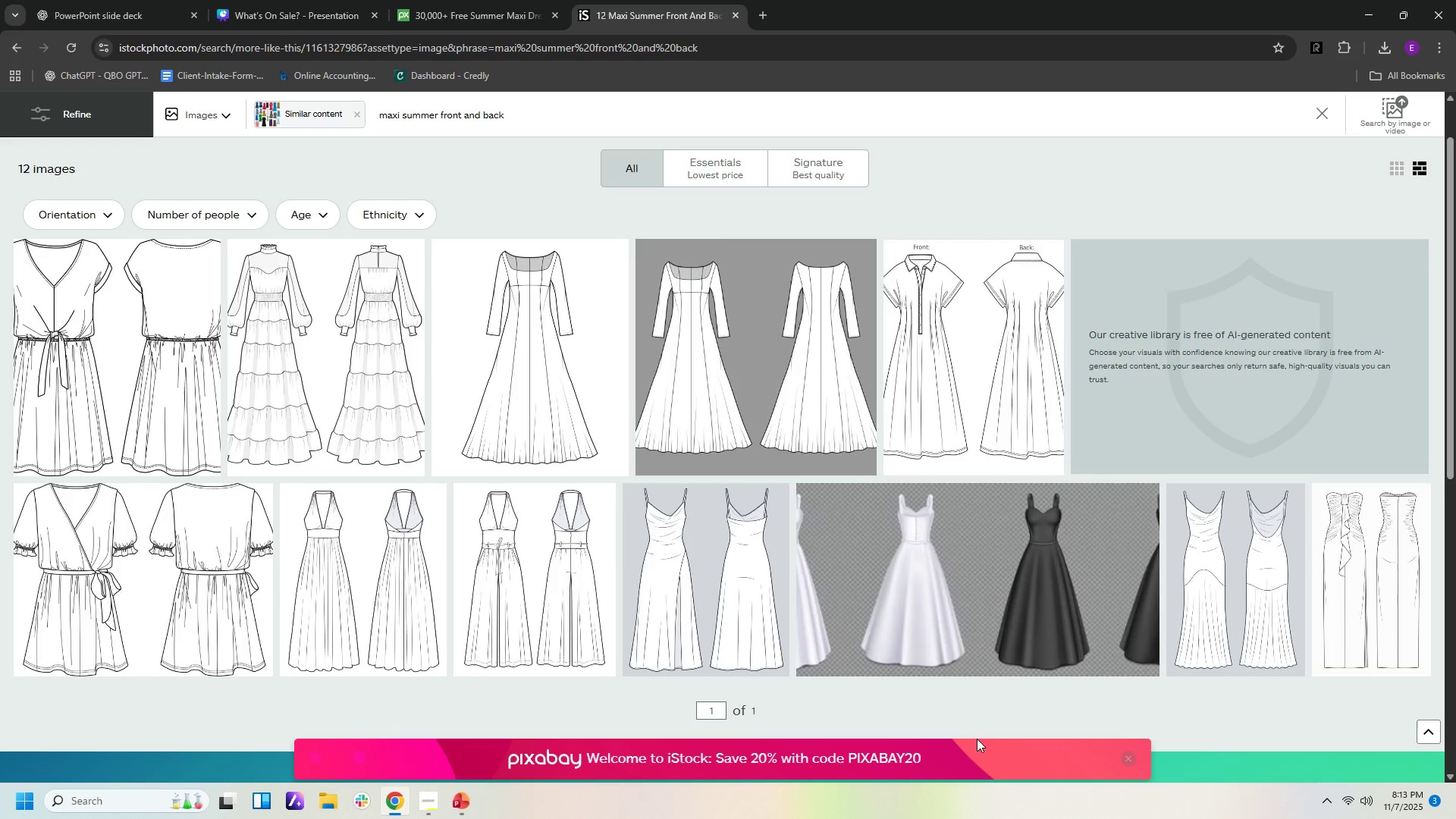 
scroll: coordinate [998, 598], scroll_direction: down, amount: 3.0
 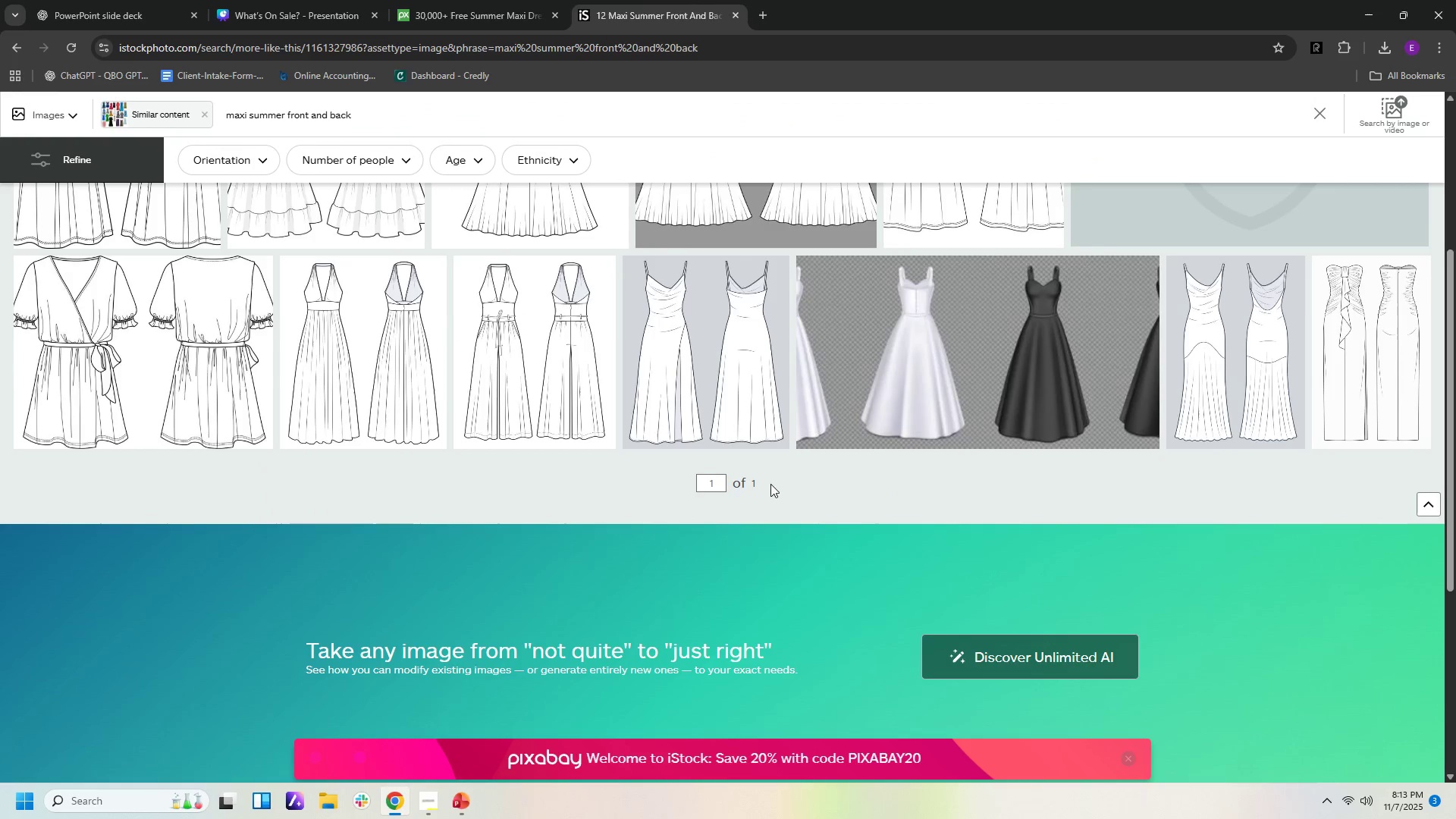 
scroll: coordinate [943, 572], scroll_direction: up, amount: 9.0
 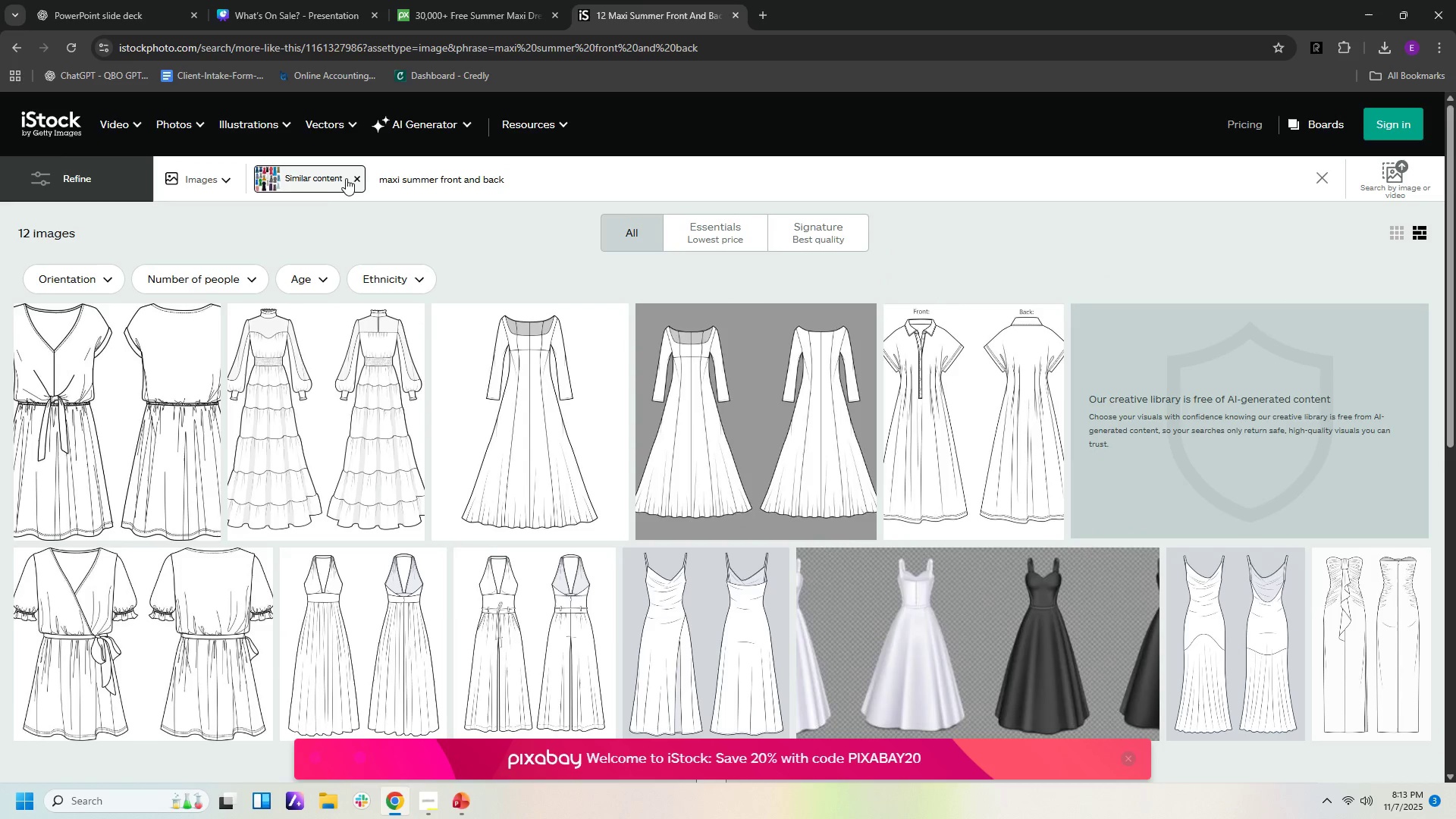 
left_click([356, 181])
 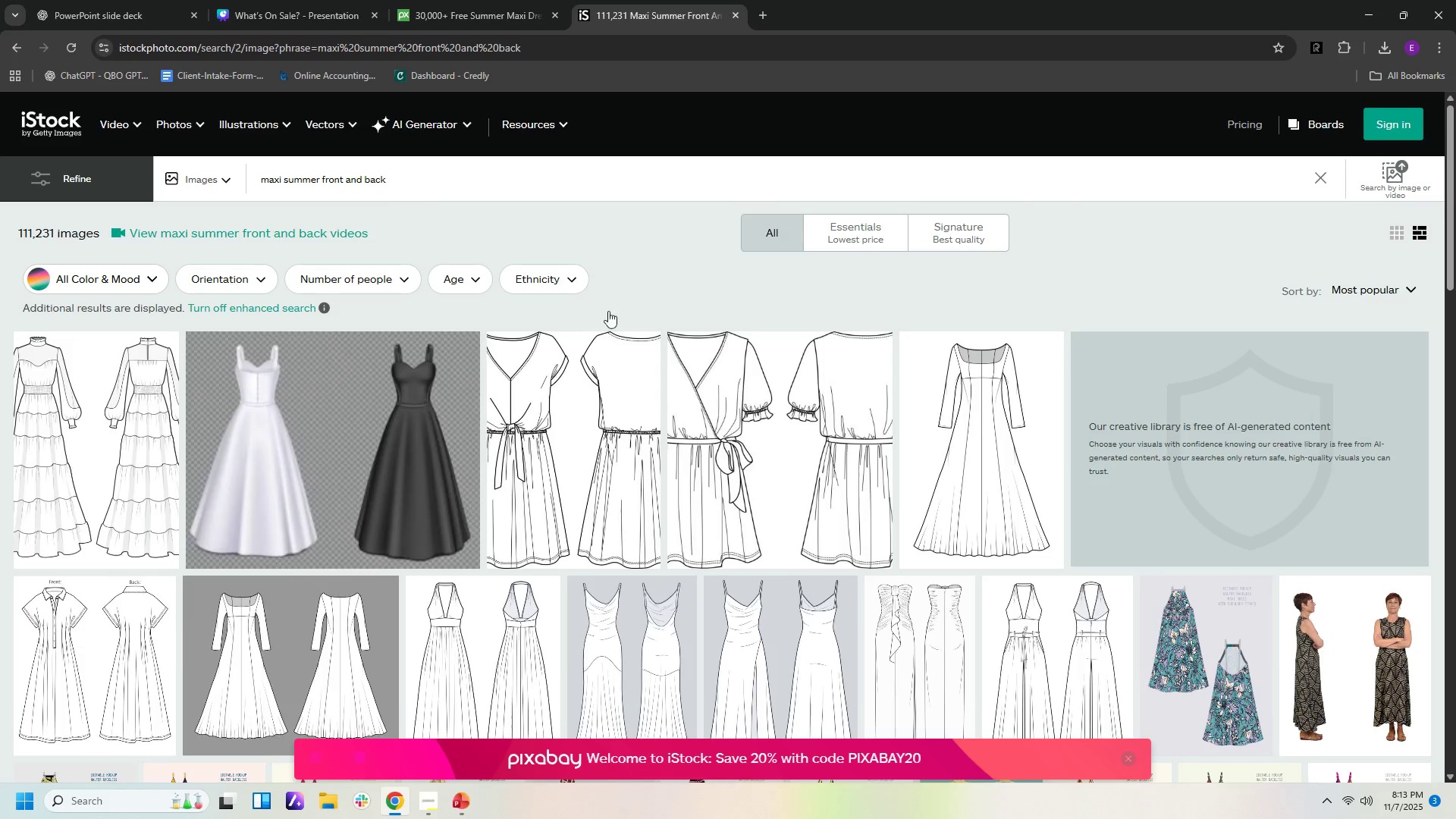 
scroll: coordinate [922, 454], scroll_direction: down, amount: 13.0
 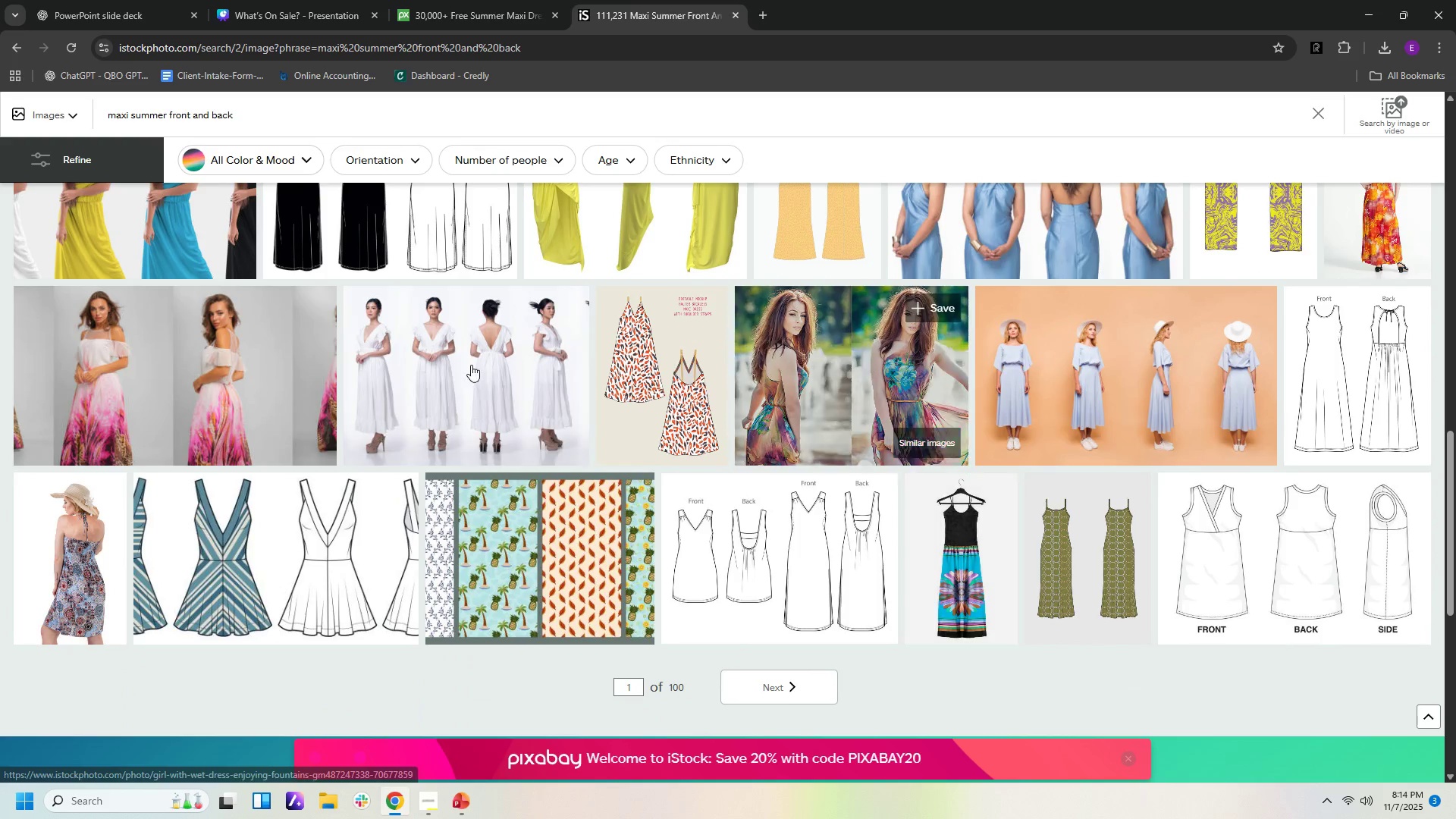 
left_click([230, 346])
 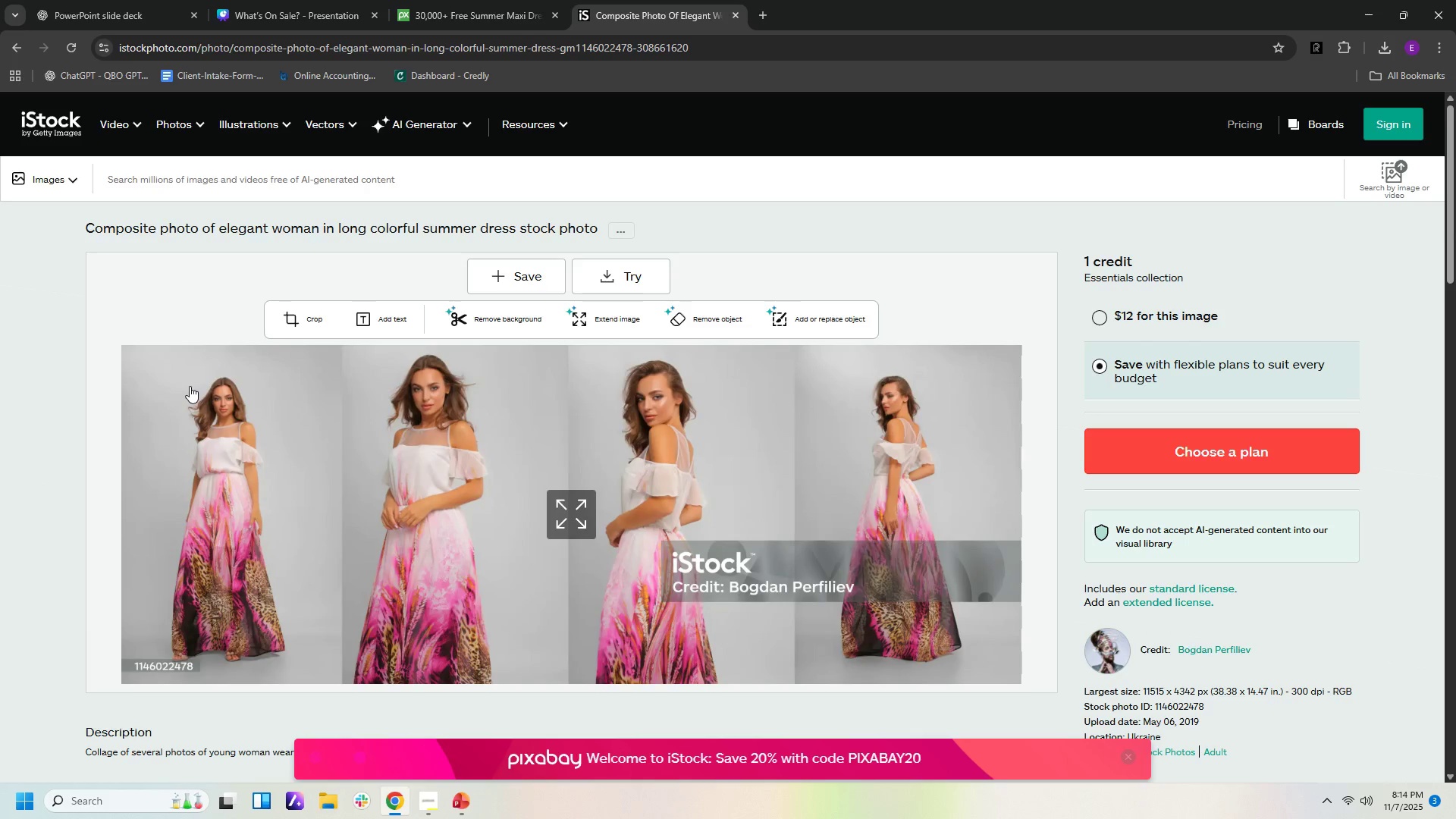 
wait(5.58)
 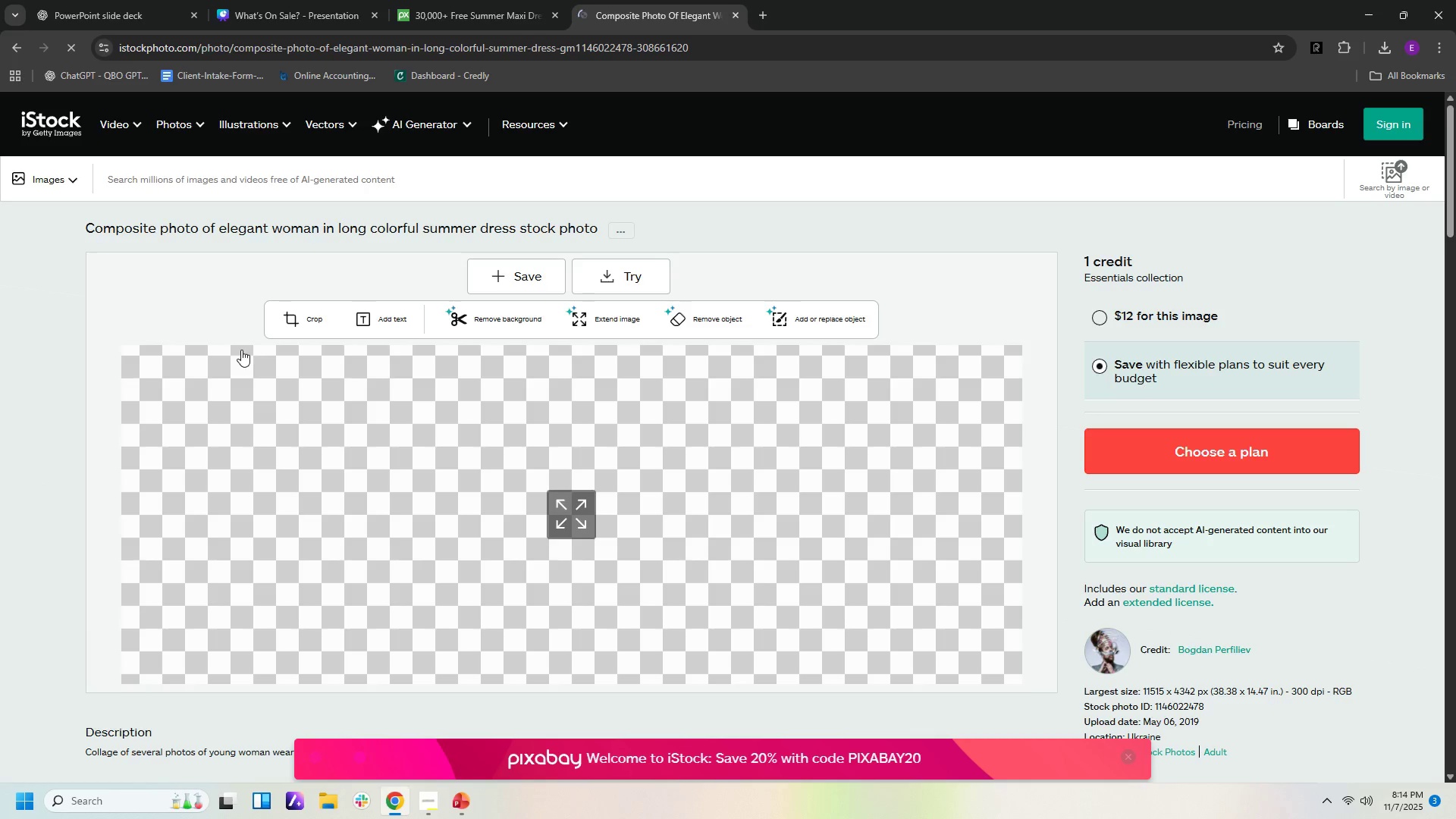 
scroll: coordinate [473, 617], scroll_direction: down, amount: 9.0
 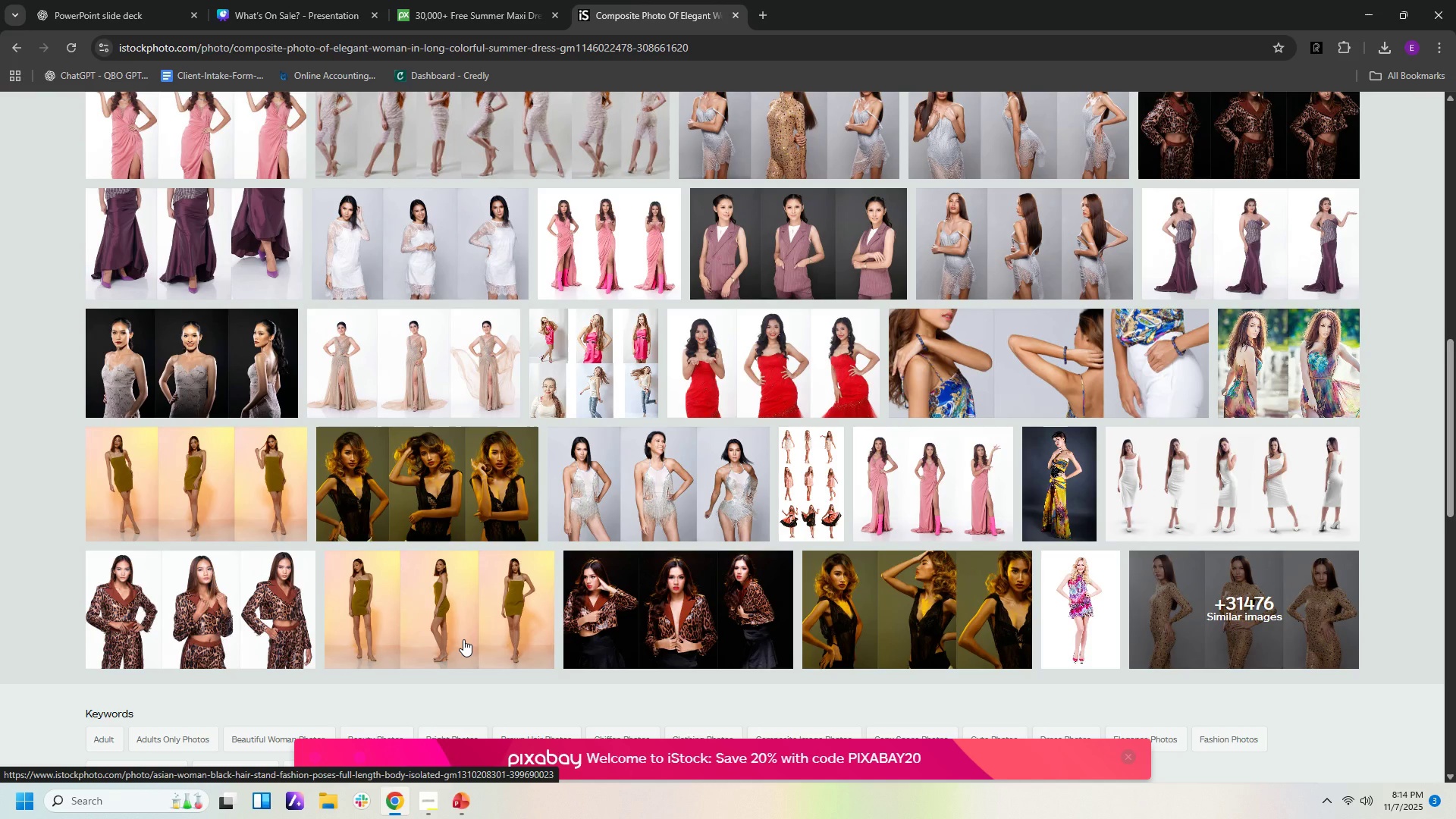 
scroll: coordinate [463, 638], scroll_direction: up, amount: 2.0
 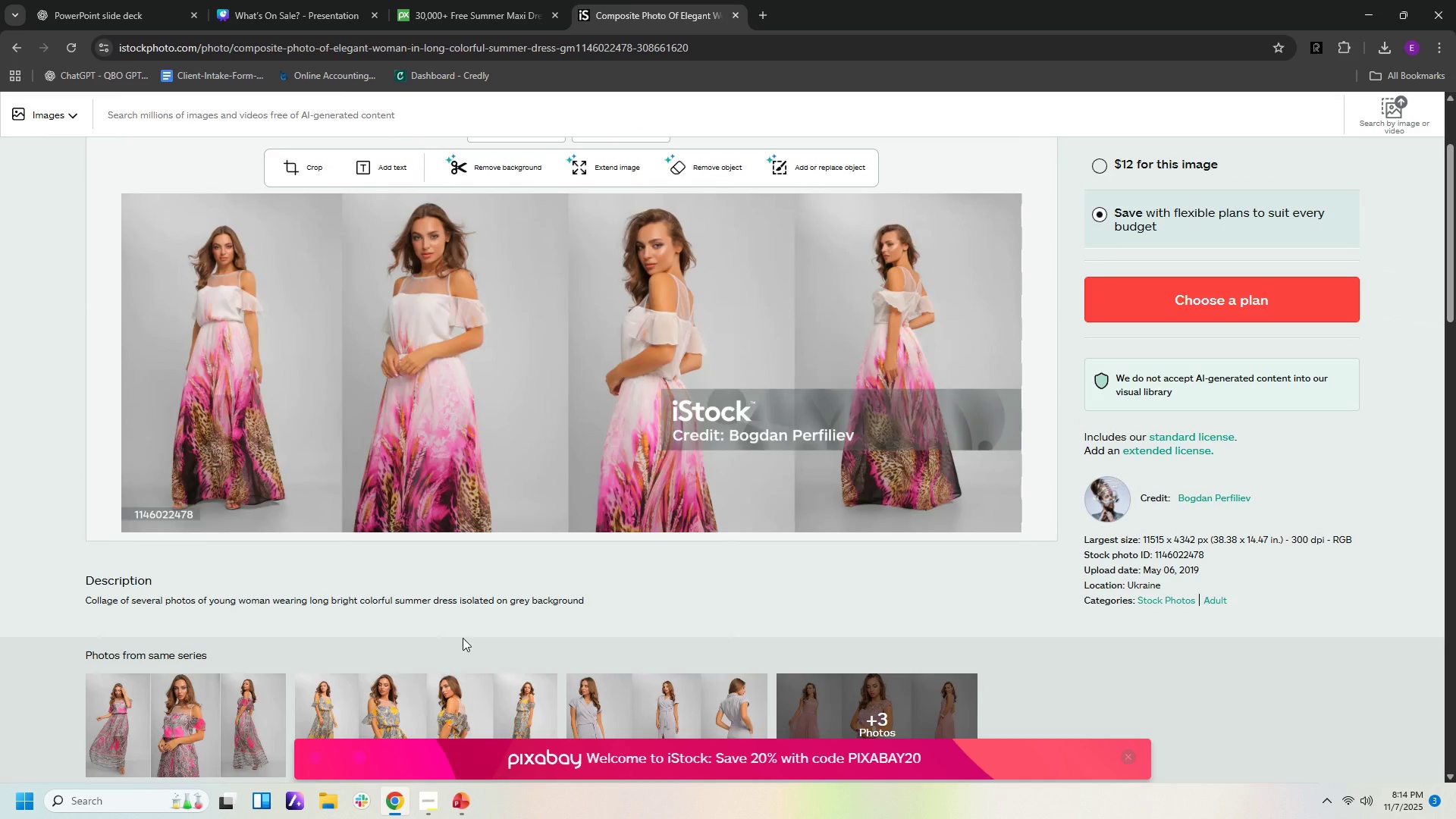 
scroll: coordinate [1147, 534], scroll_direction: down, amount: 7.0
 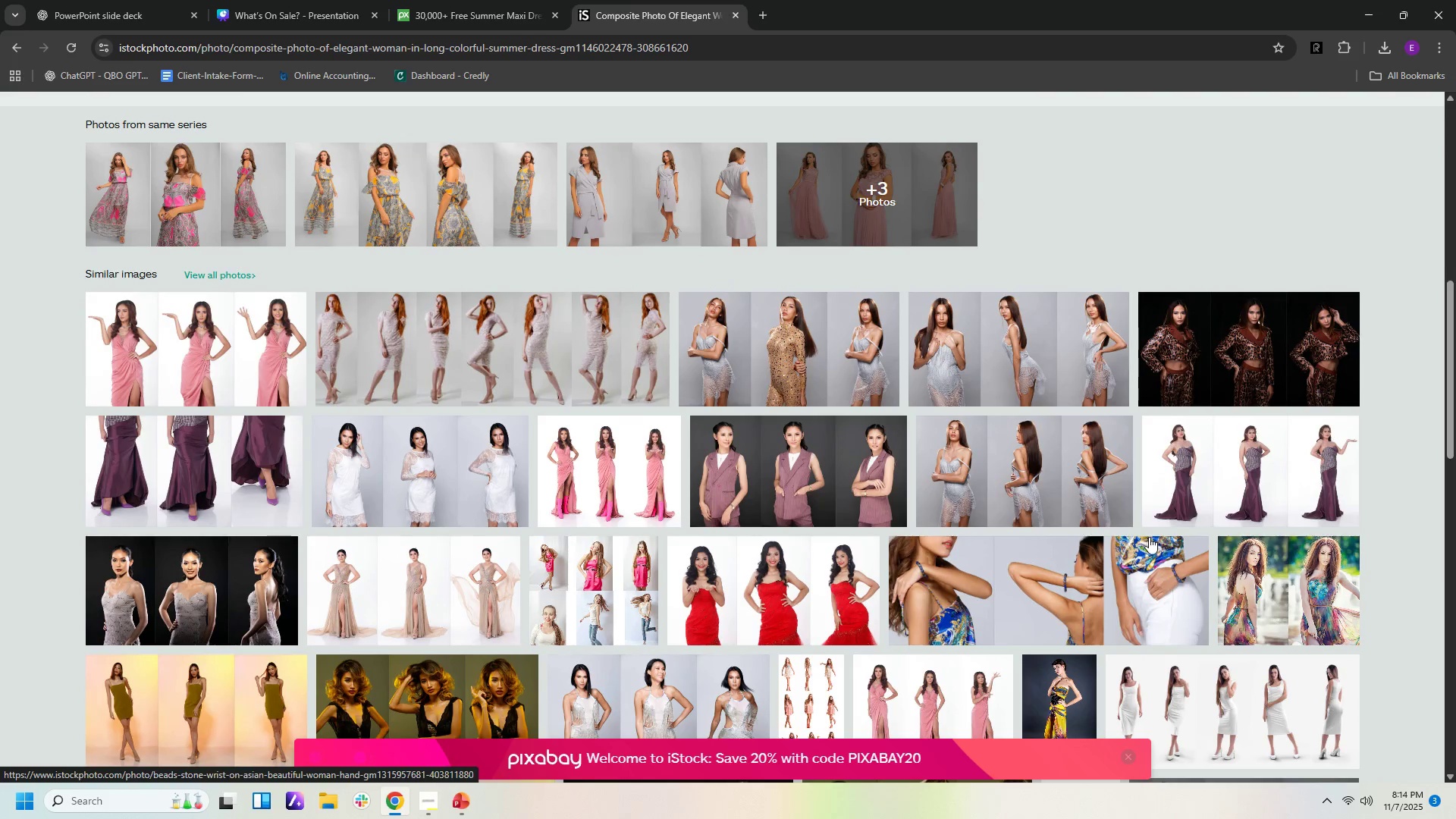 
scroll: coordinate [789, 503], scroll_direction: up, amount: 11.0
 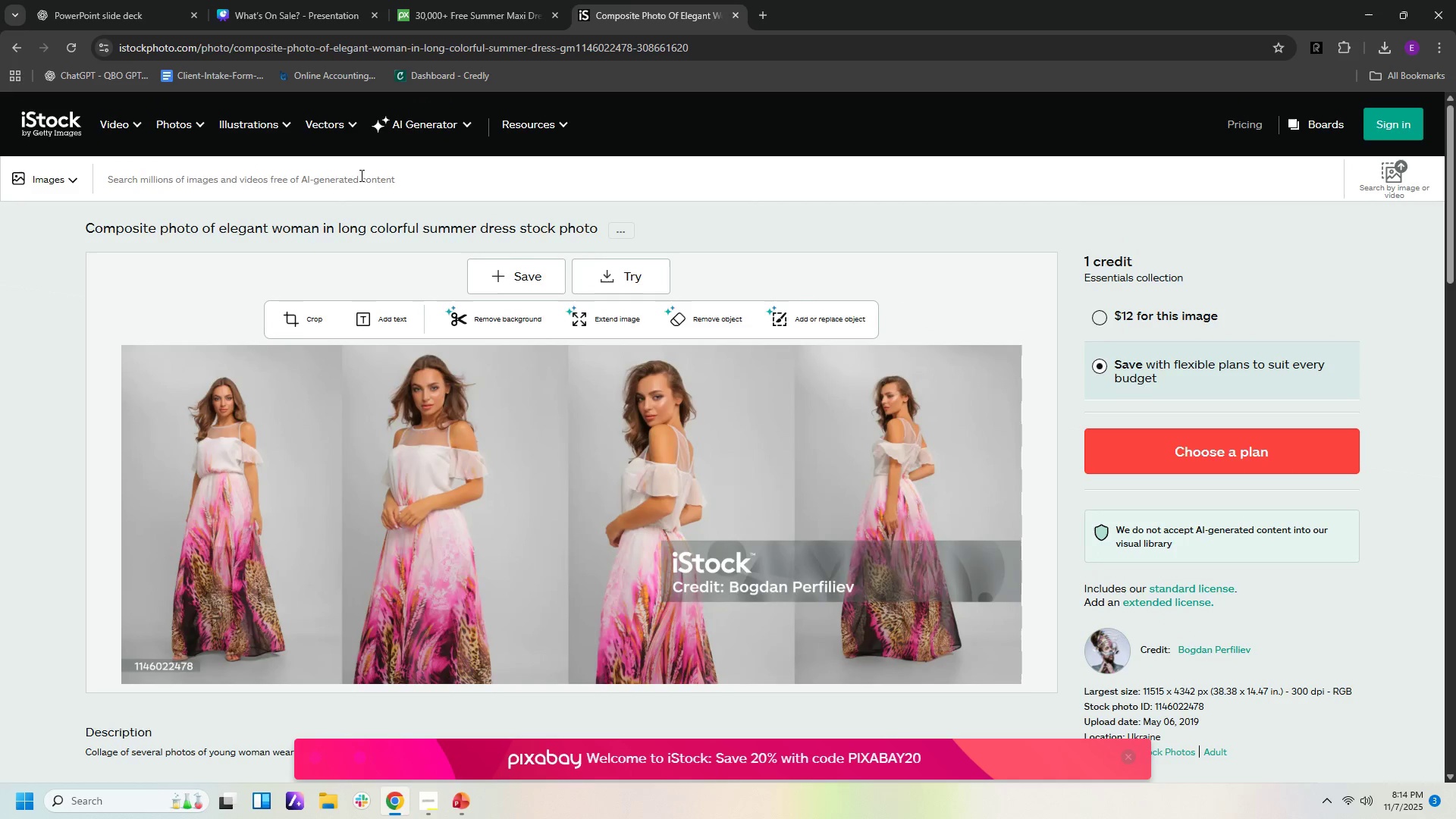 
left_click([358, 177])
 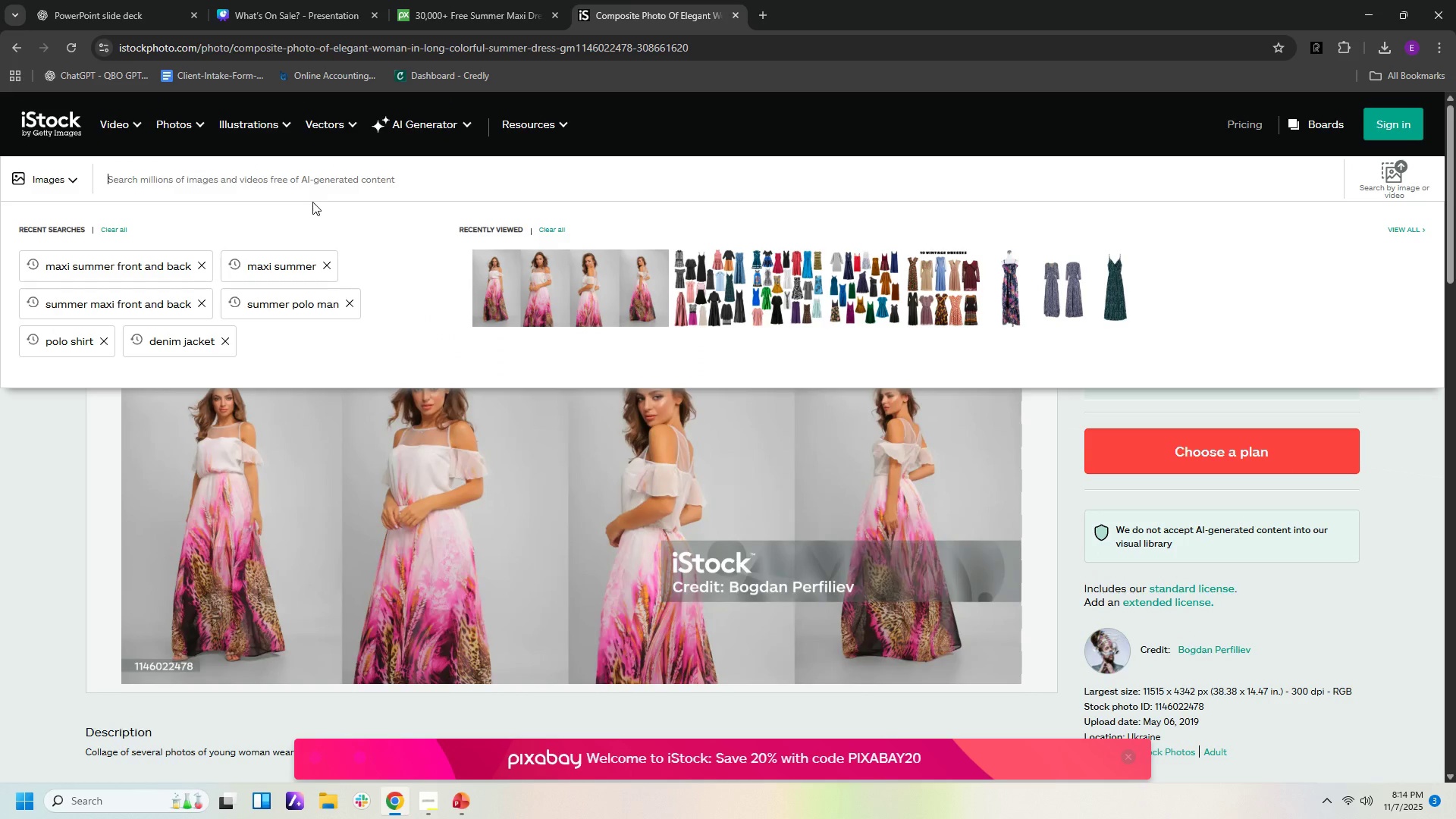 
type(maxi summer dress onlyfrontand back)
 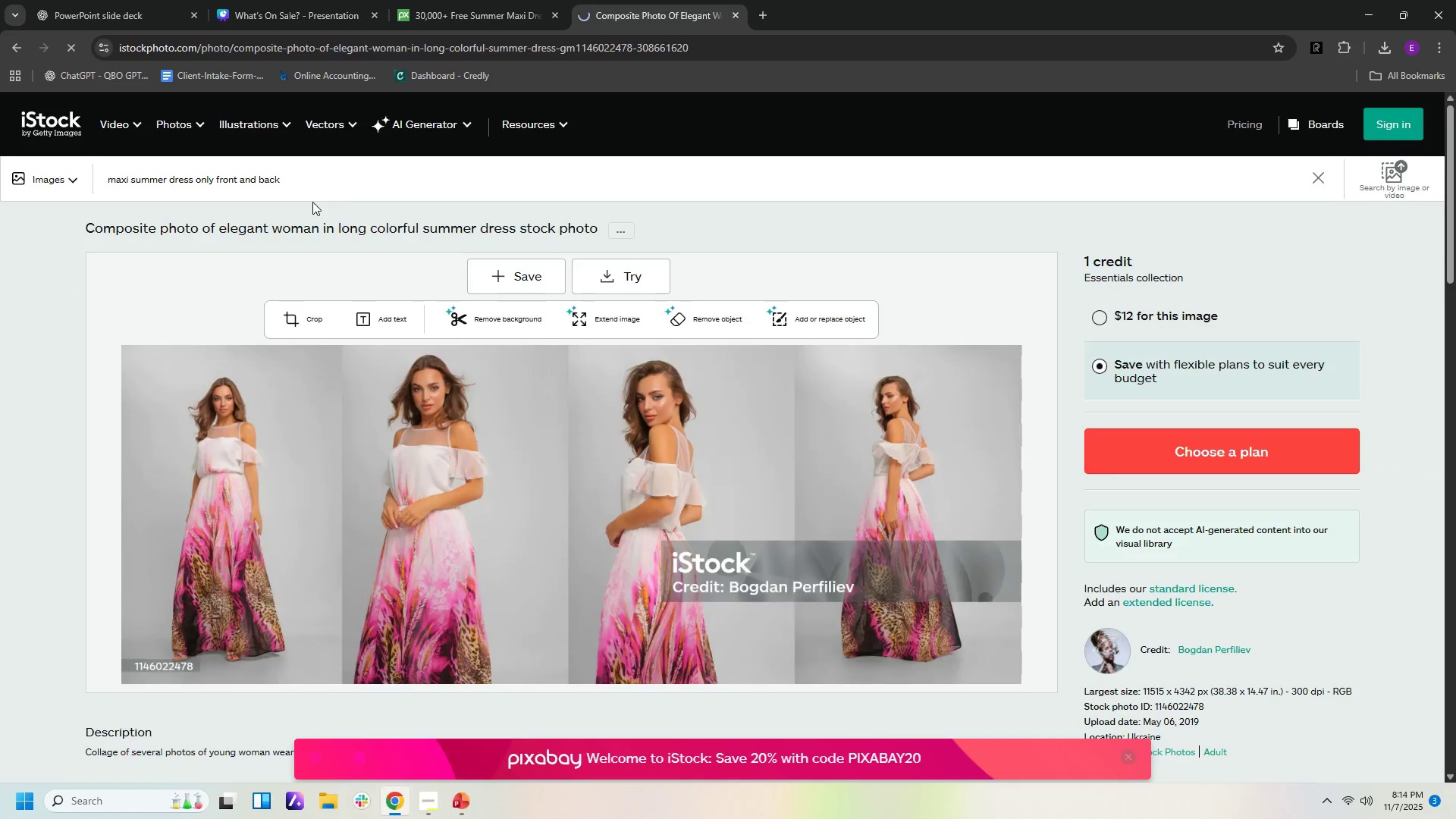 
key(Enter)
 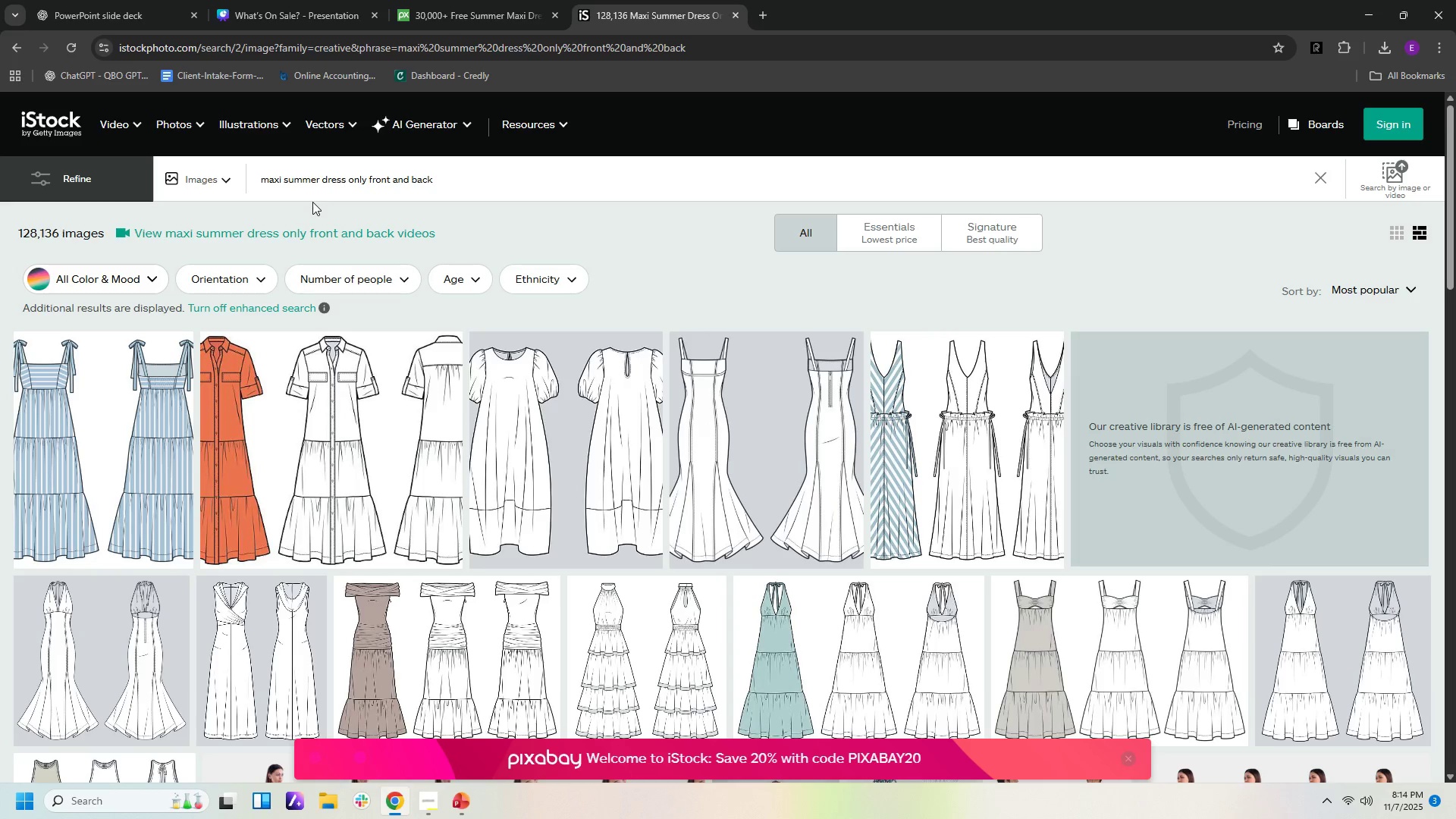 
scroll: coordinate [424, 447], scroll_direction: down, amount: 12.0
 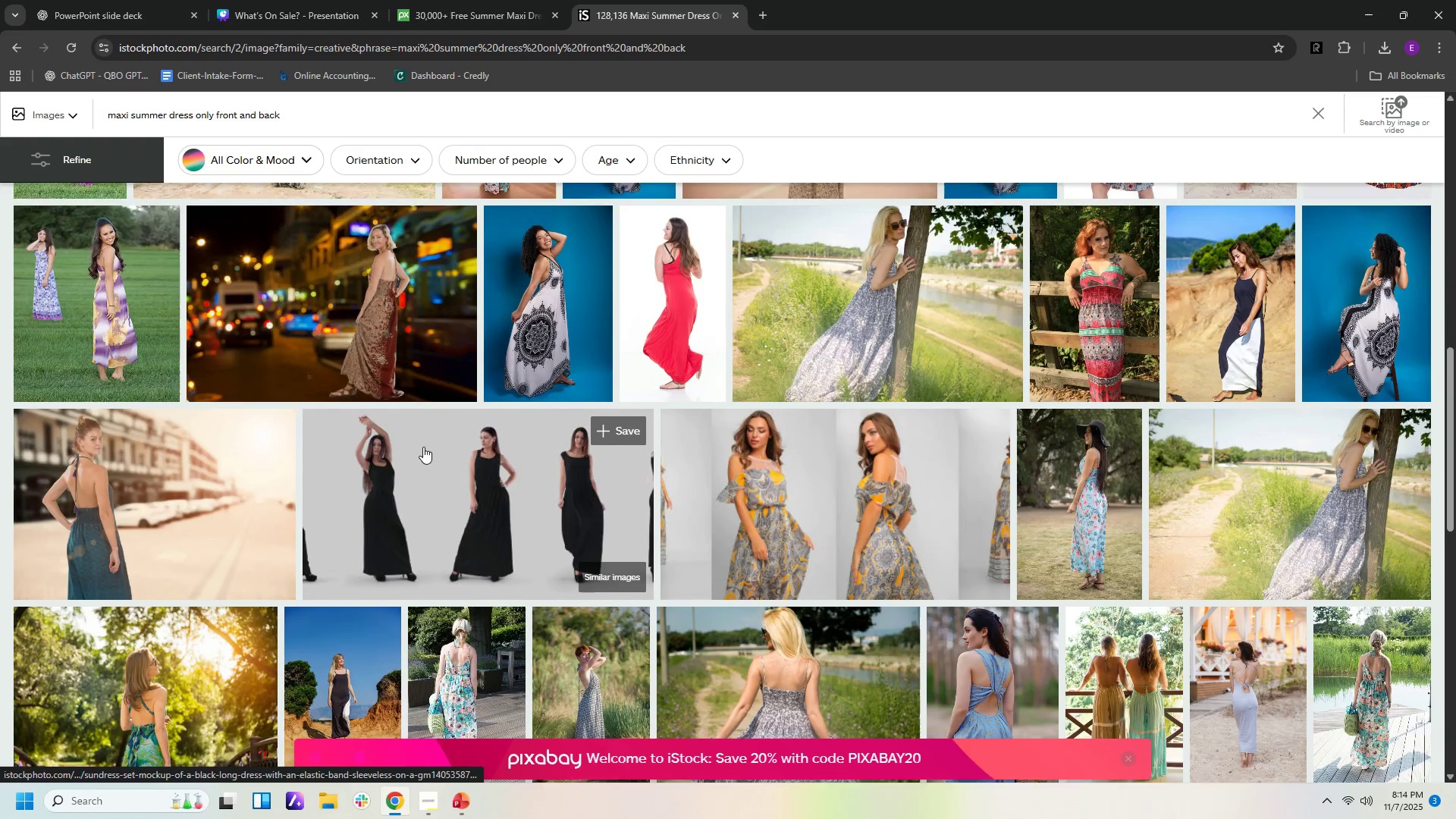 
scroll: coordinate [423, 447], scroll_direction: down, amount: 1.0
 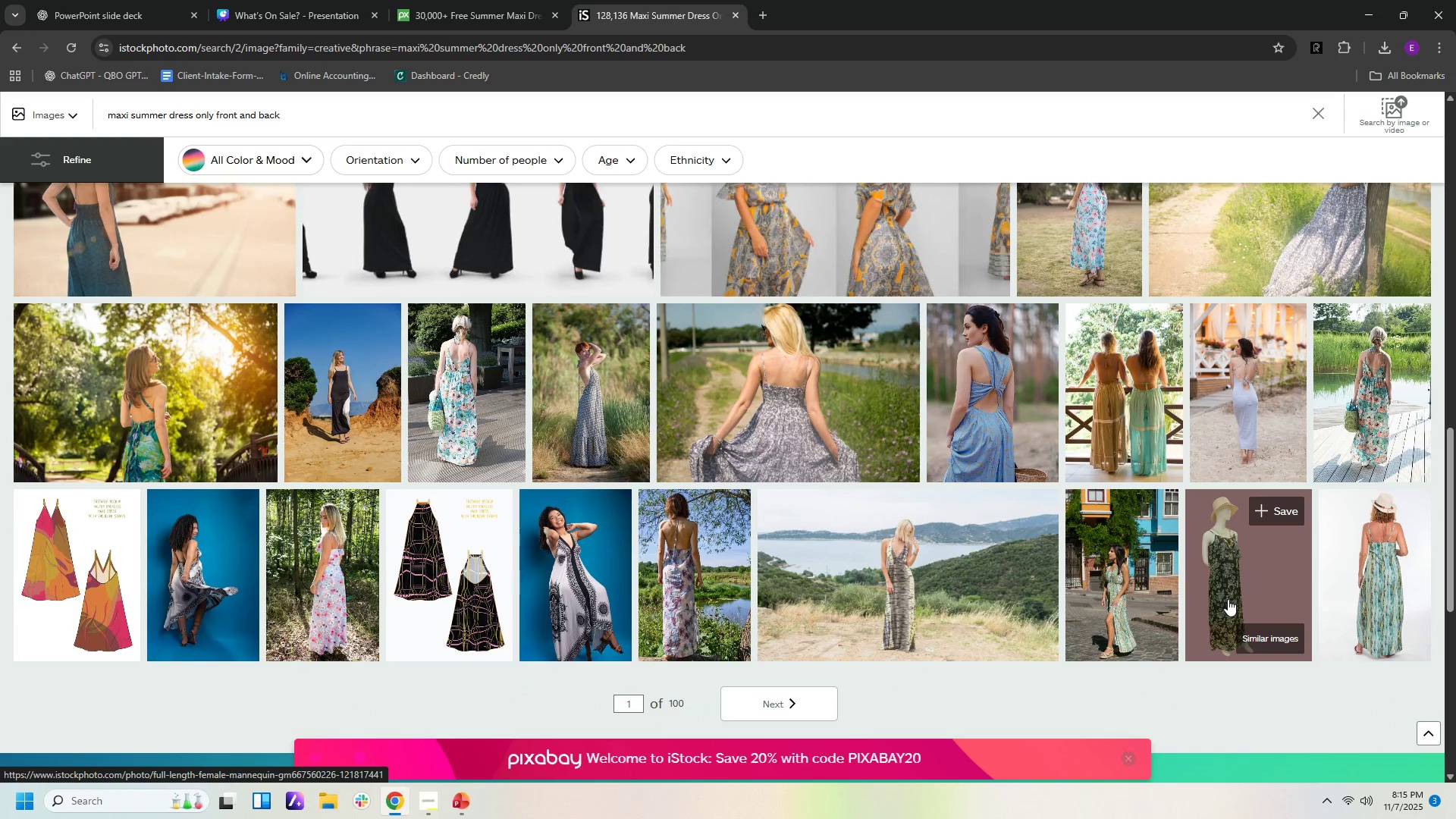 
left_click([1229, 585])
 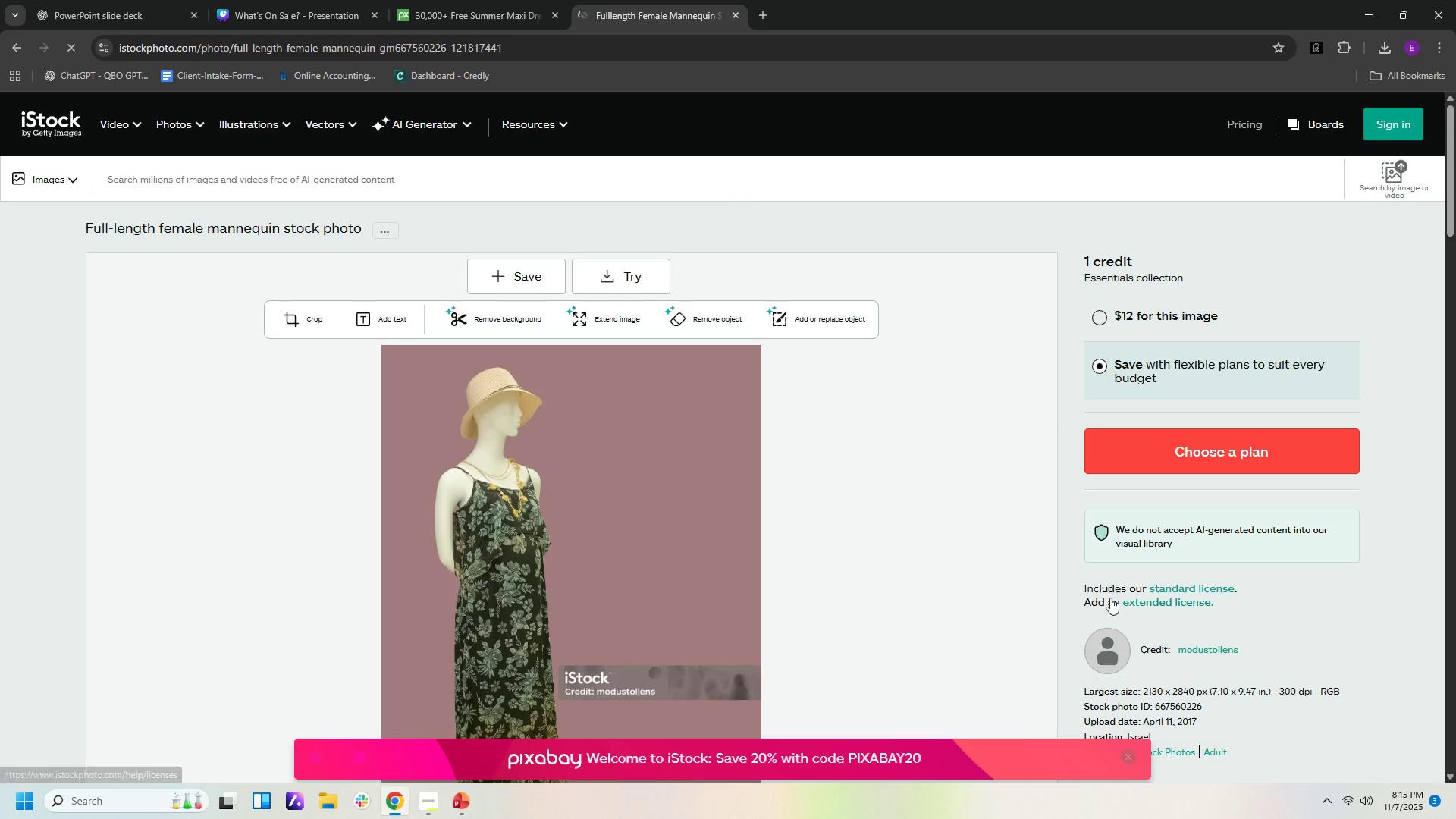 
scroll: coordinate [946, 594], scroll_direction: down, amount: 5.0
 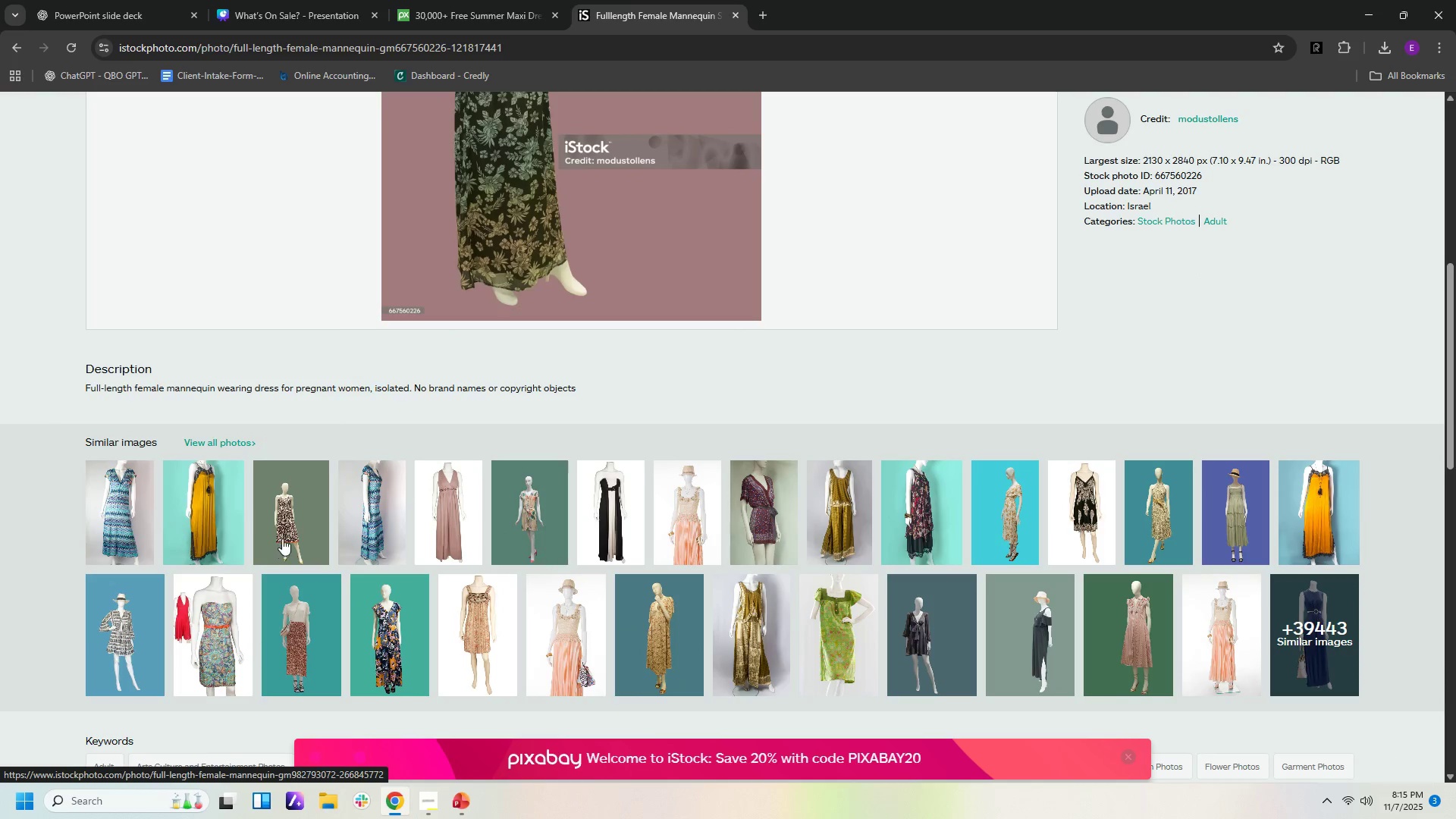 
left_click([295, 534])
 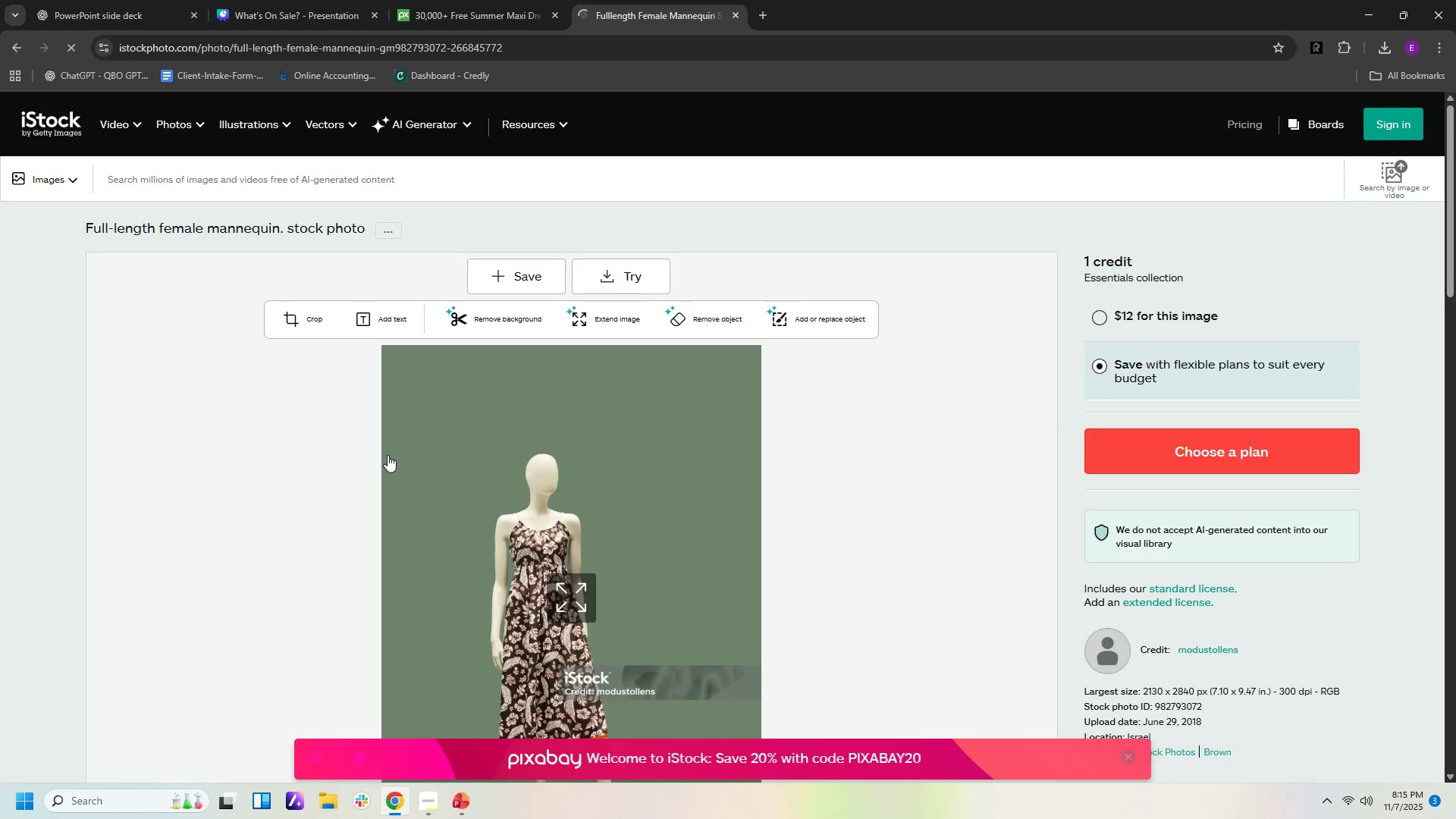 
scroll: coordinate [416, 419], scroll_direction: down, amount: 3.0
 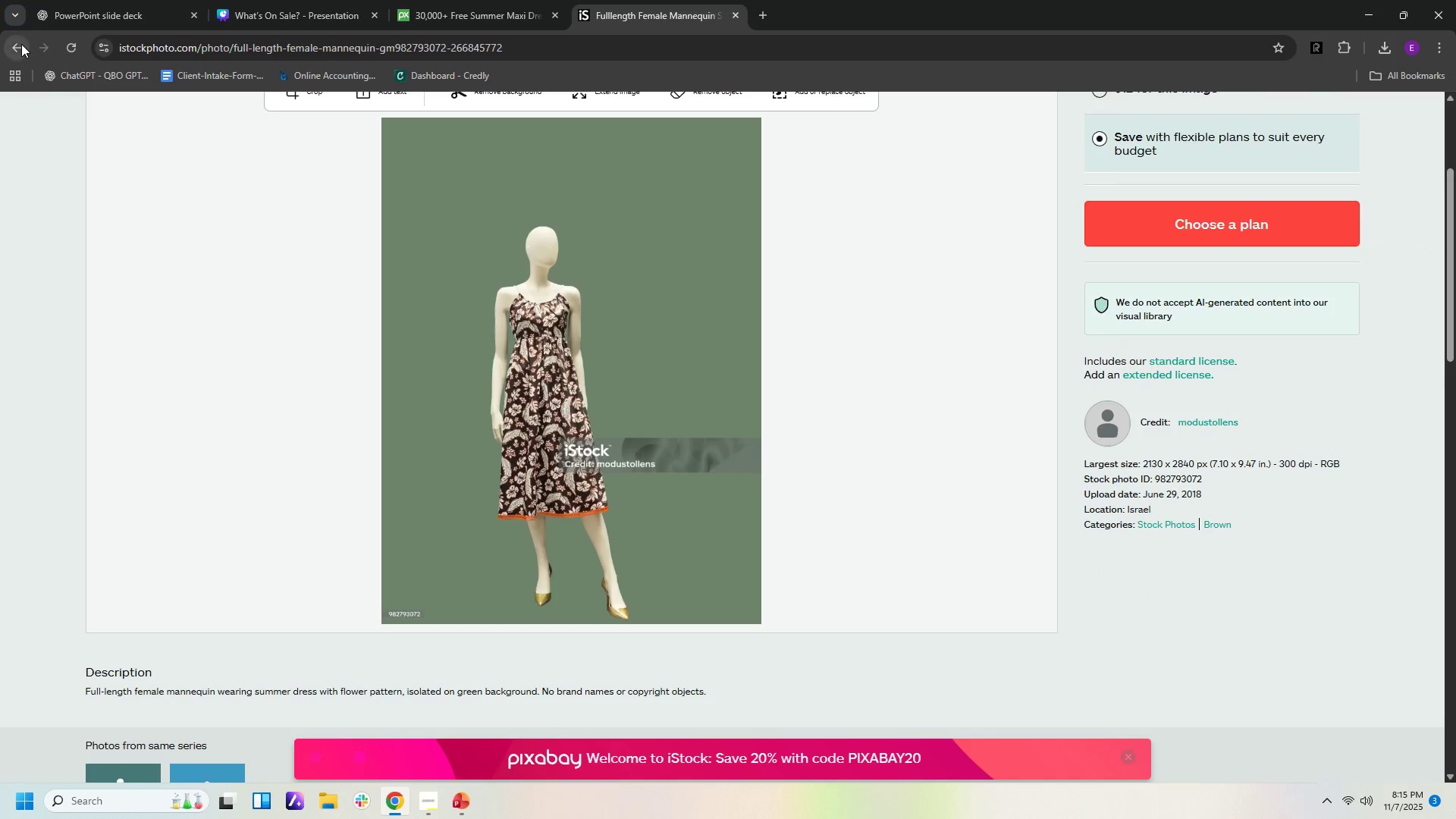 
left_click([21, 45])
 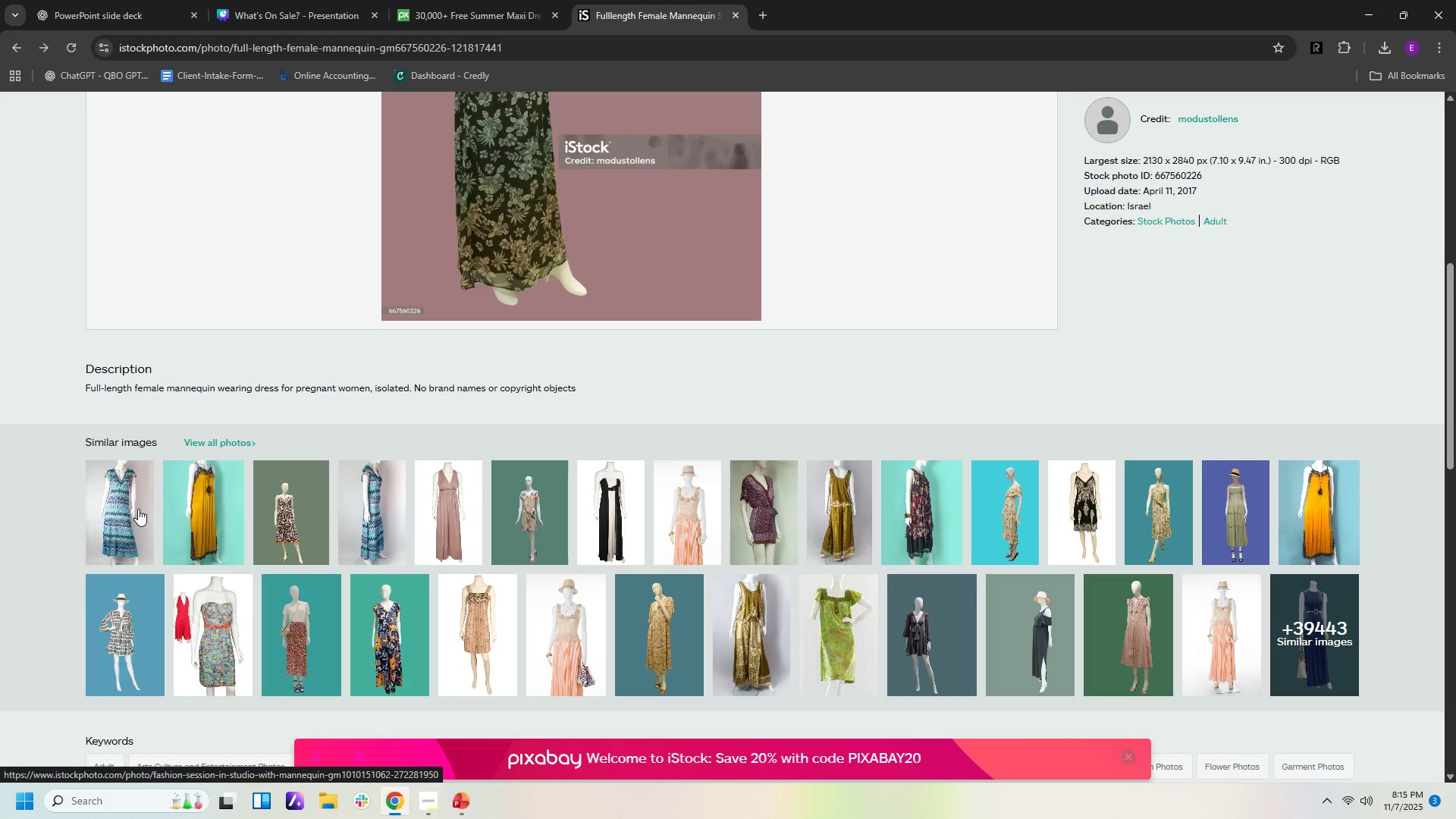 
wait(5.65)
 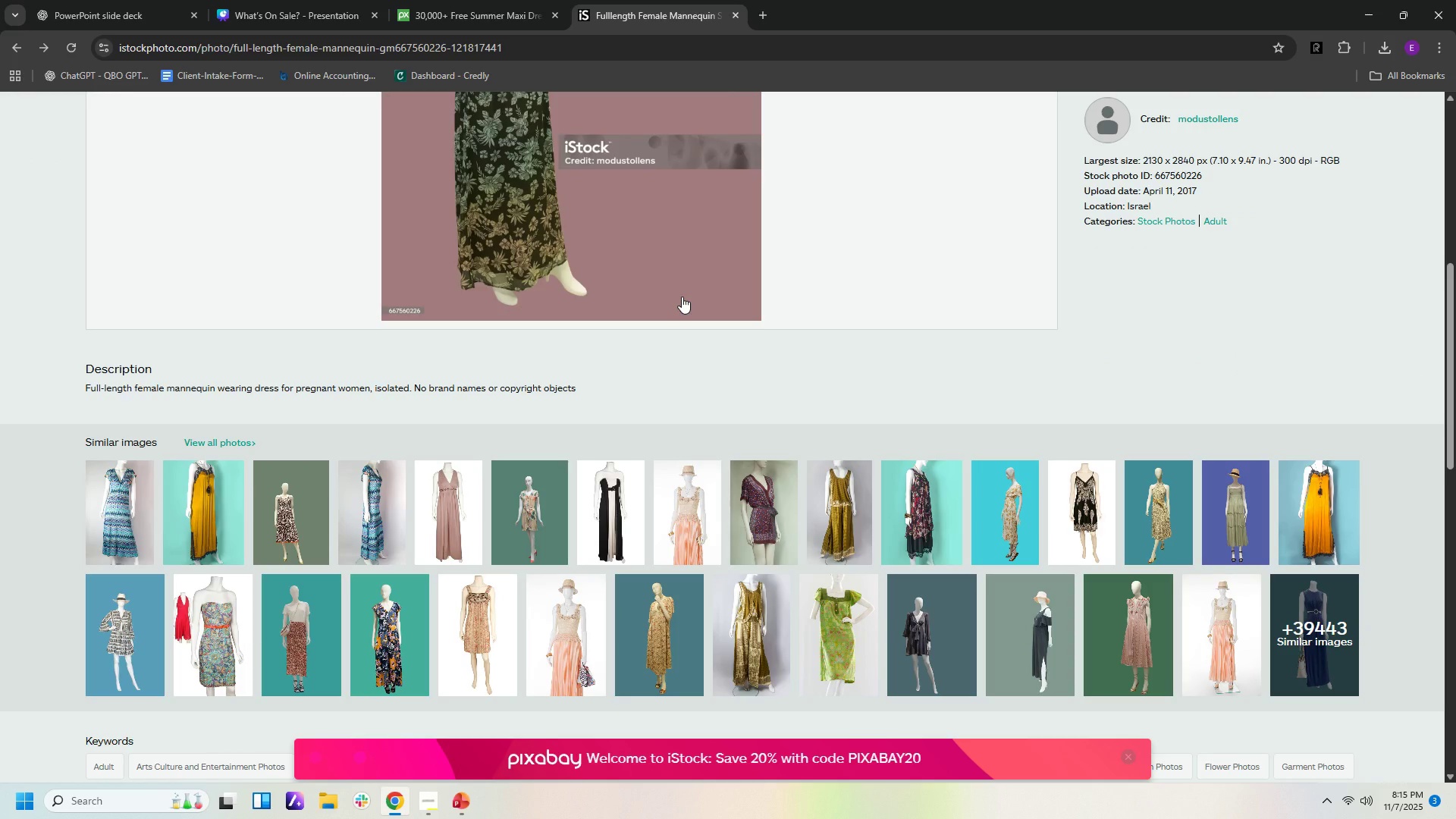 
scroll: coordinate [678, 311], scroll_direction: up, amount: 2.0
 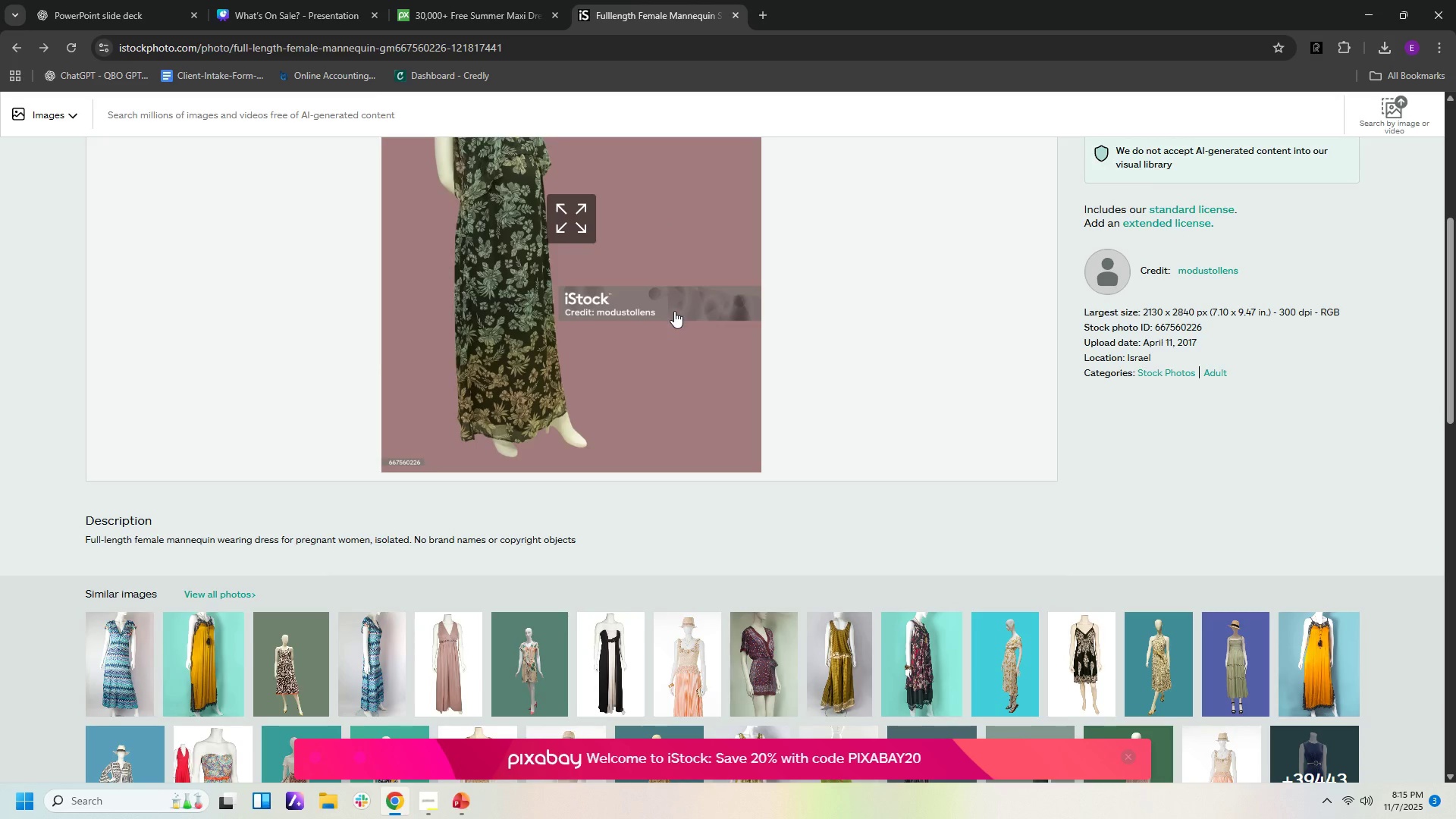 
right_click([674, 311])
 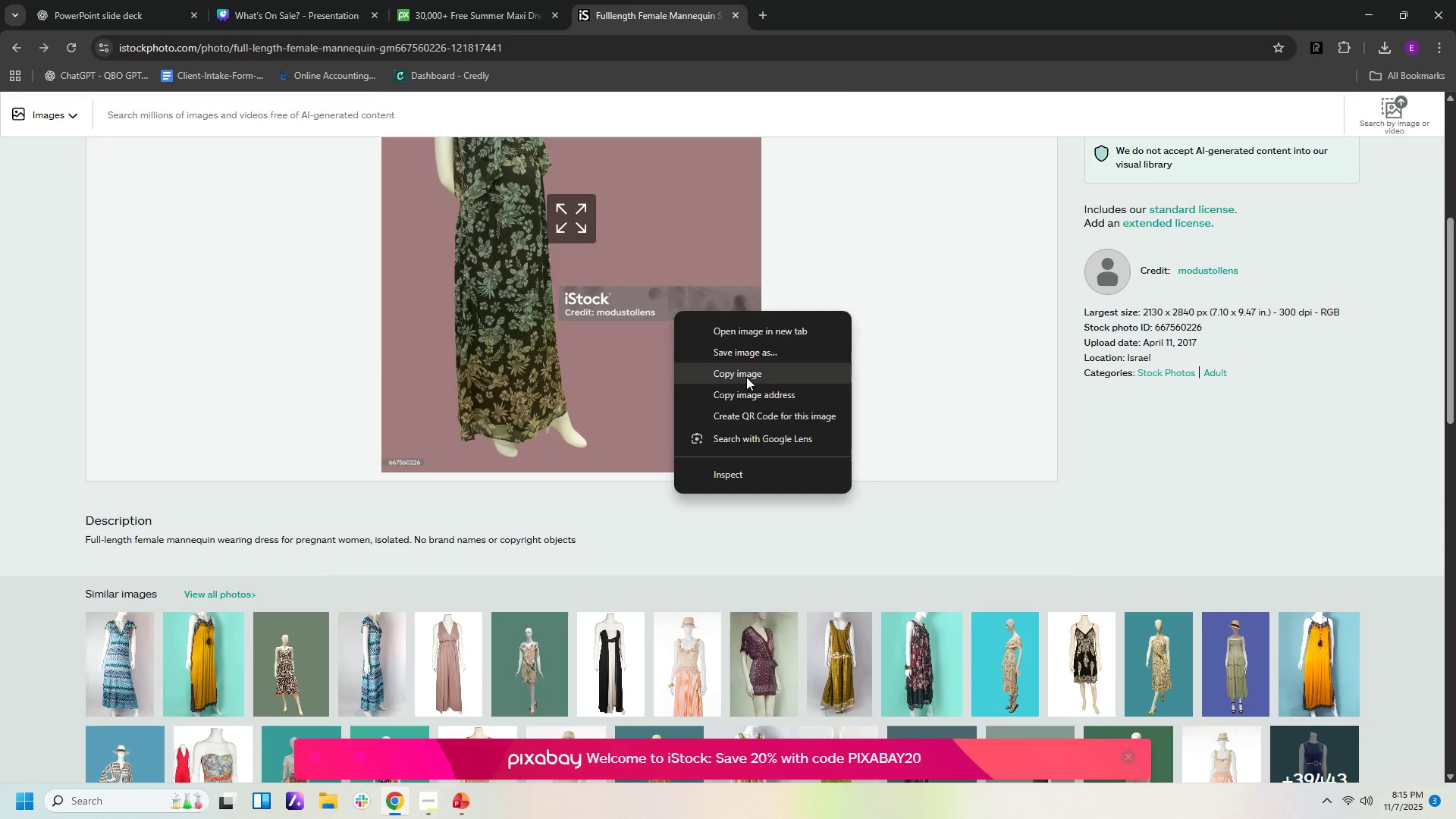 
left_click([746, 377])
 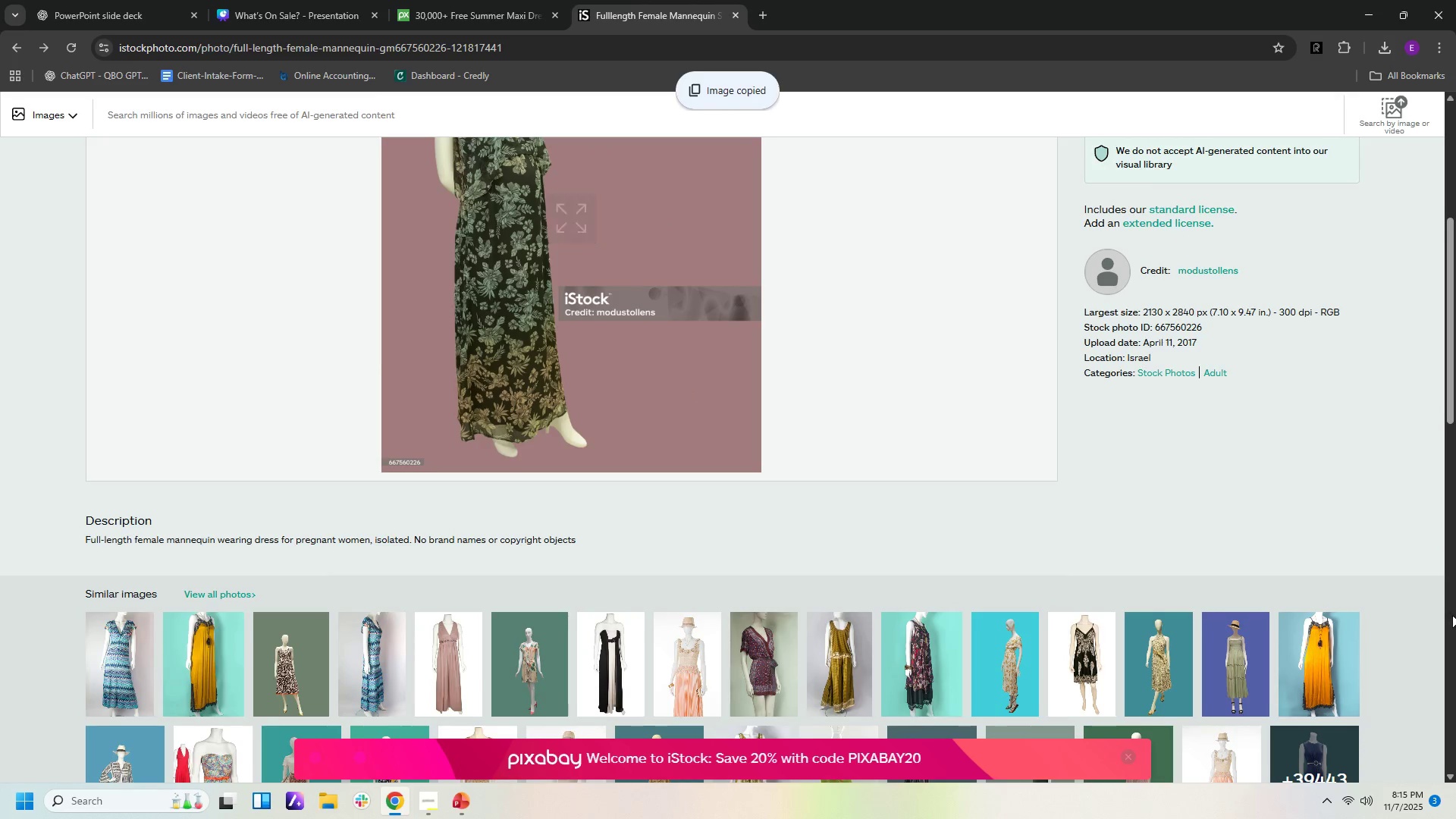 
scroll: coordinate [1213, 708], scroll_direction: down, amount: 4.0
 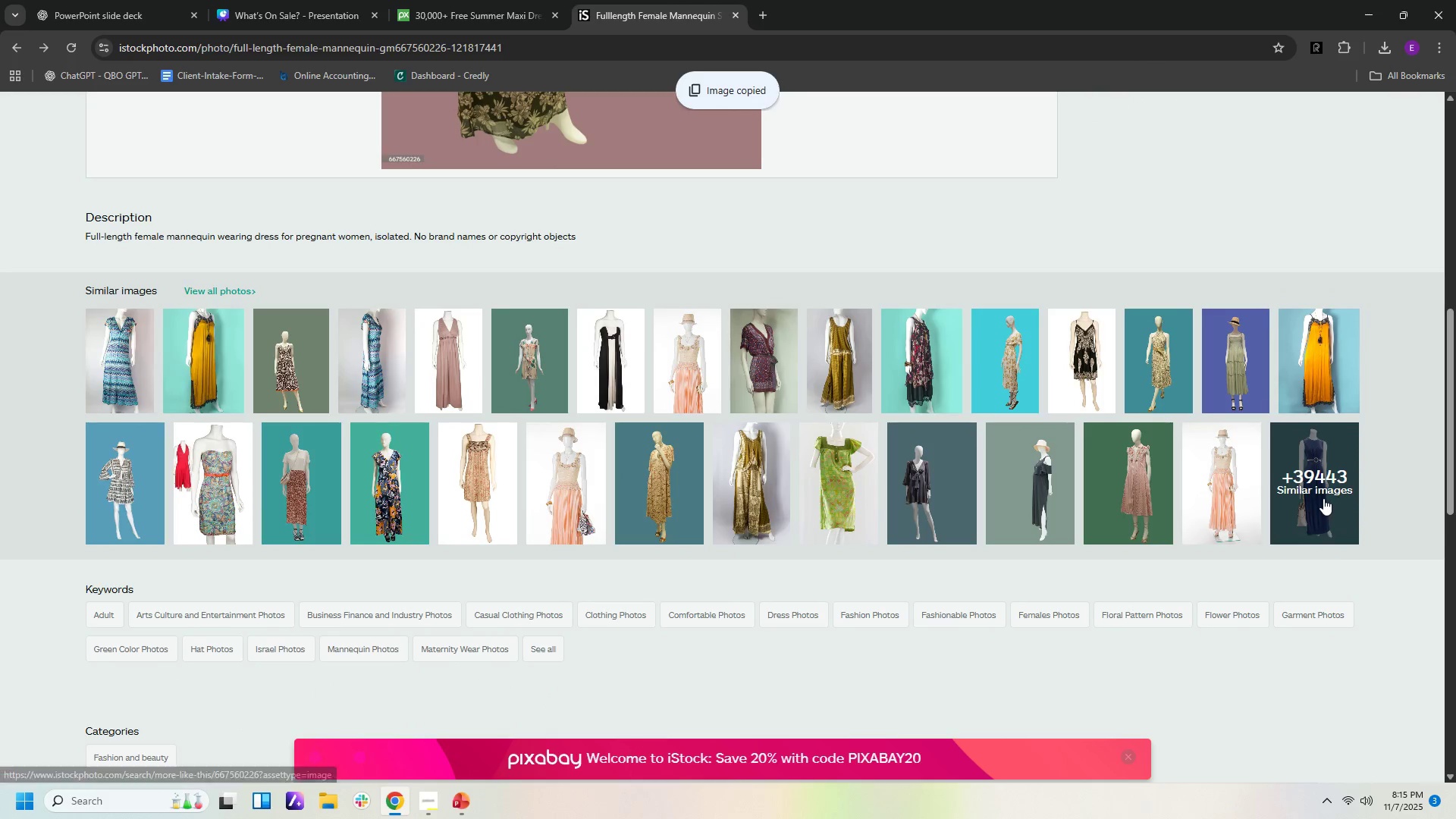 
left_click([1323, 498])
 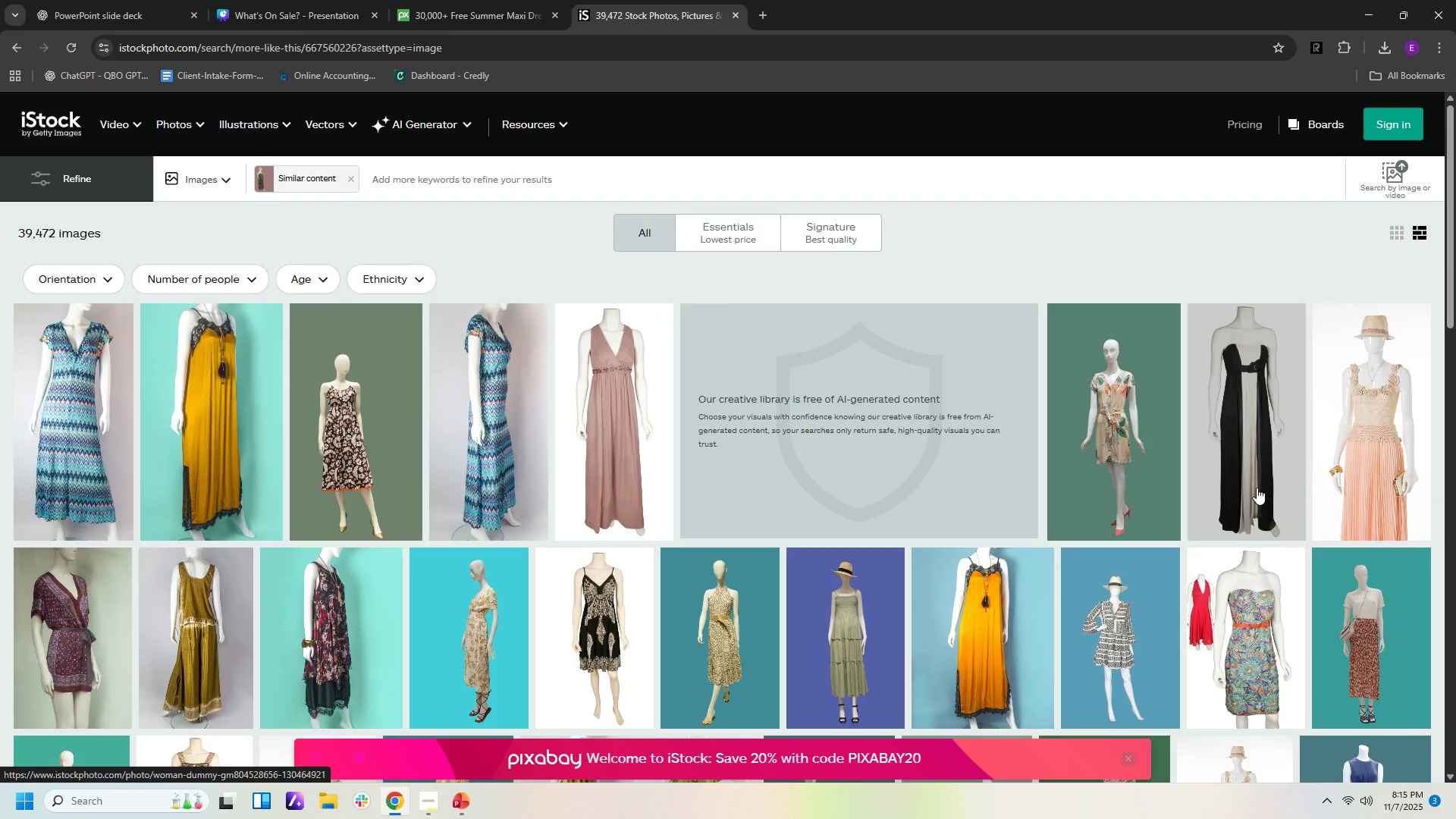 
wait(5.49)
 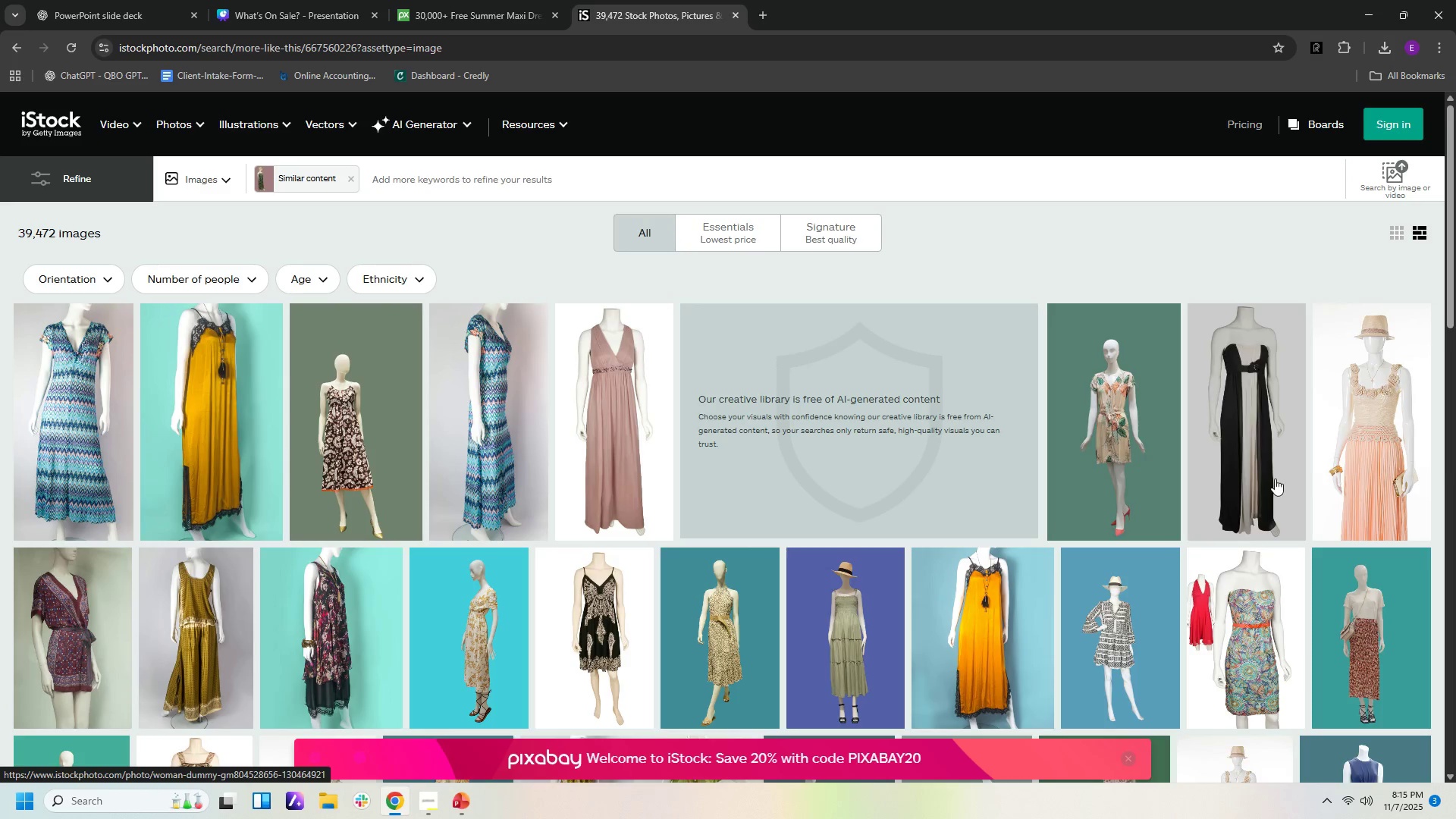 
scroll: coordinate [1191, 525], scroll_direction: down, amount: 10.0
 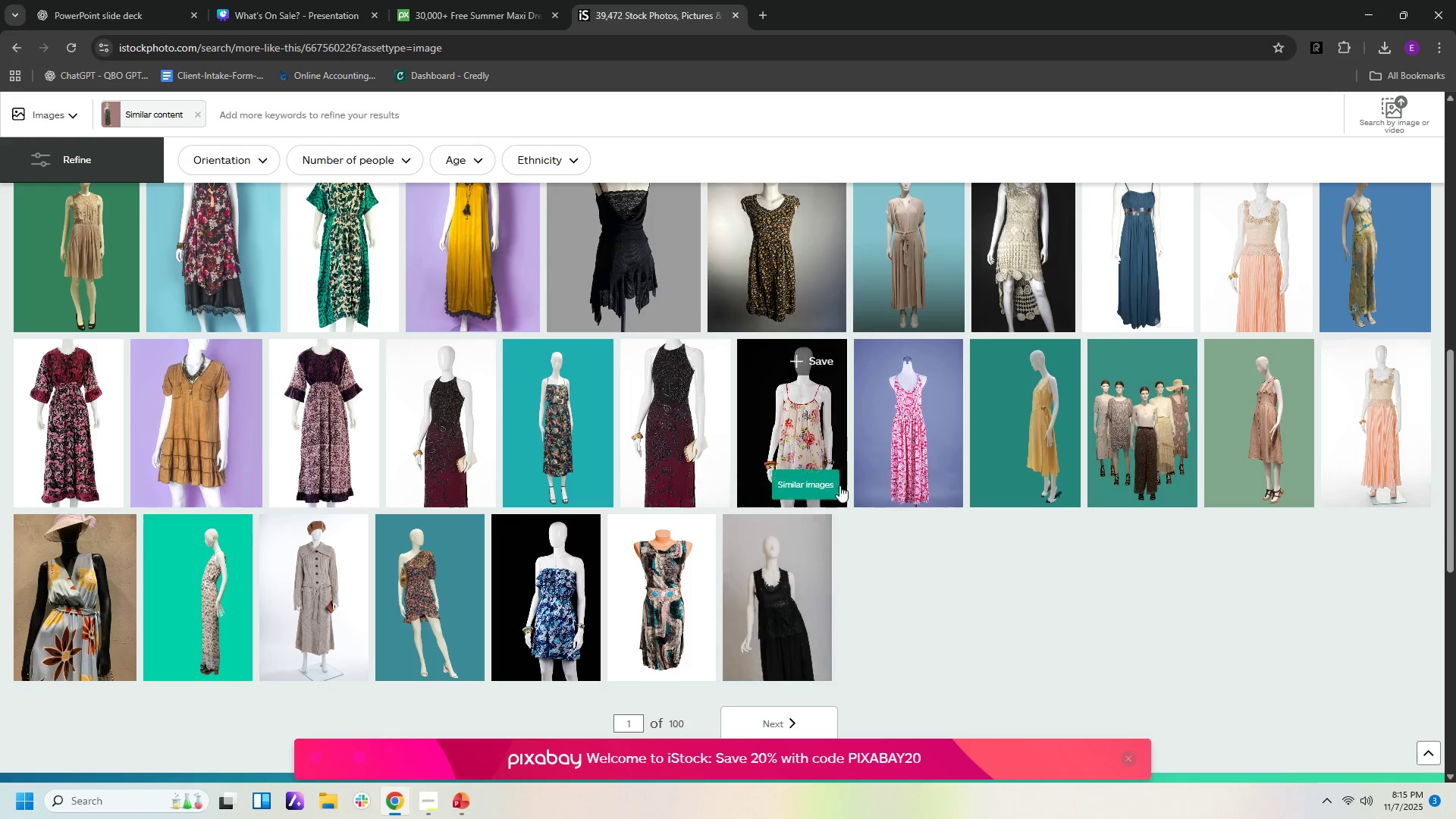 
left_click([904, 449])
 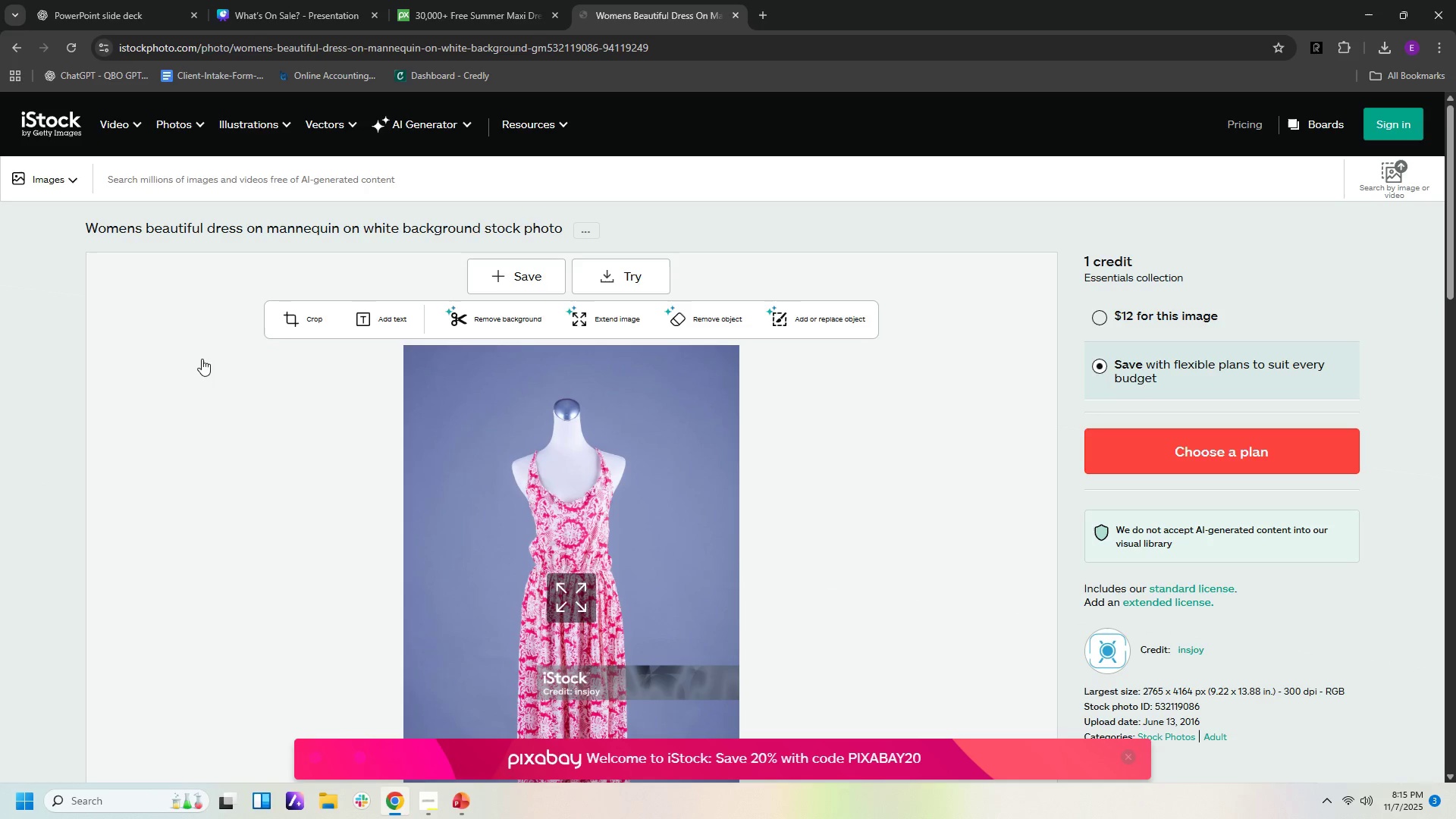 
scroll: coordinate [232, 391], scroll_direction: down, amount: 2.0
 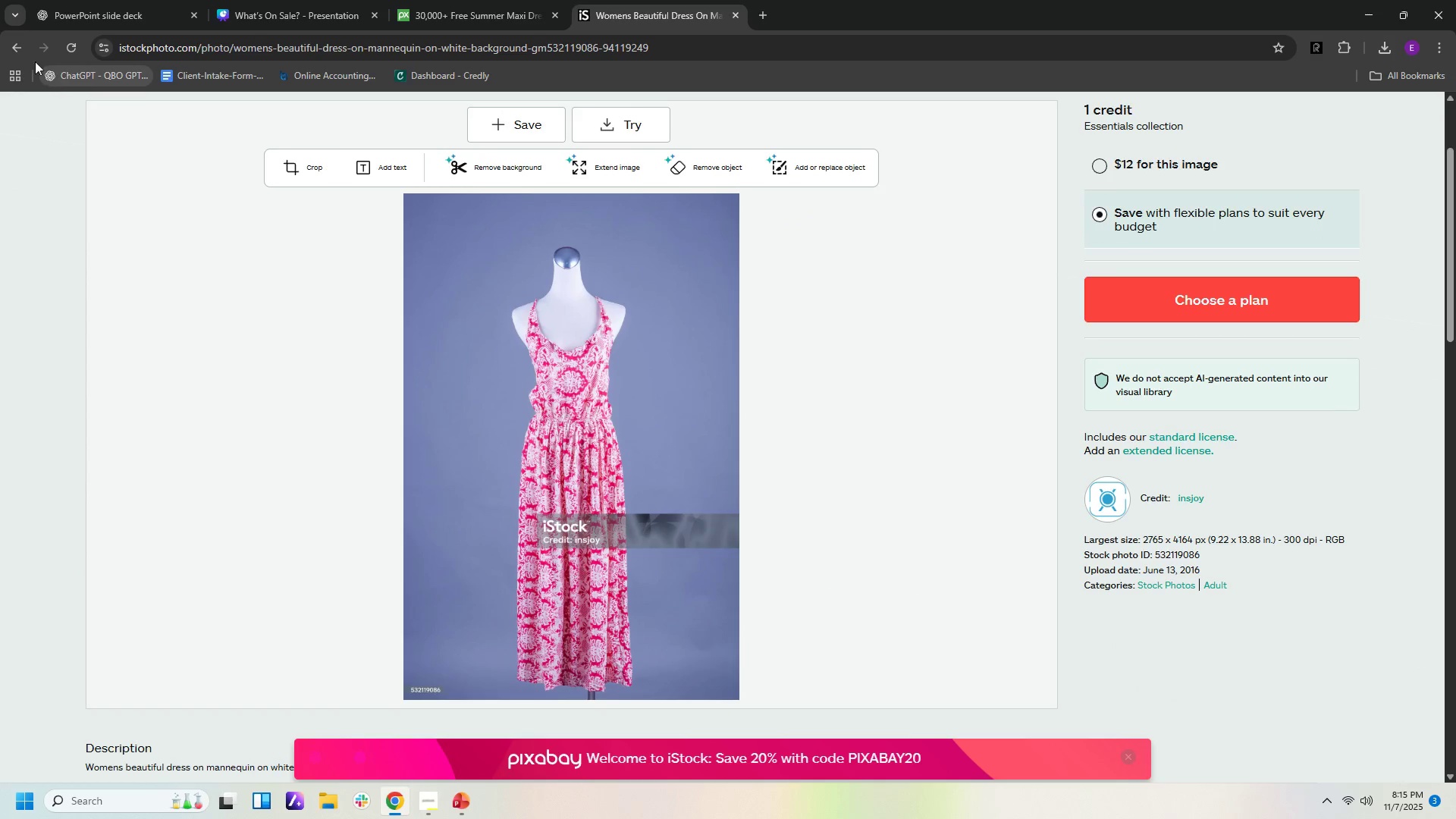 
left_click([17, 45])
 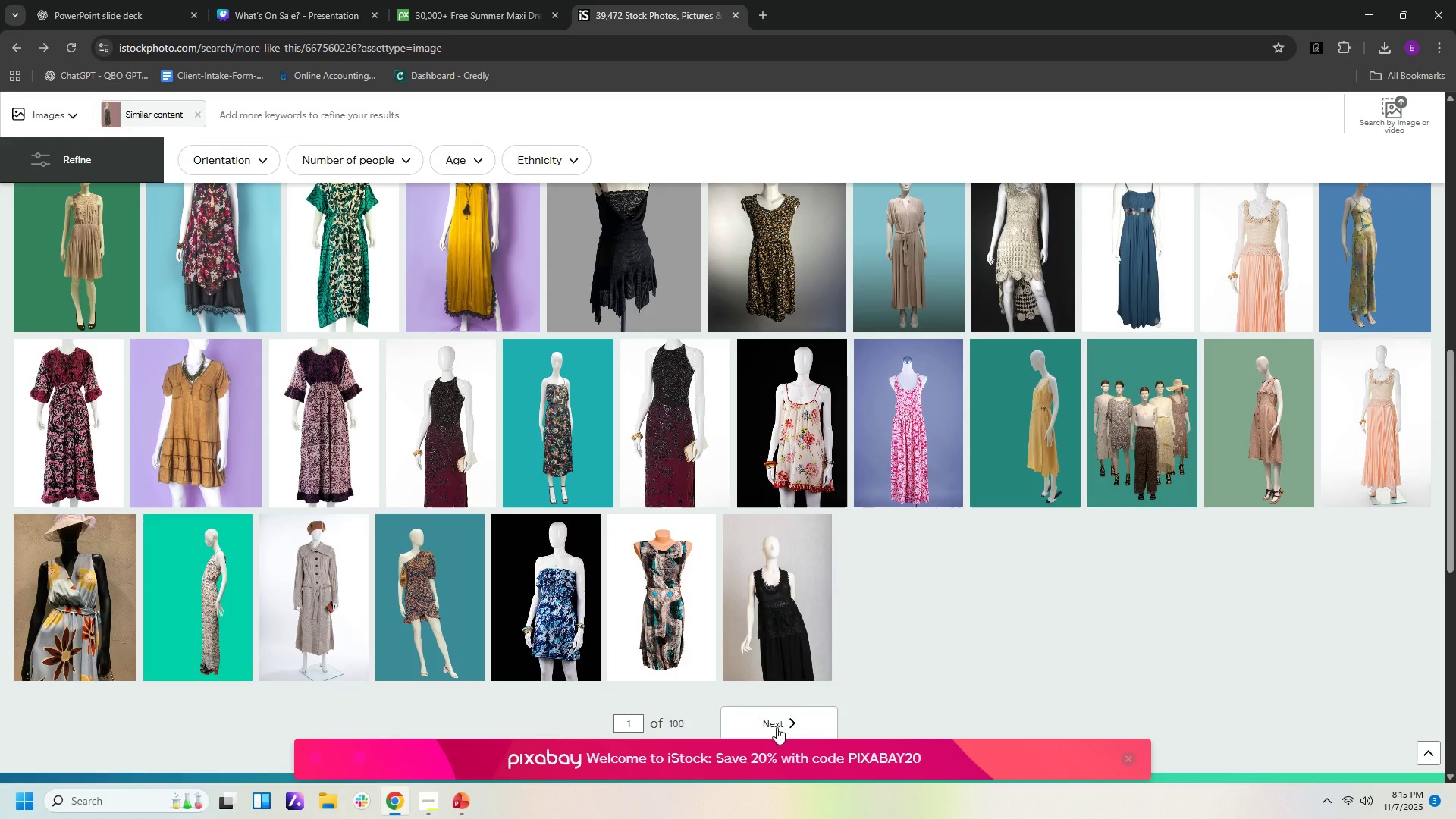 
scroll: coordinate [17, 45], scroll_direction: down, amount: 1.0
 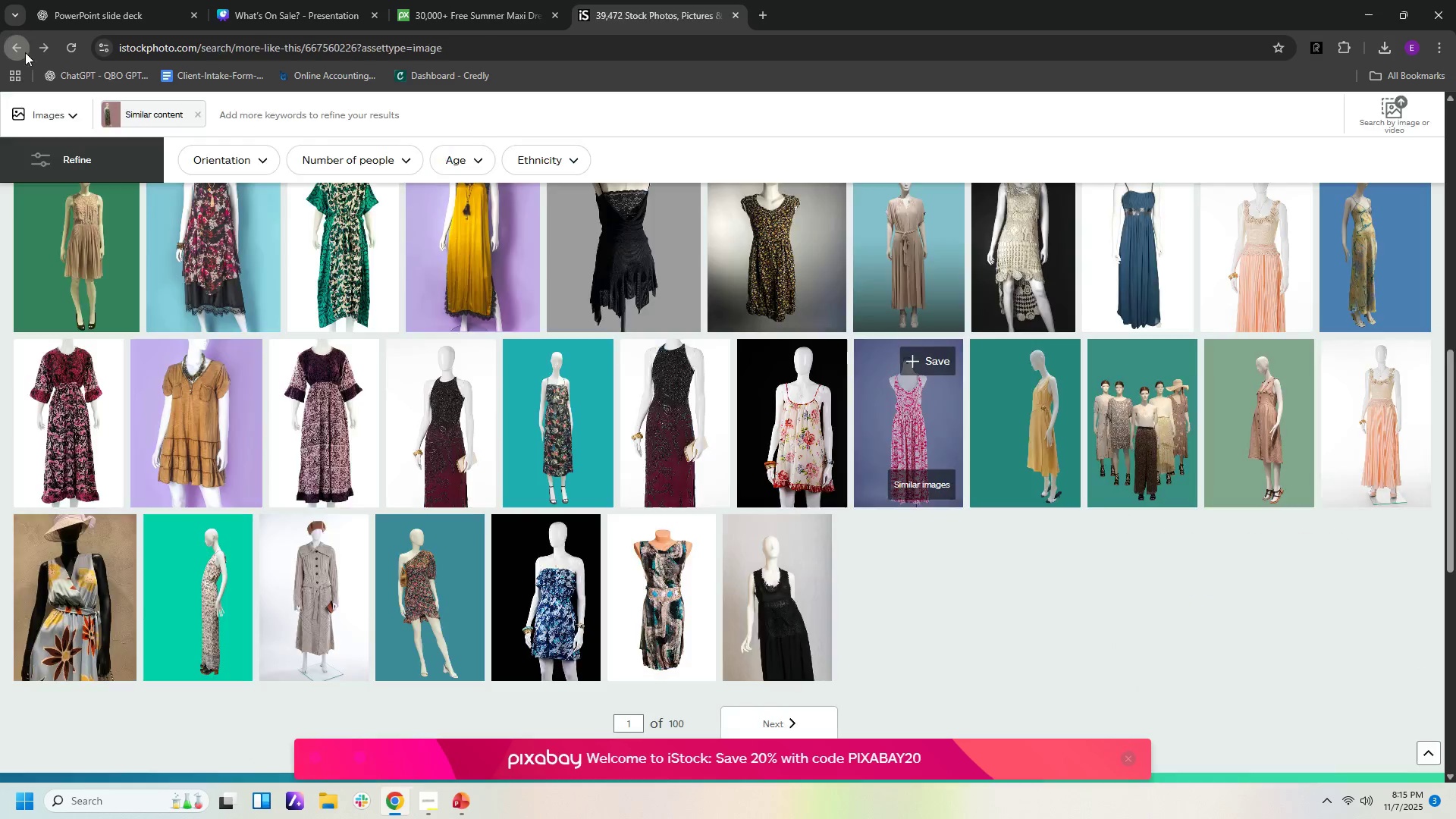 
left_click([777, 727])
 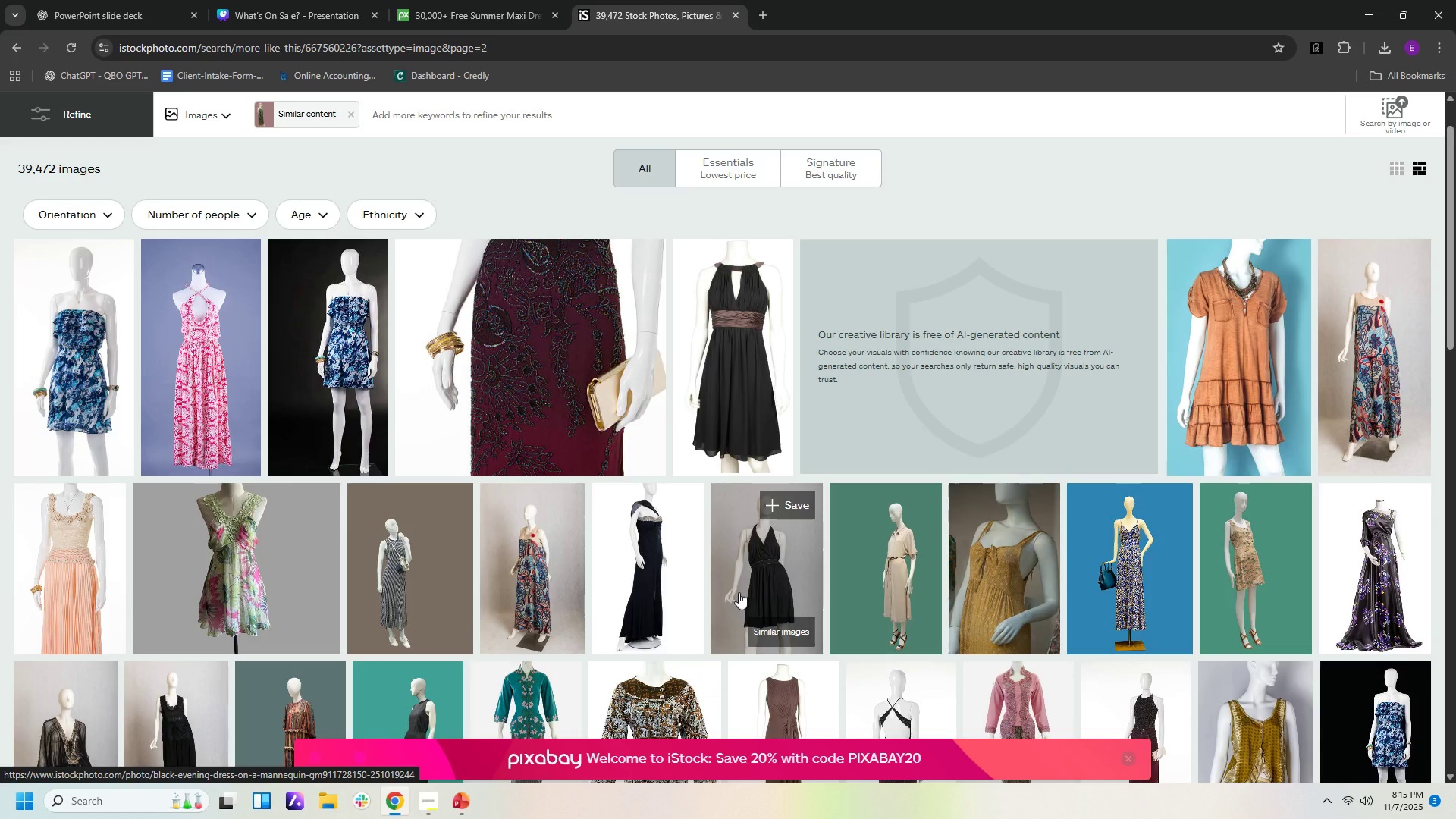 
wait(7.83)
 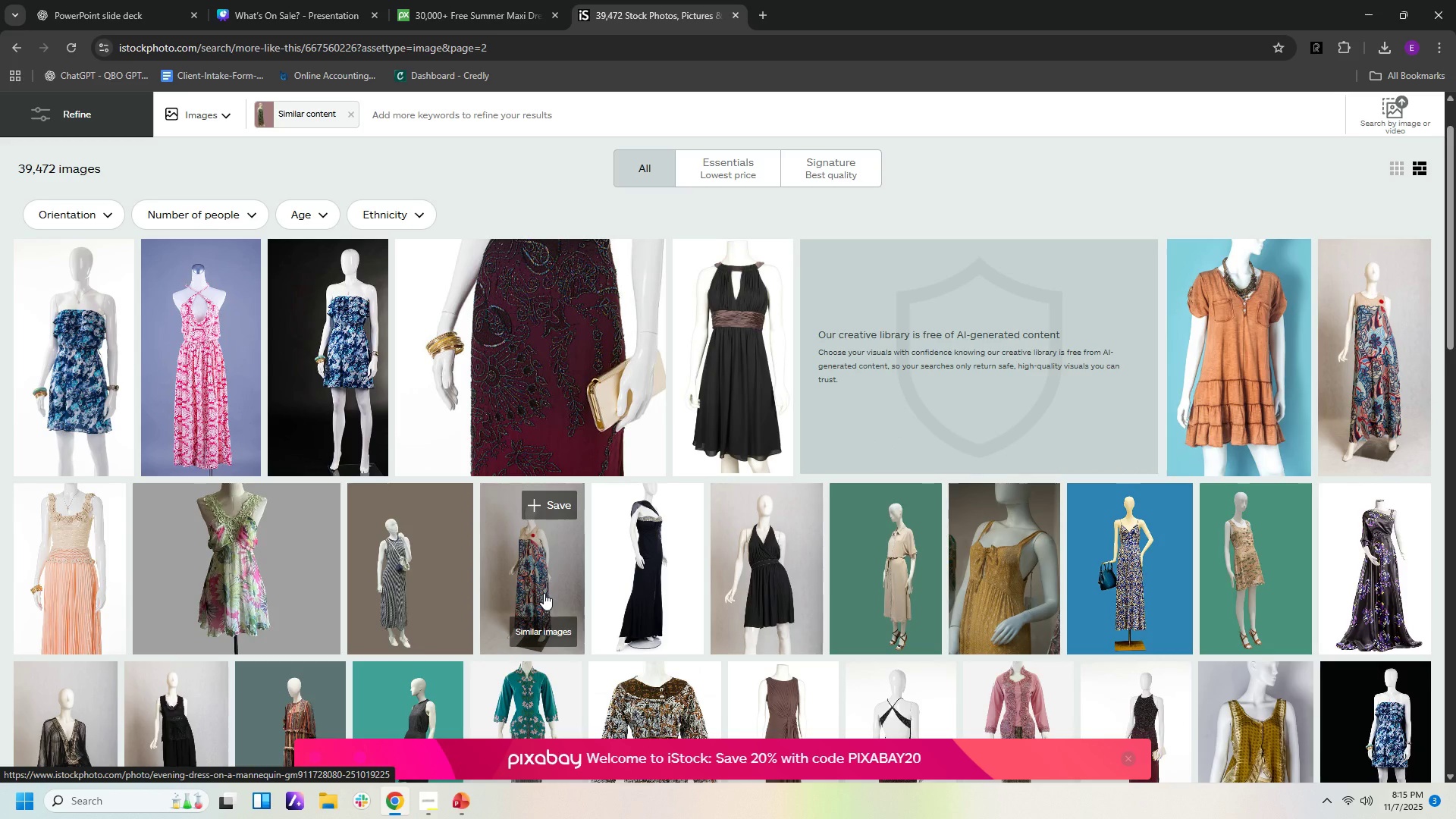 
scroll: coordinate [735, 606], scroll_direction: down, amount: 9.0
 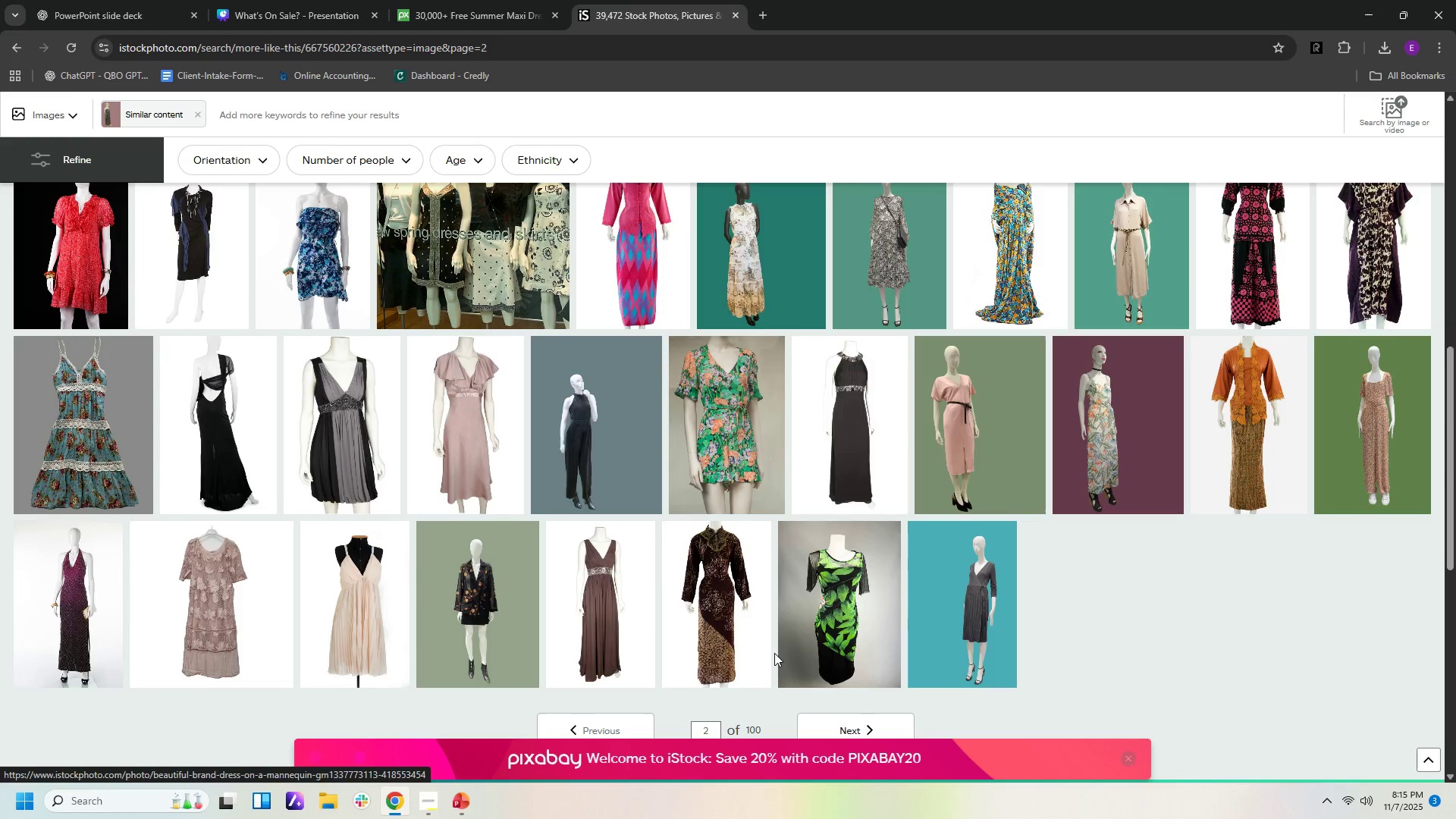 
left_click([845, 730])
 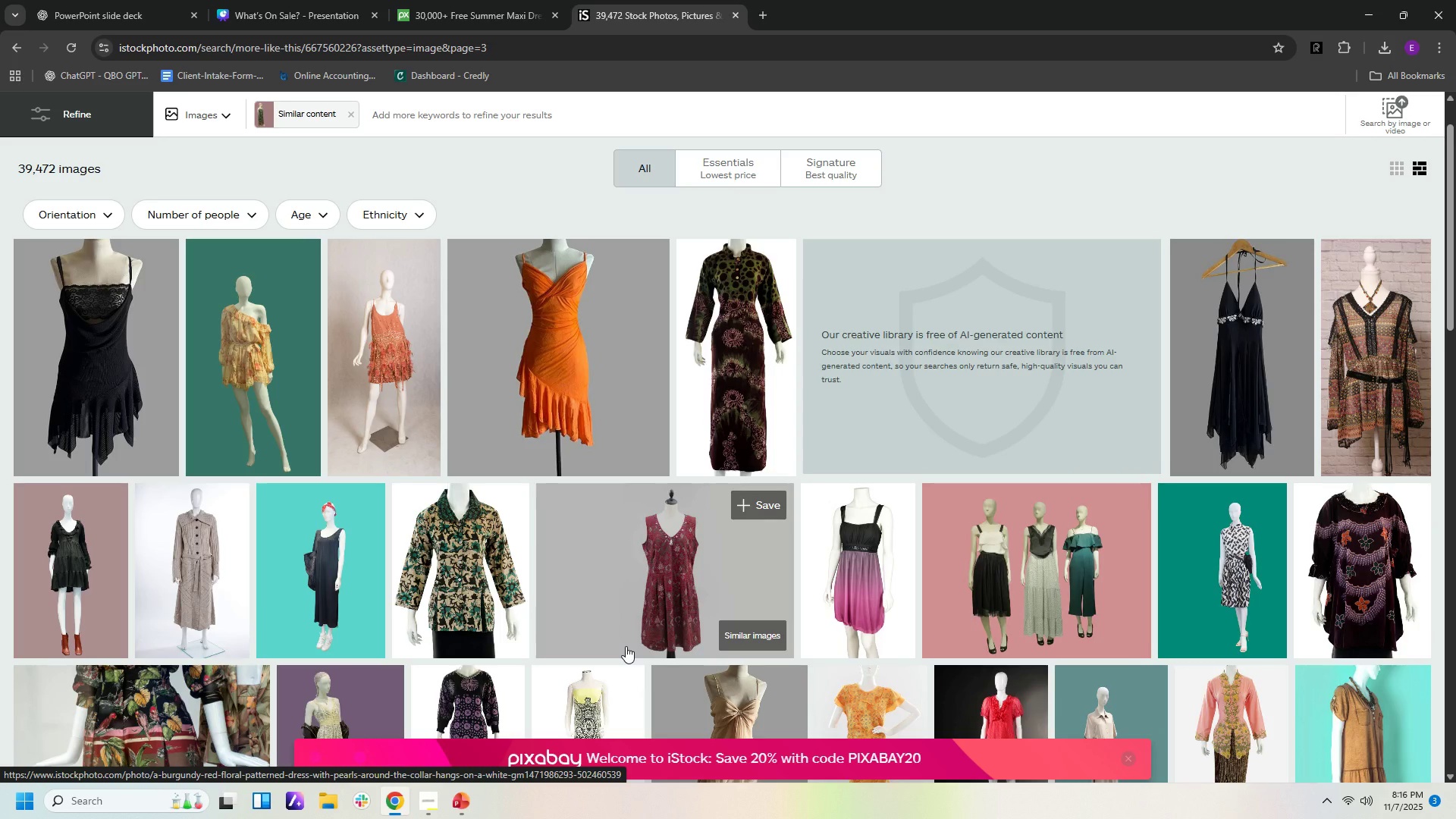 
scroll: coordinate [632, 646], scroll_direction: down, amount: 9.0
 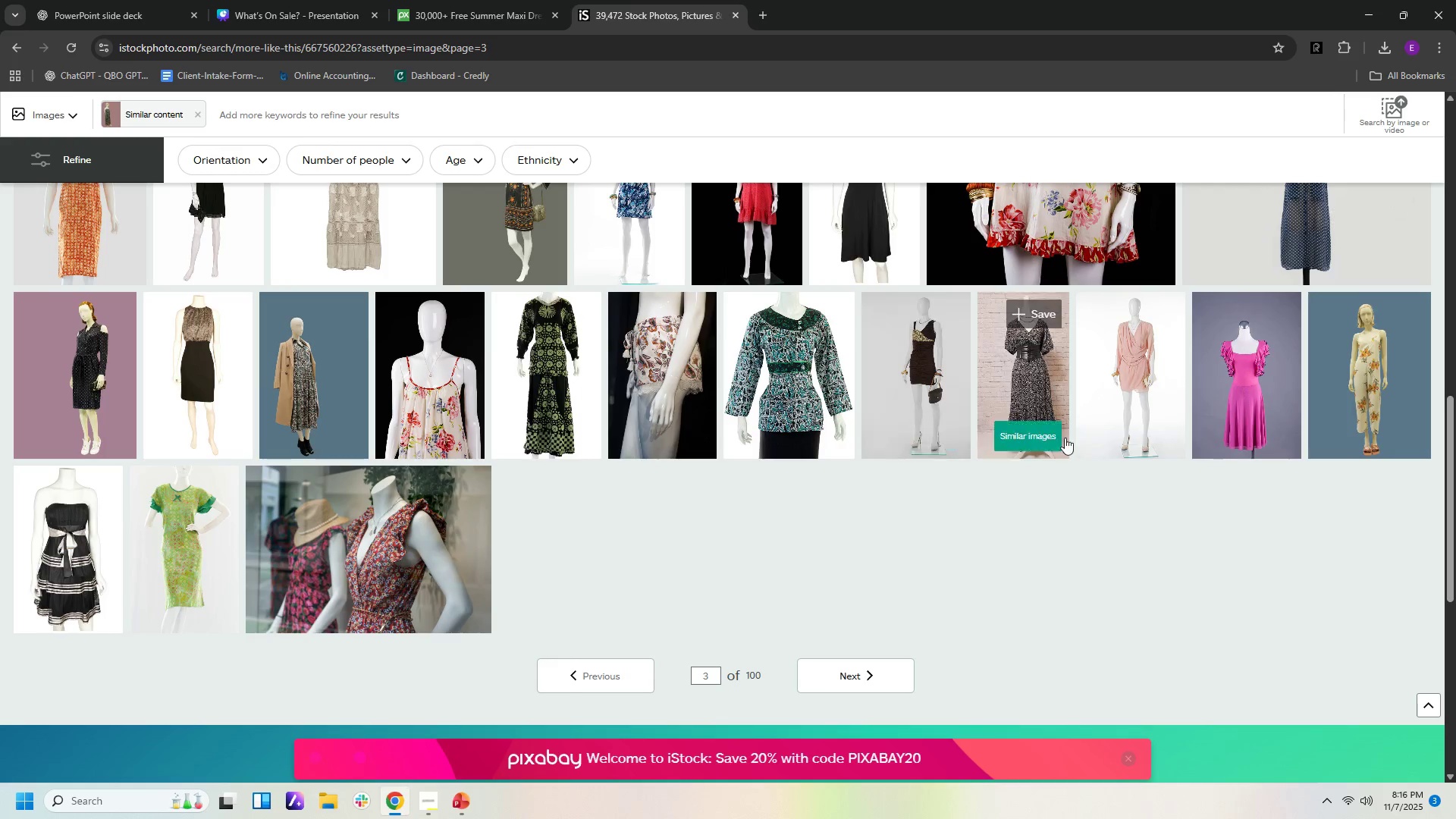 
left_click([875, 676])
 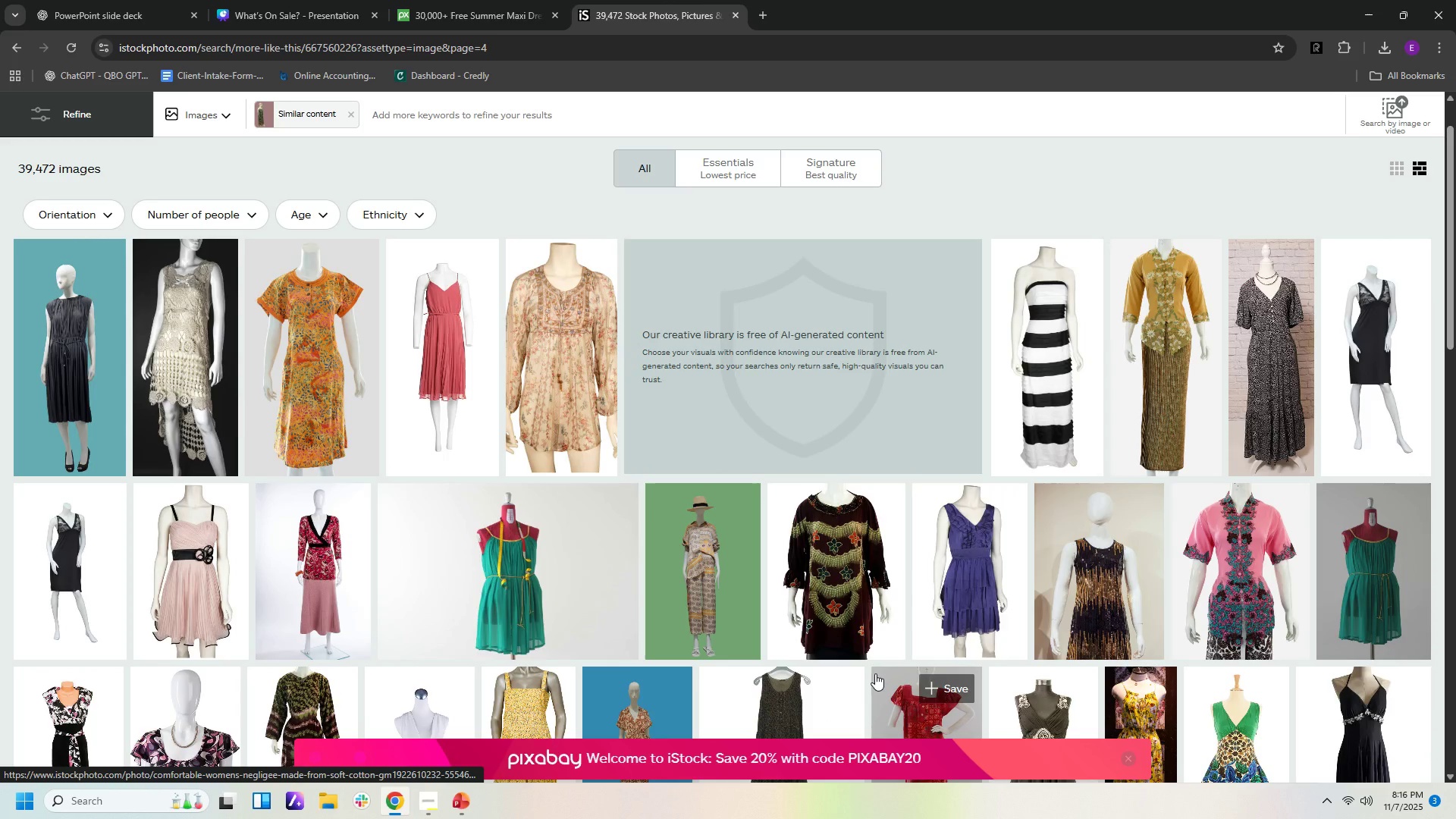 
scroll: coordinate [875, 673], scroll_direction: down, amount: 4.0
 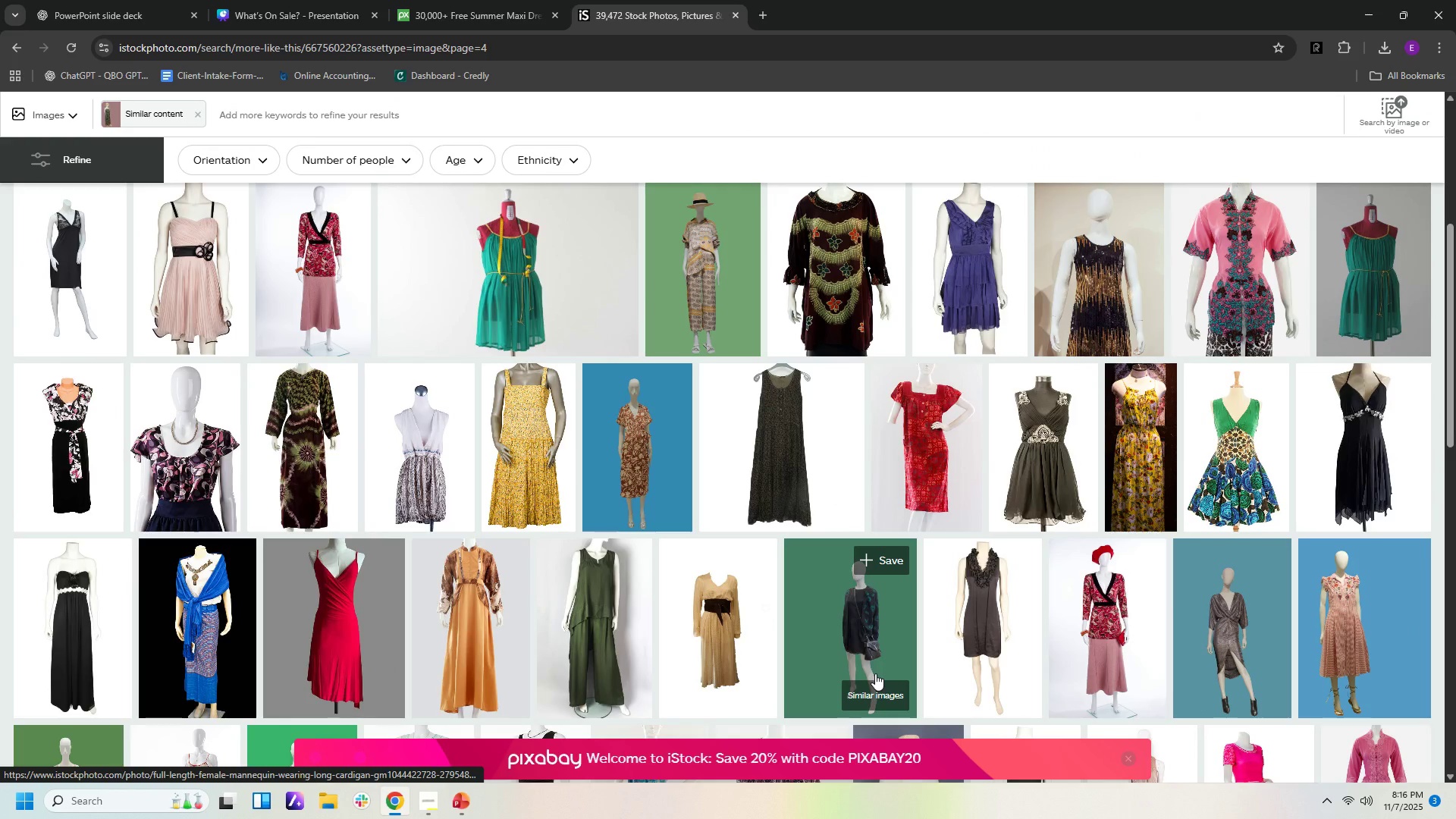 
wait(6.43)
 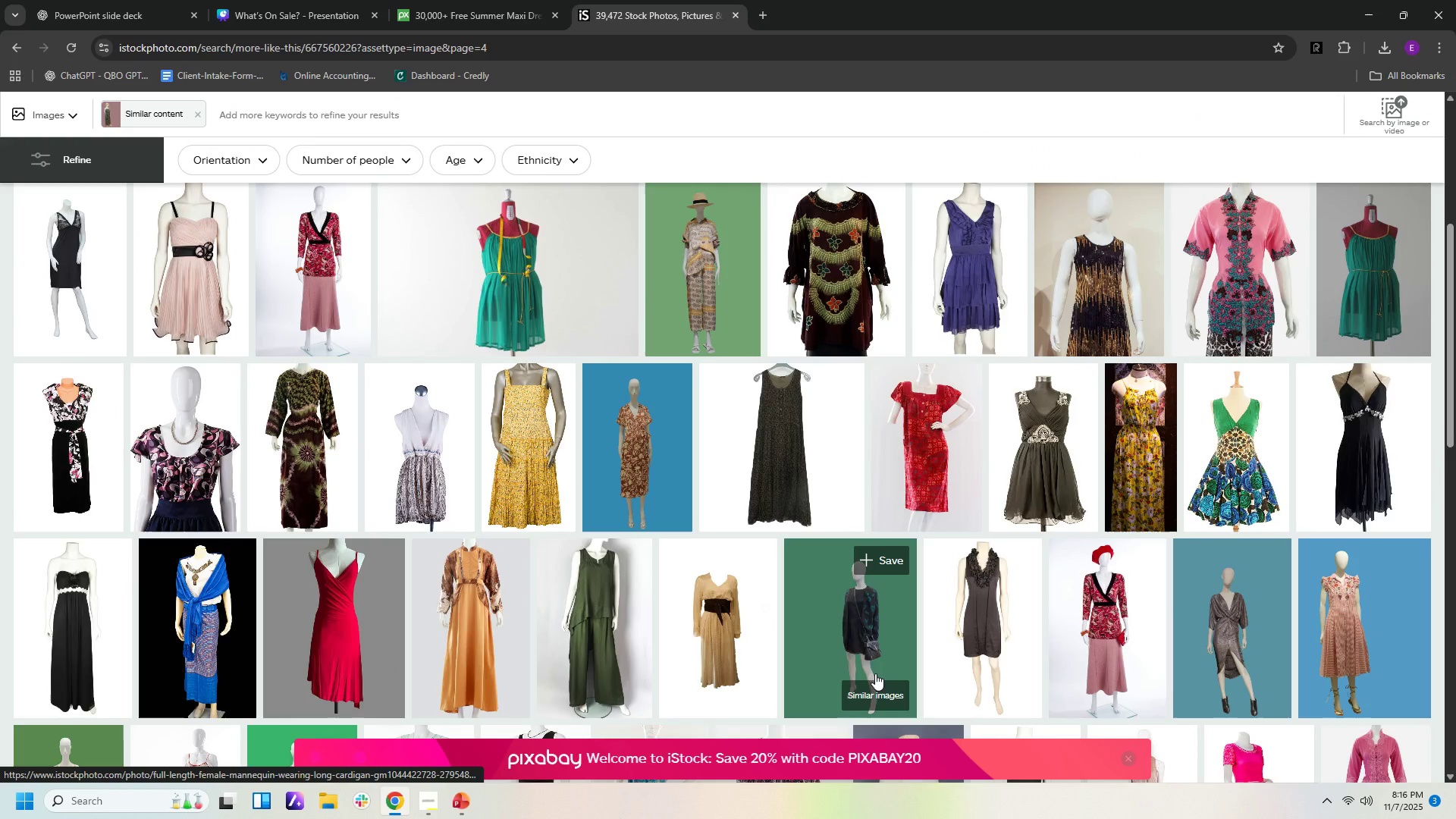 
scroll: coordinate [875, 677], scroll_direction: down, amount: 5.0
 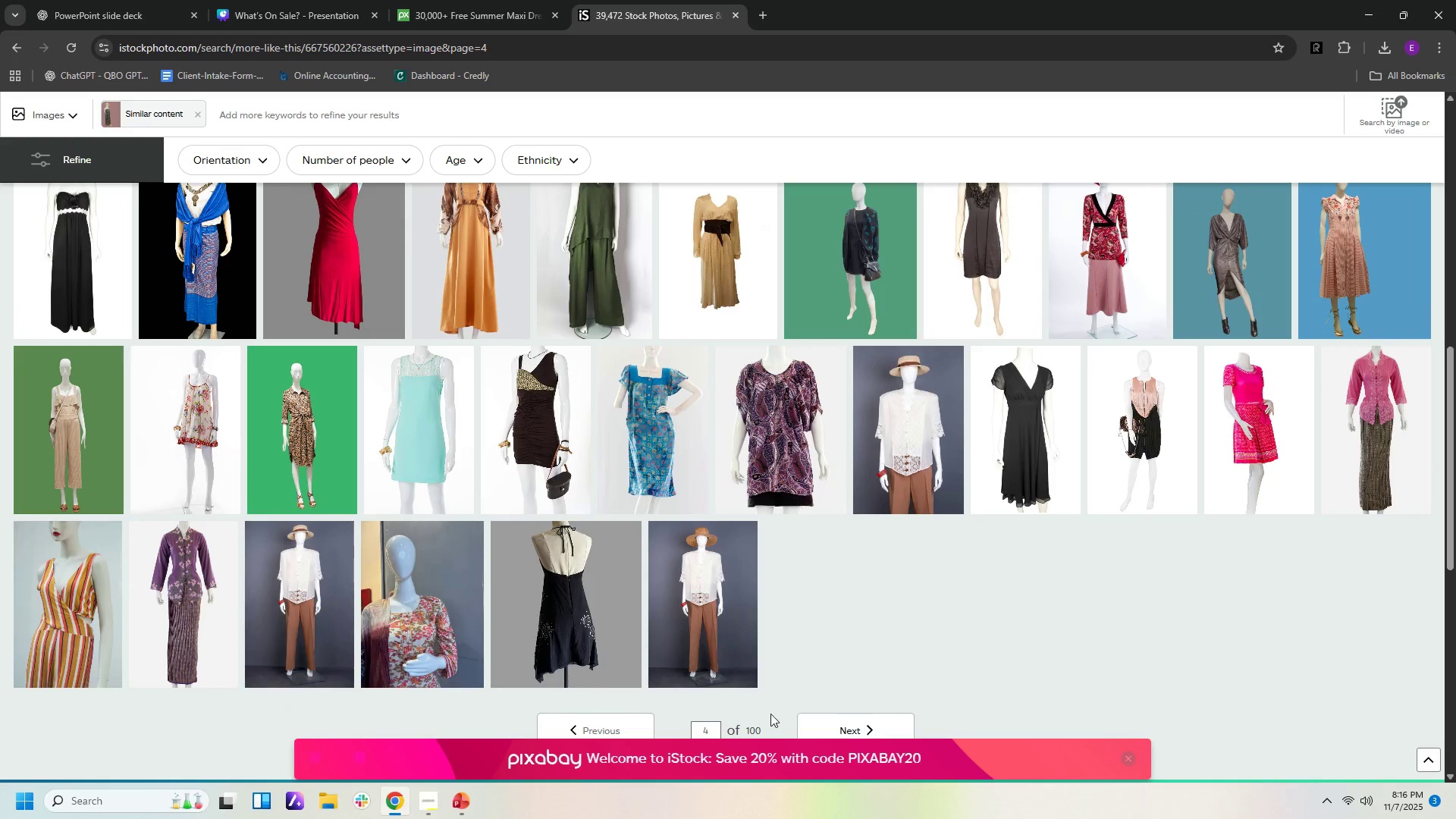 
left_click([843, 720])
 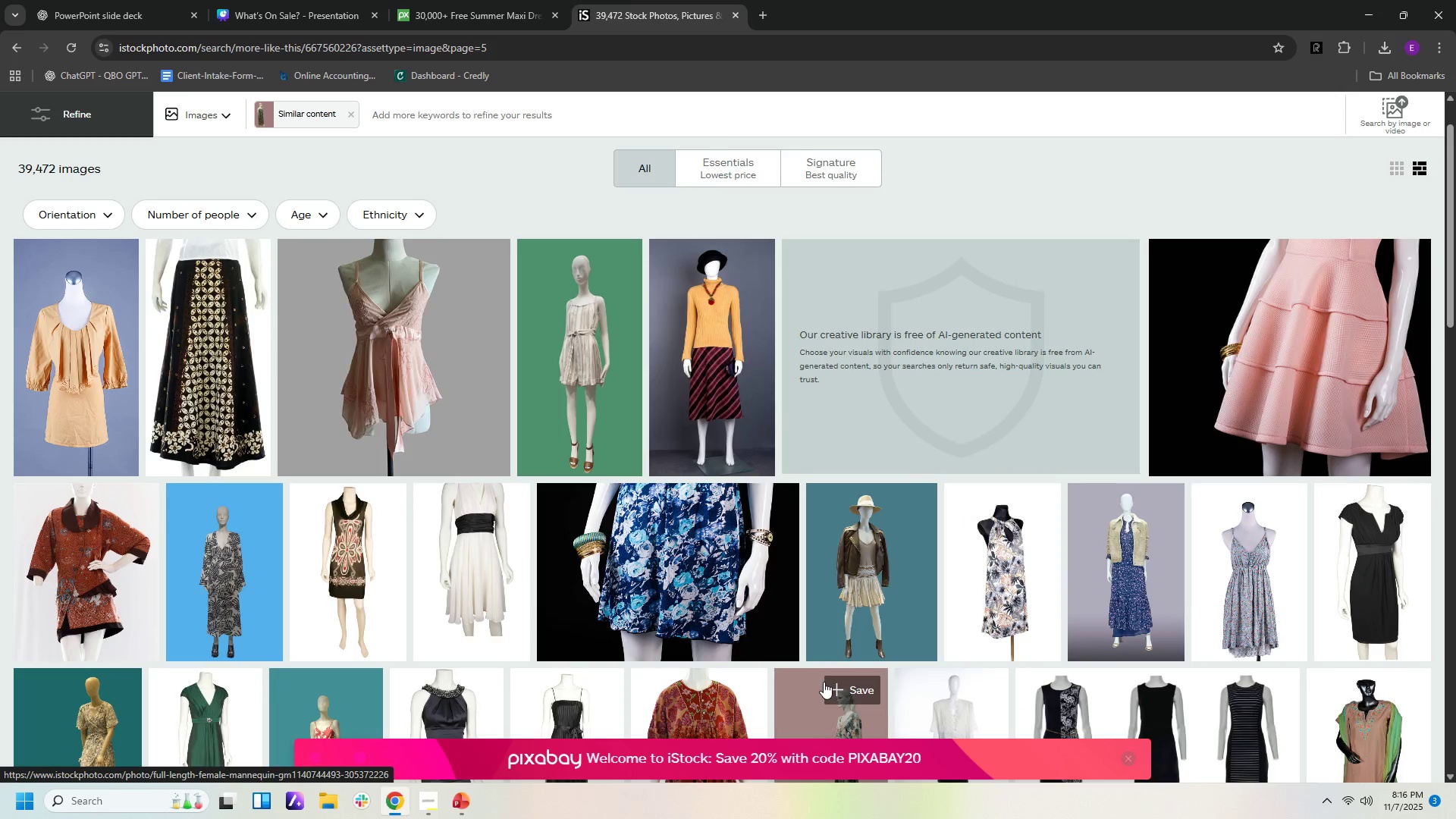 
scroll: coordinate [824, 682], scroll_direction: down, amount: 5.0
 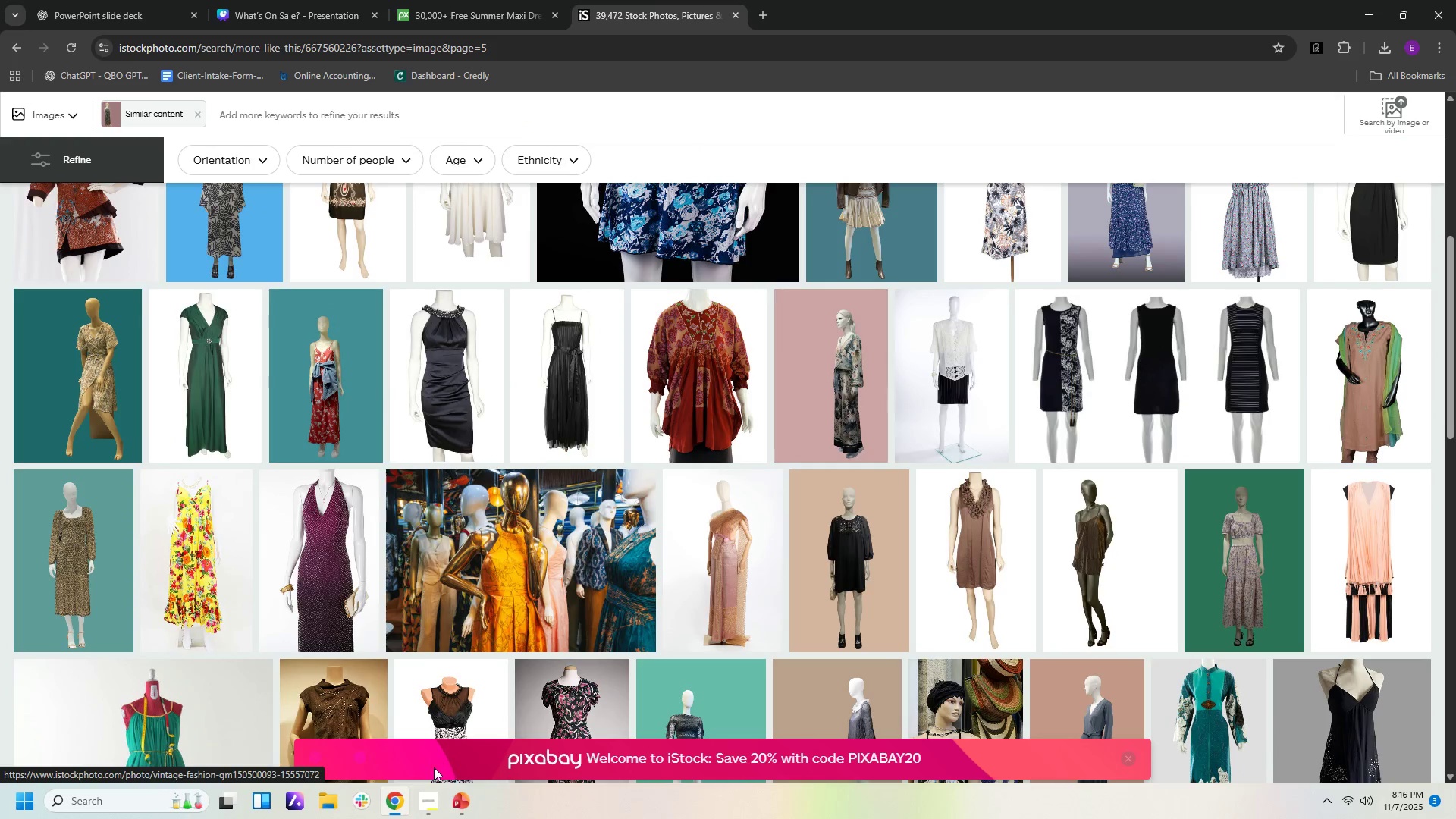 
left_click([209, 590])
 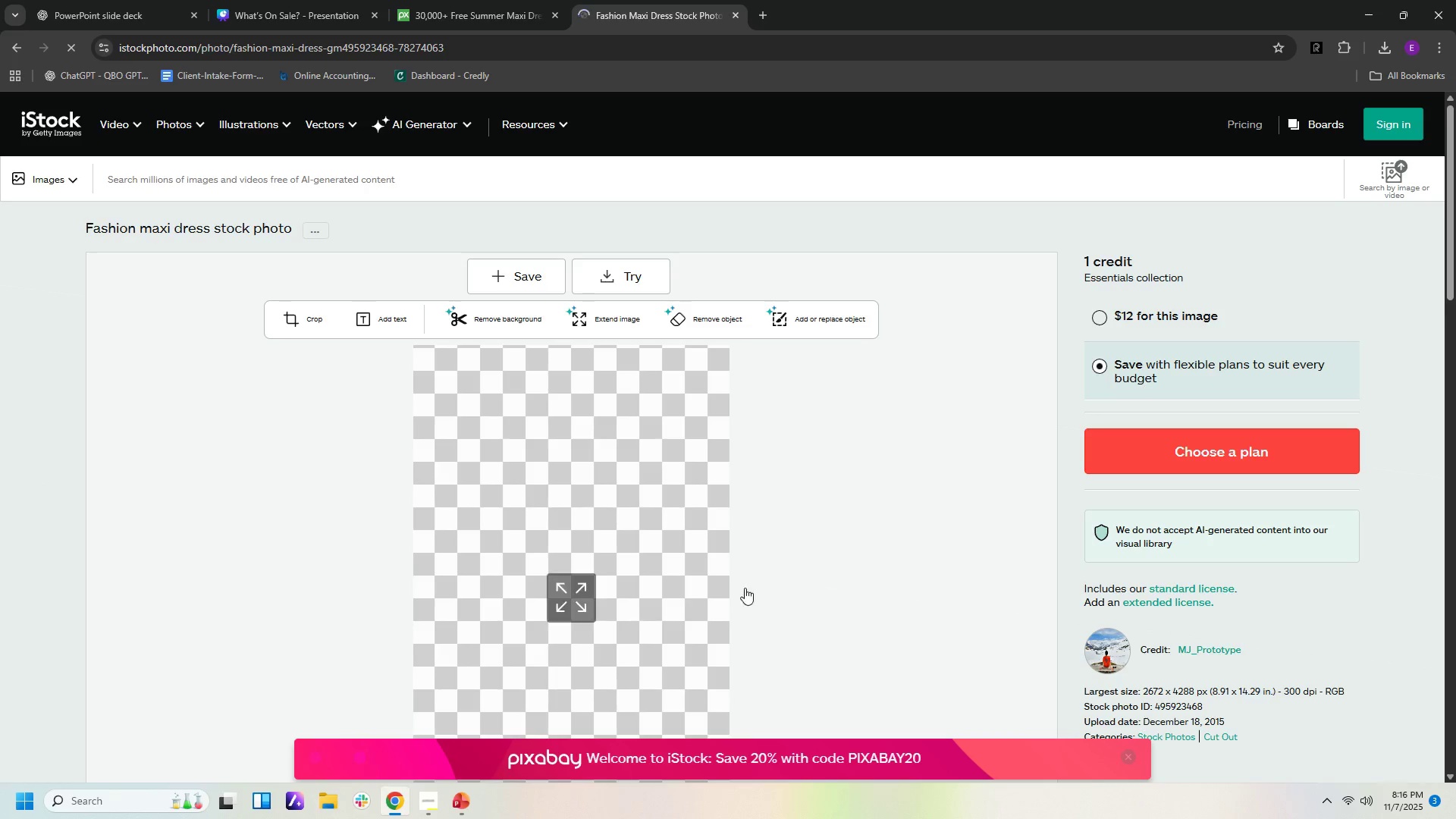 
scroll: coordinate [799, 607], scroll_direction: down, amount: 10.0
 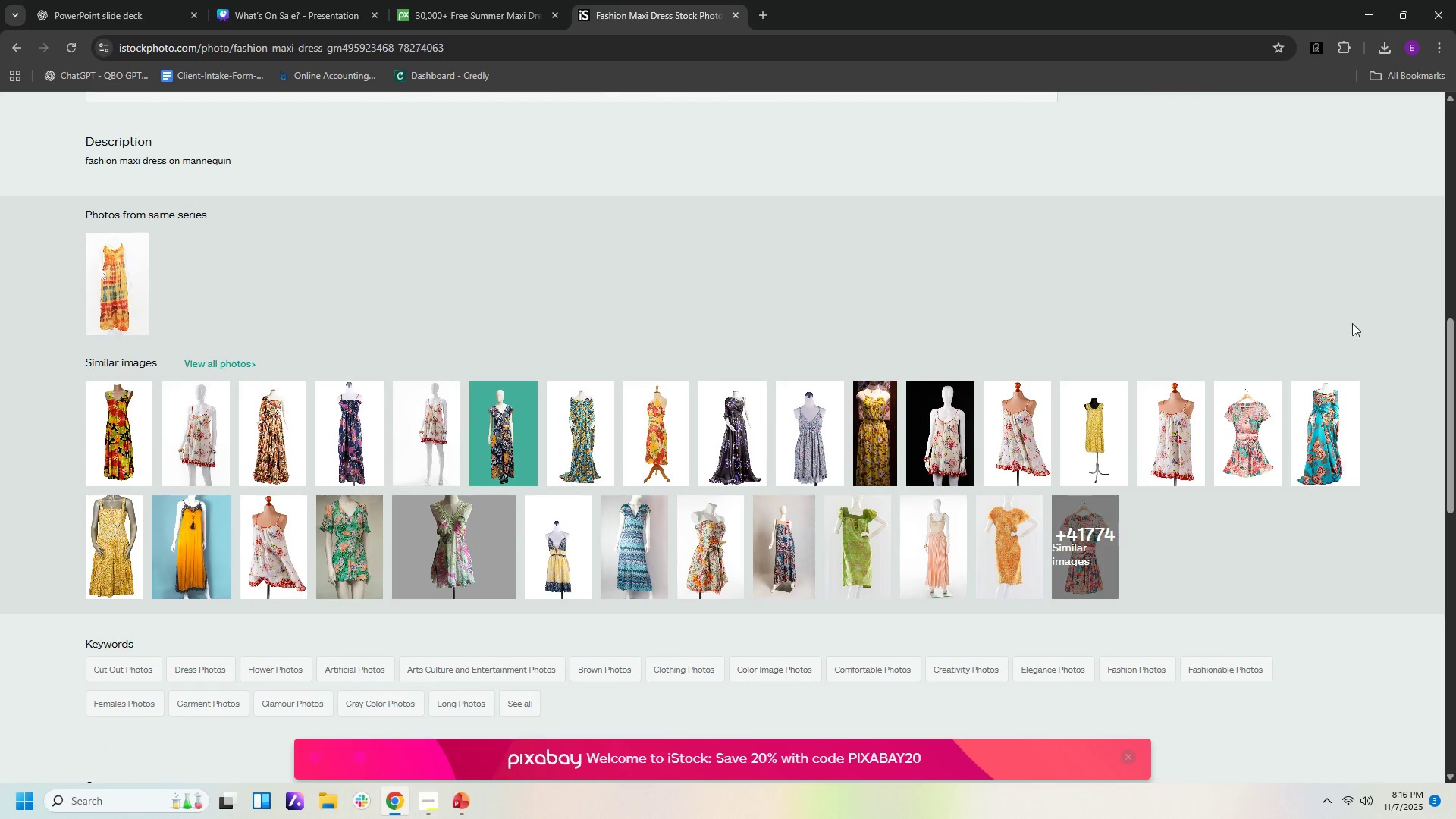 
left_click([356, 439])
 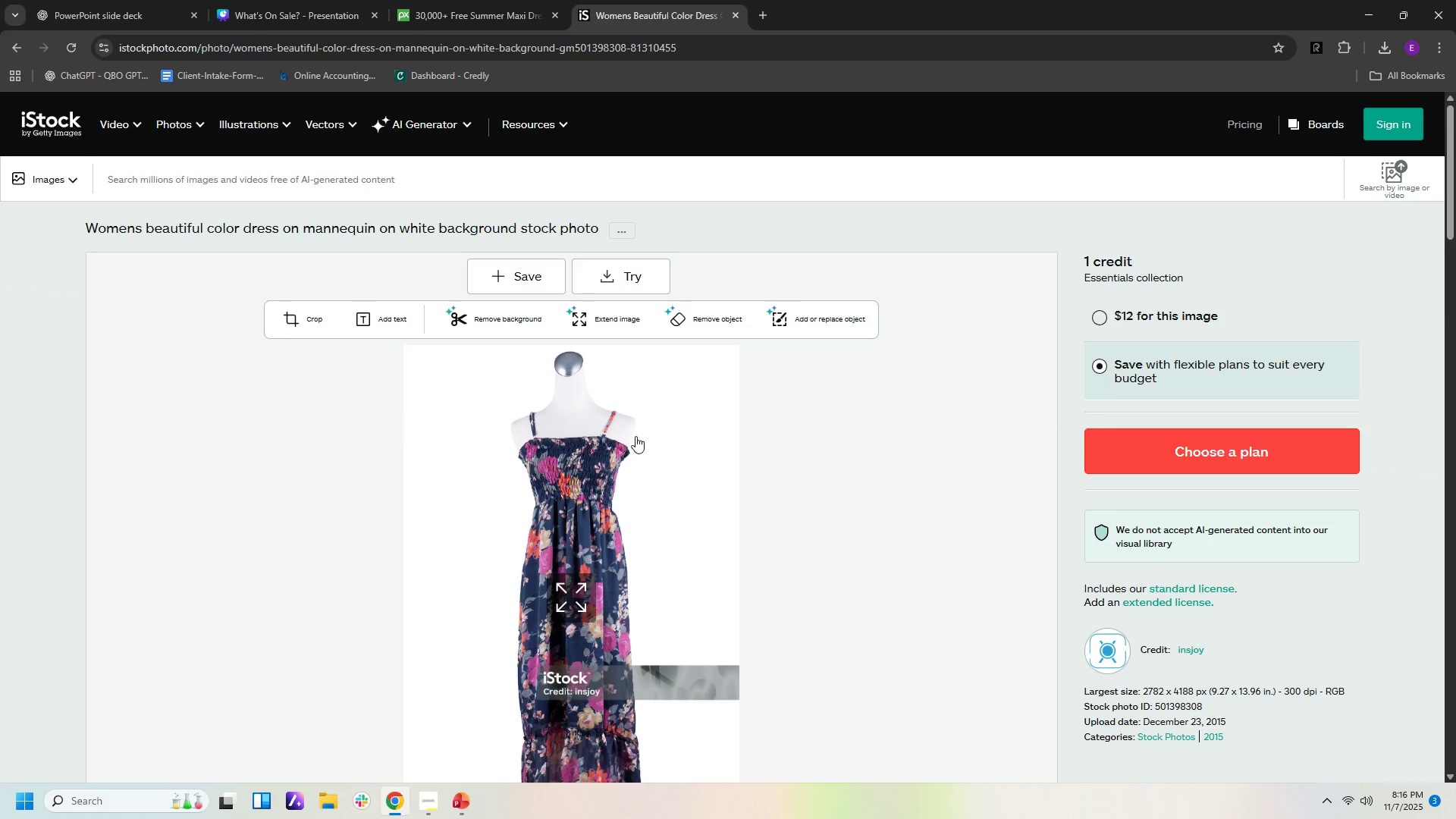 
scroll: coordinate [967, 556], scroll_direction: down, amount: 7.0
 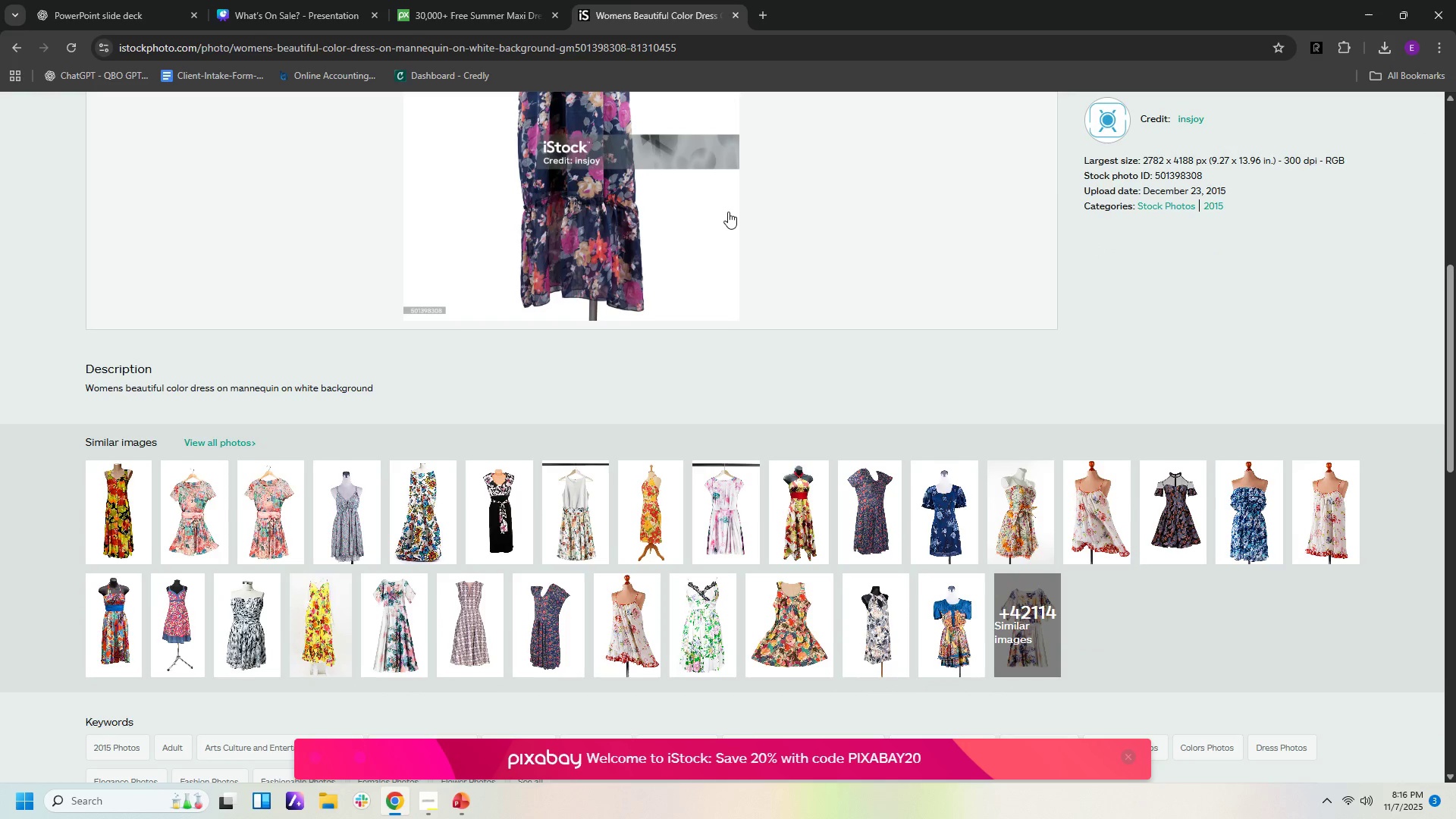 
scroll: coordinate [705, 278], scroll_direction: up, amount: 11.0
 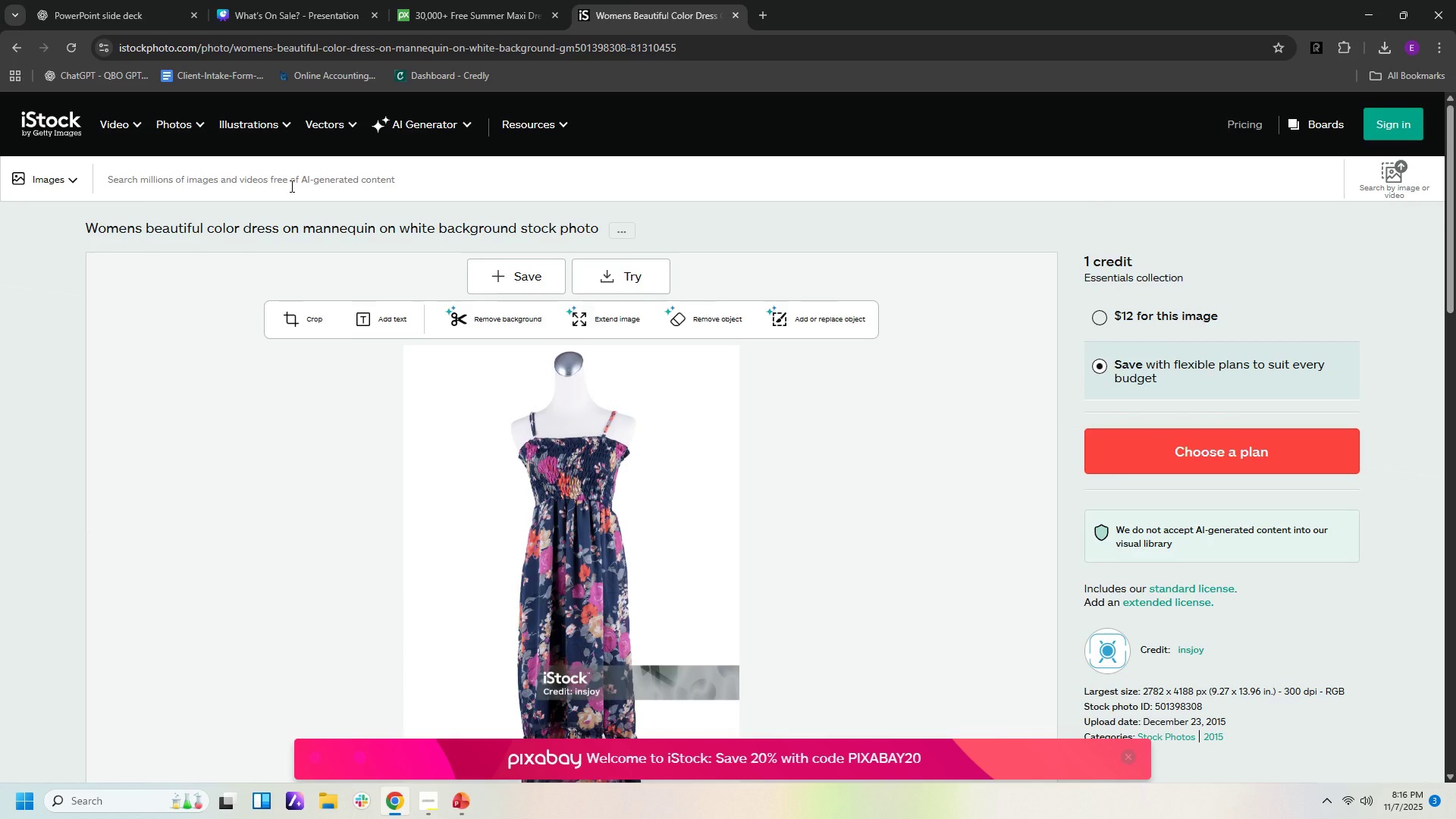 
left_click([290, 186])
 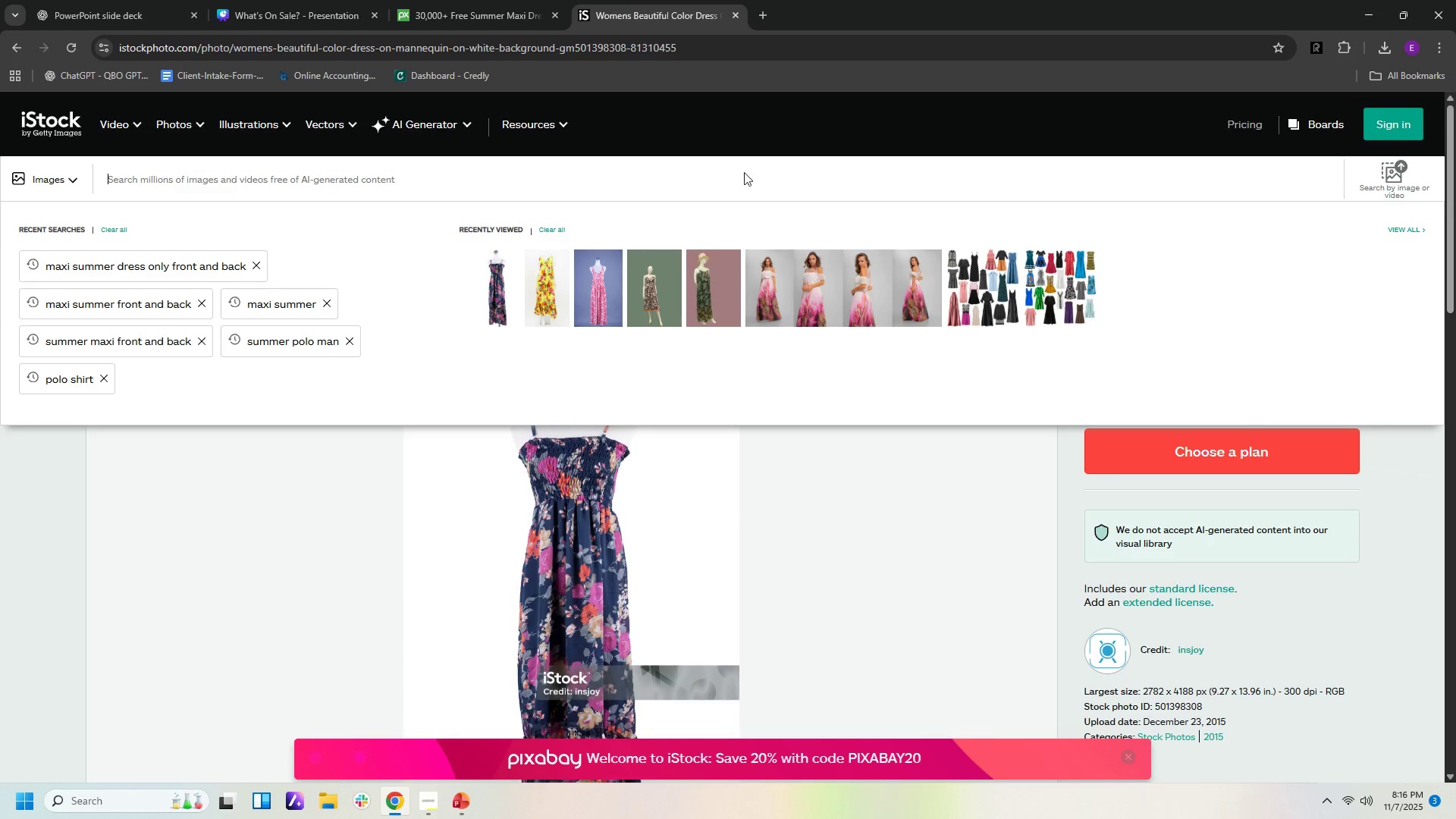 
left_click([823, 288])
 